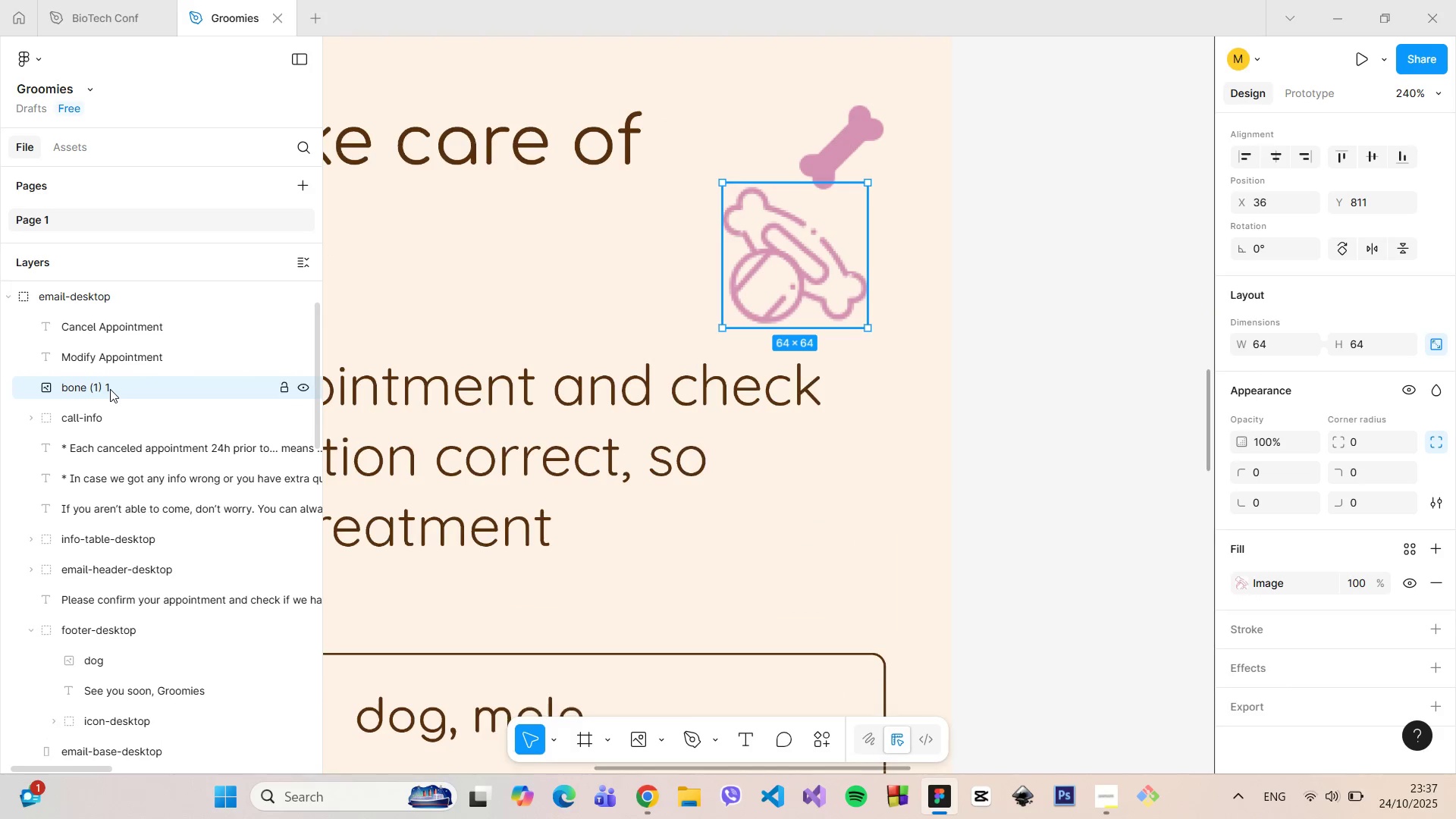 
double_click([110, 389])
 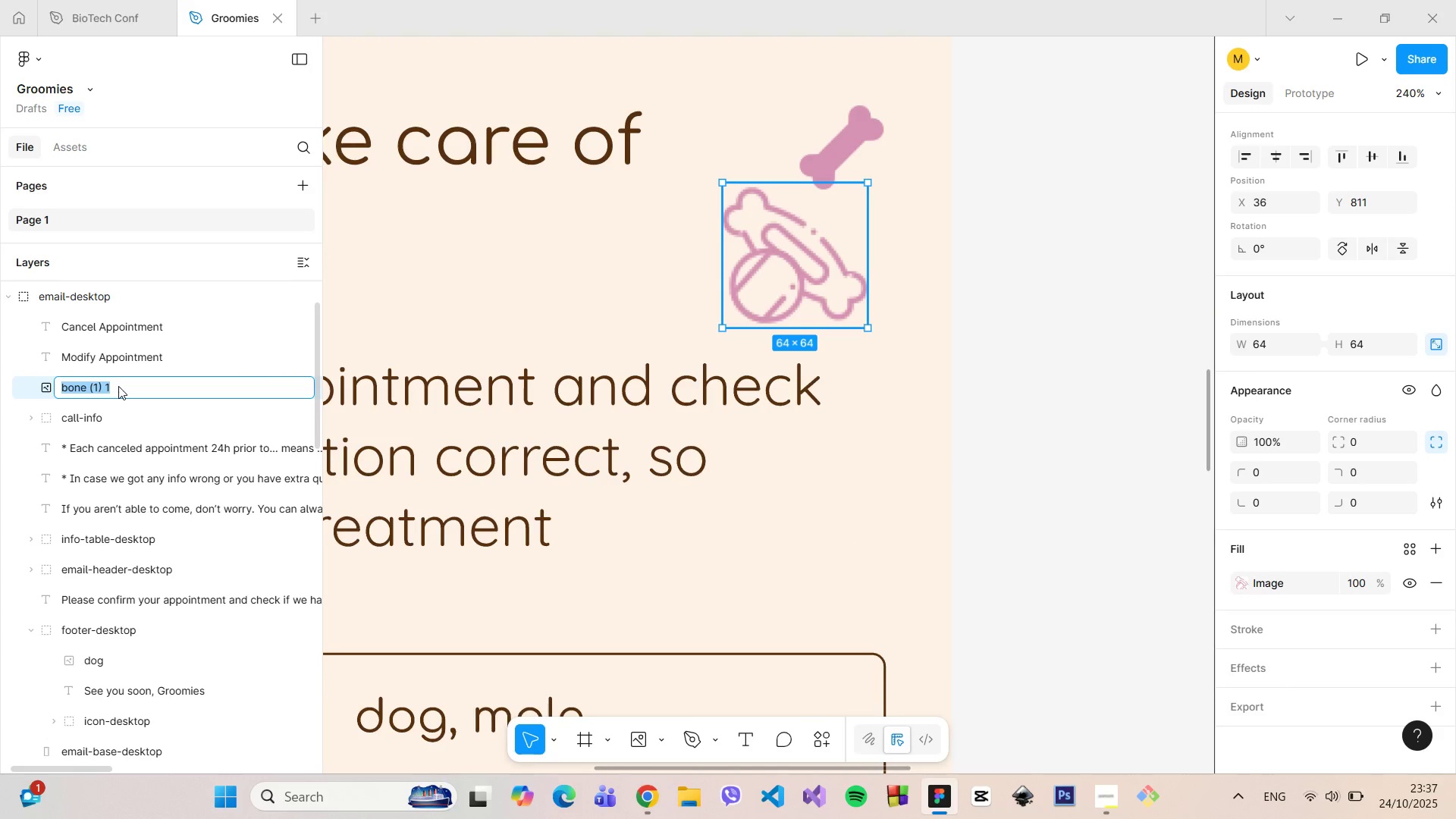 
triple_click([118, 386])
 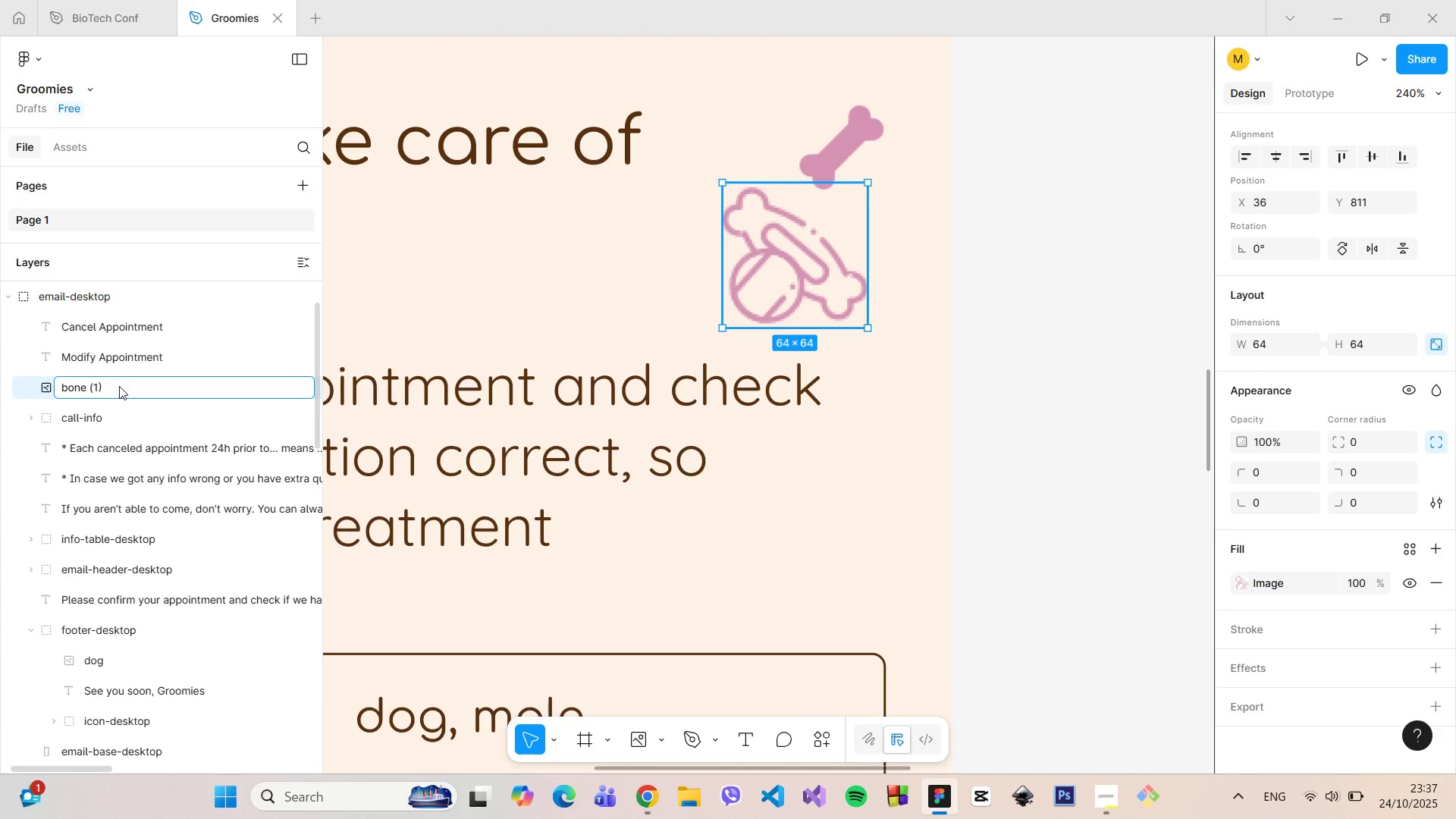 
key(Backspace)
 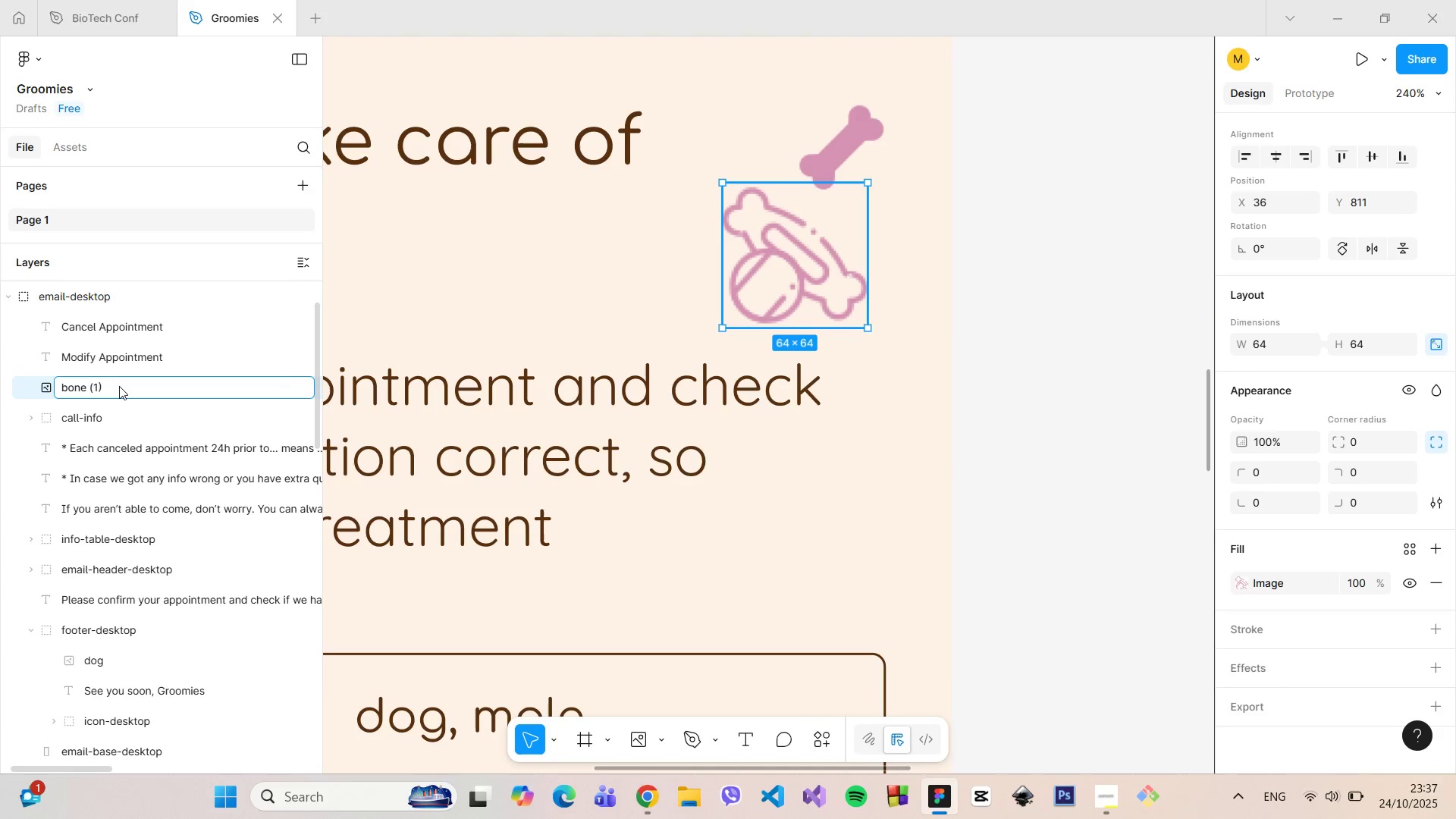 
key(Backspace)
 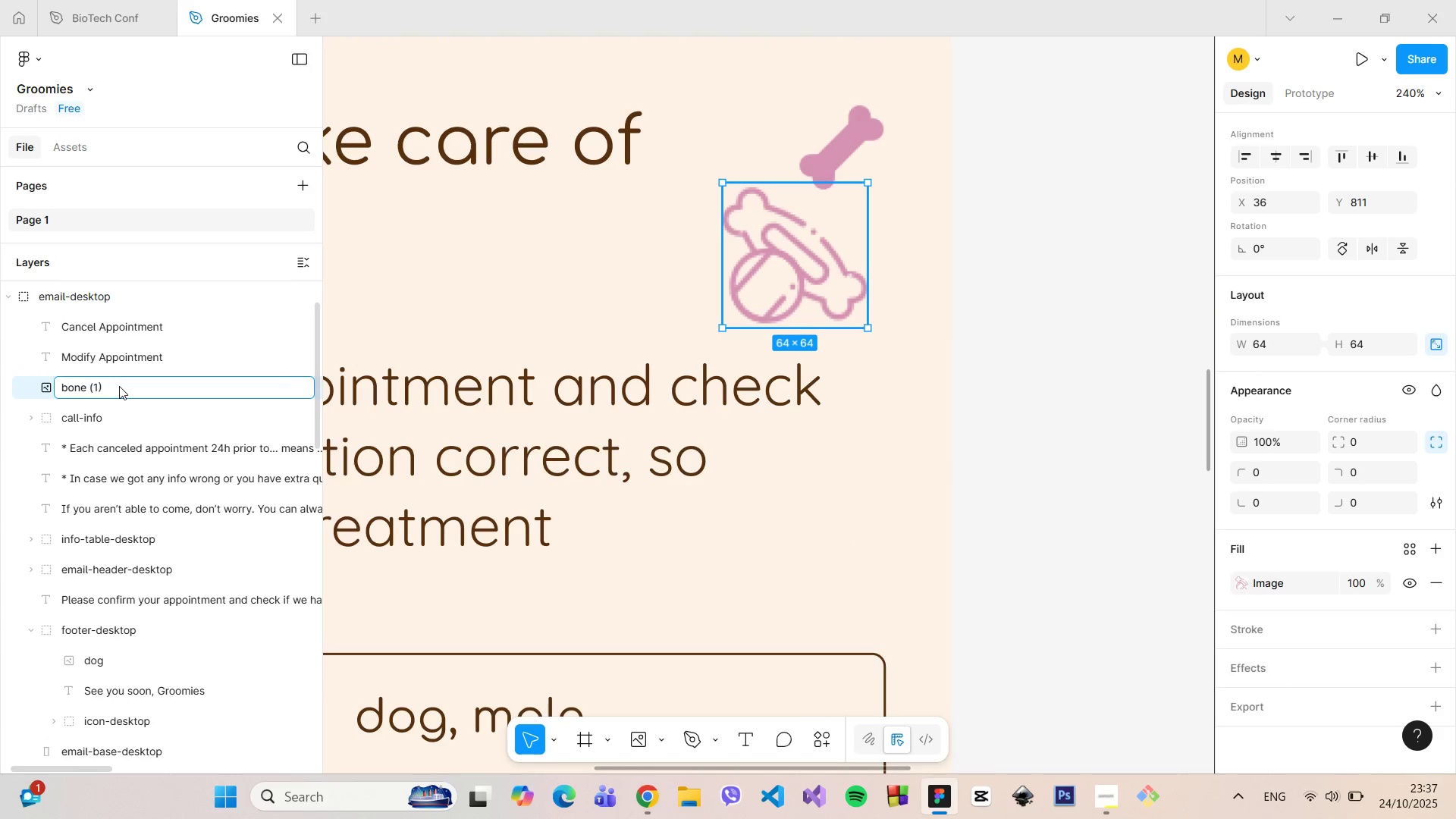 
key(Backspace)
 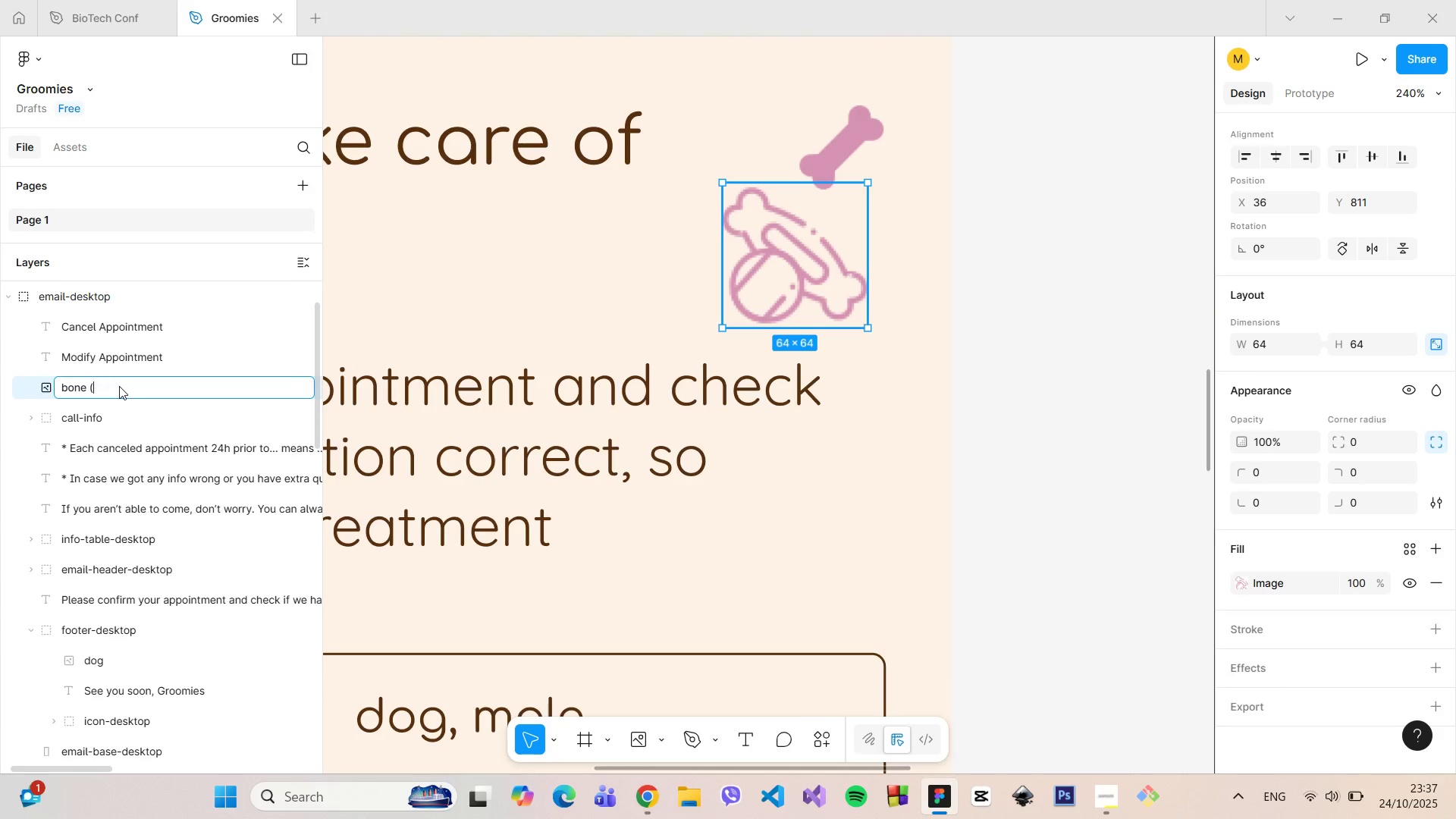 
key(Backspace)
 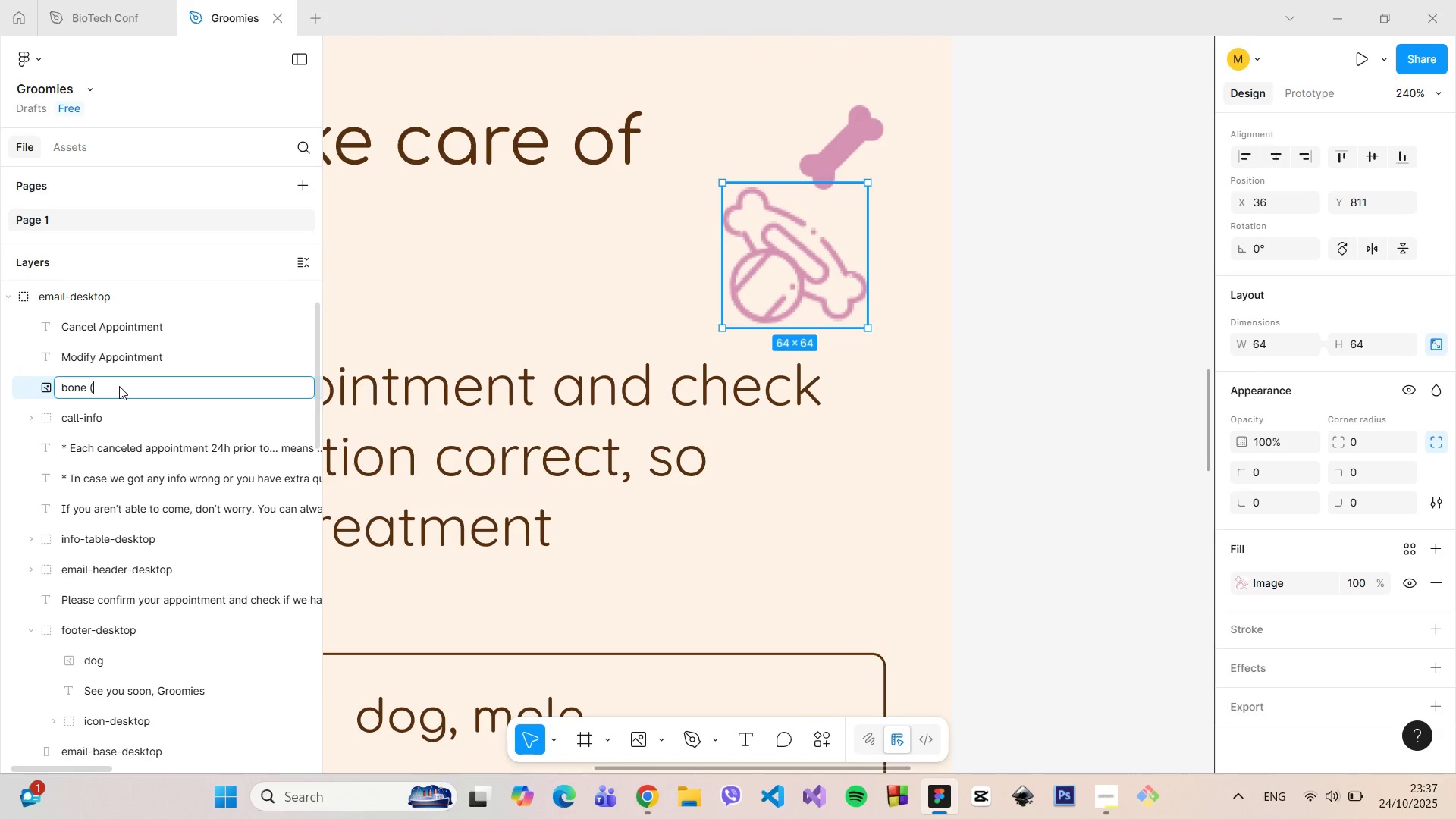 
key(Backspace)
 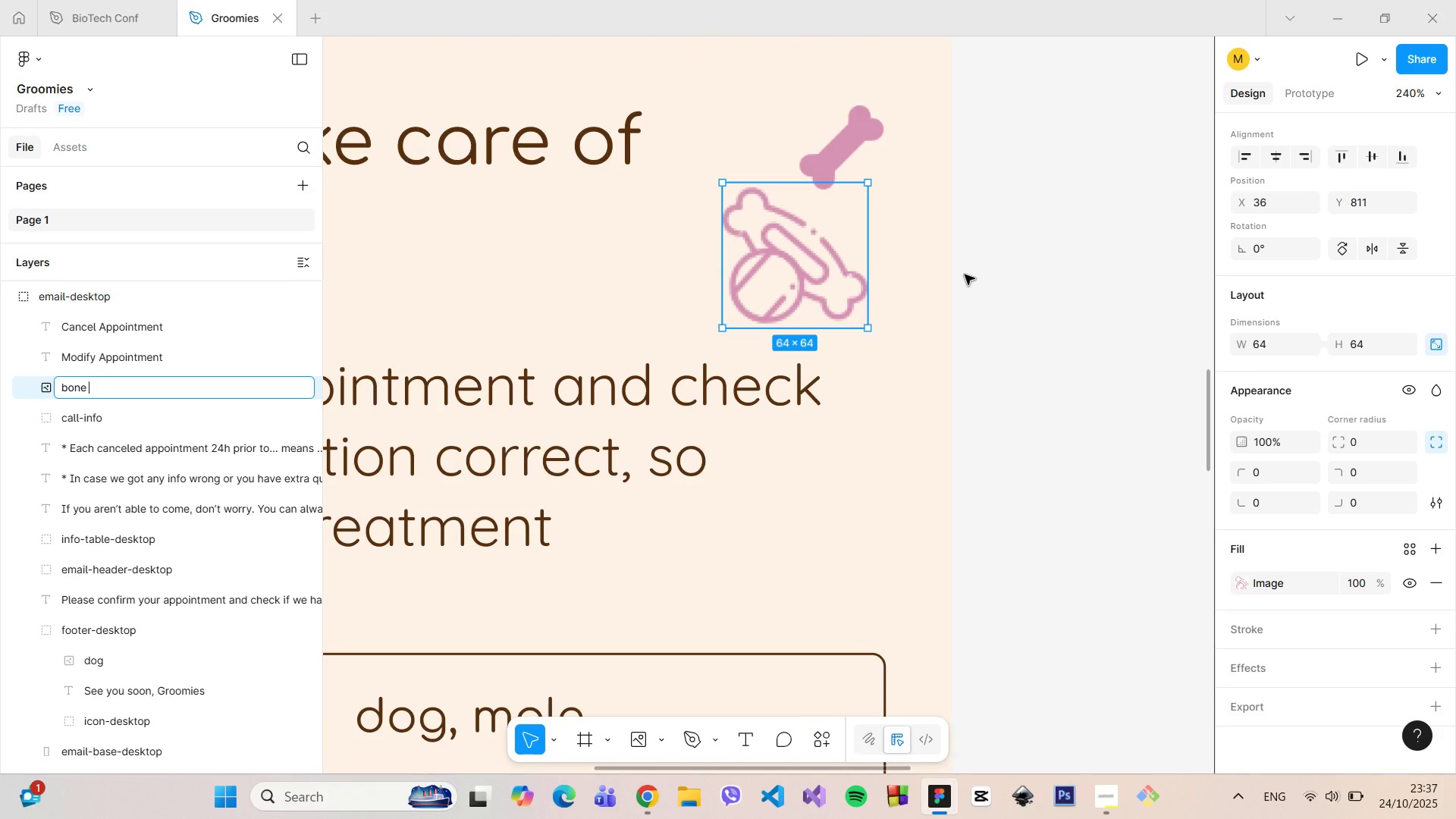 
left_click([1009, 286])
 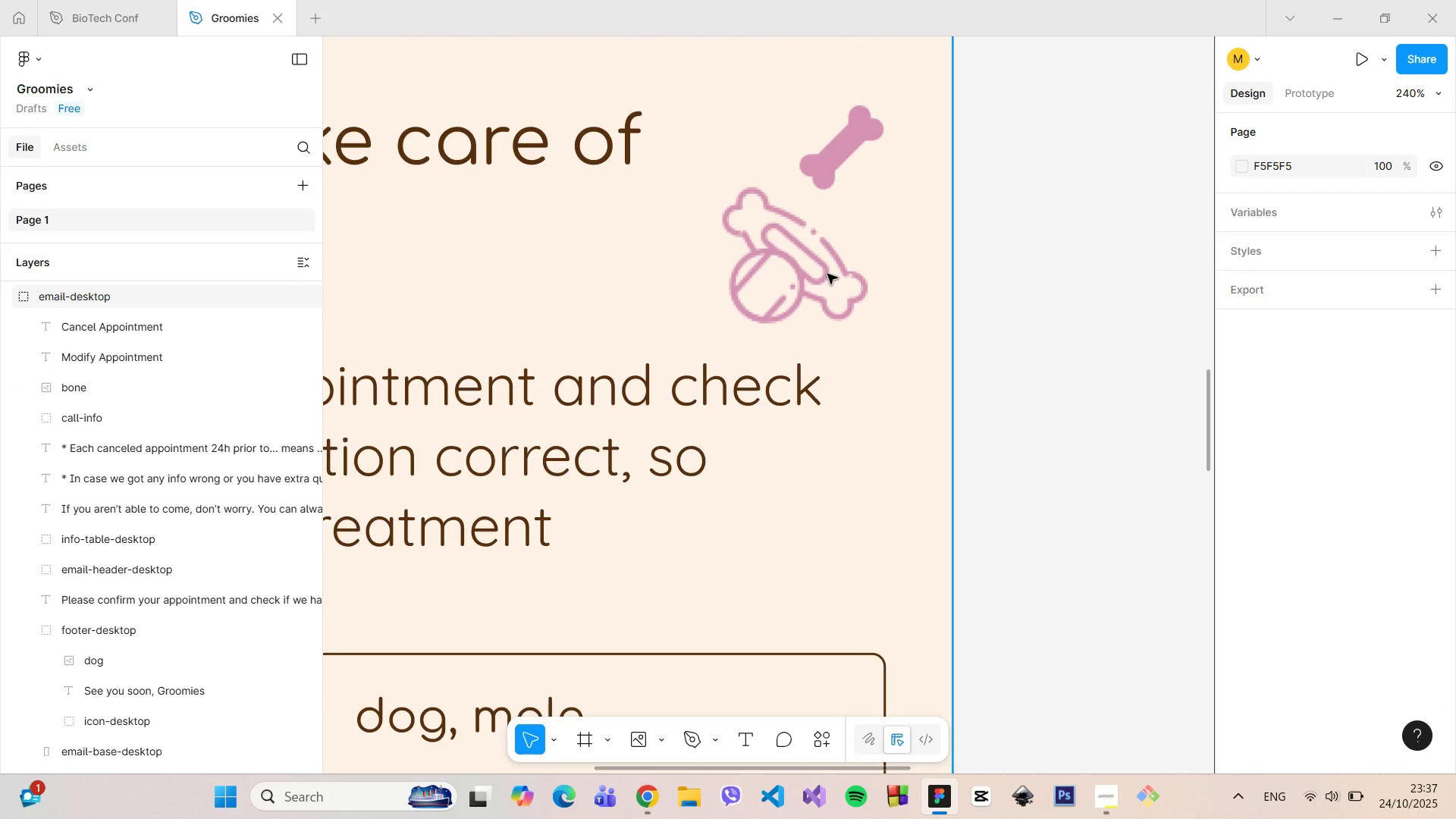 
double_click([827, 274])
 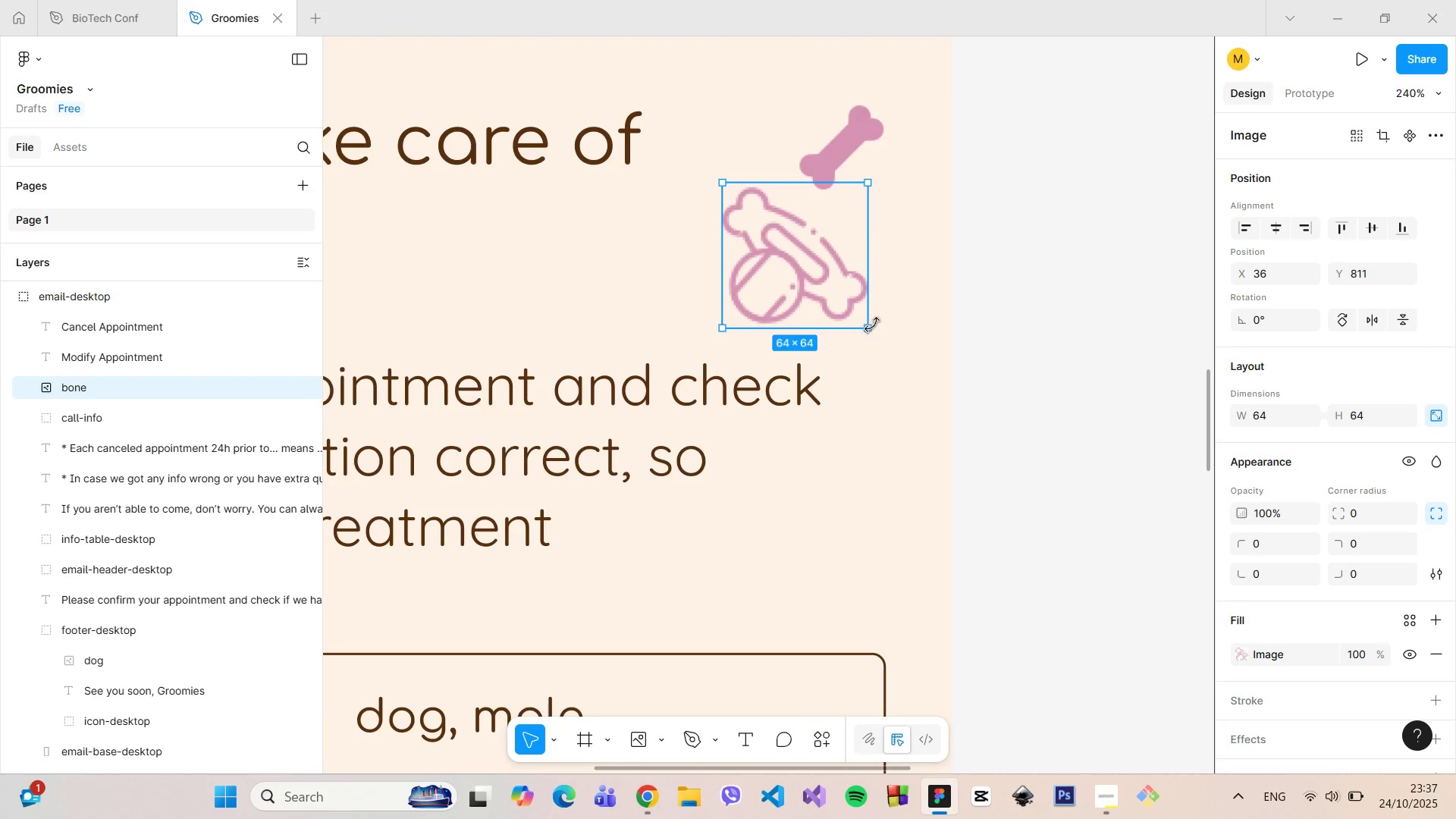 
left_click_drag(start_coordinate=[869, 325], to_coordinate=[814, 279])
 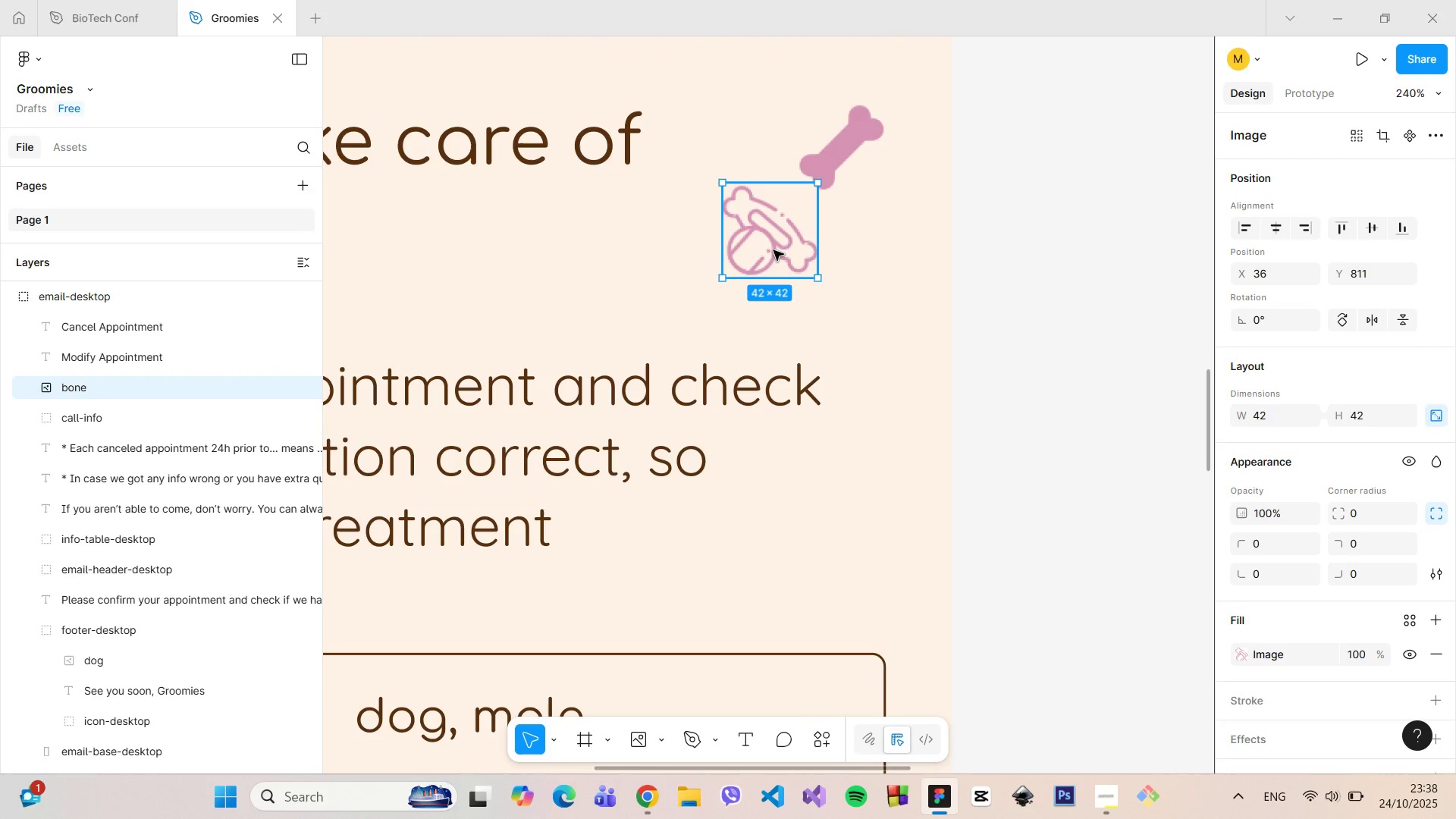 
left_click_drag(start_coordinate=[774, 250], to_coordinate=[772, 240])
 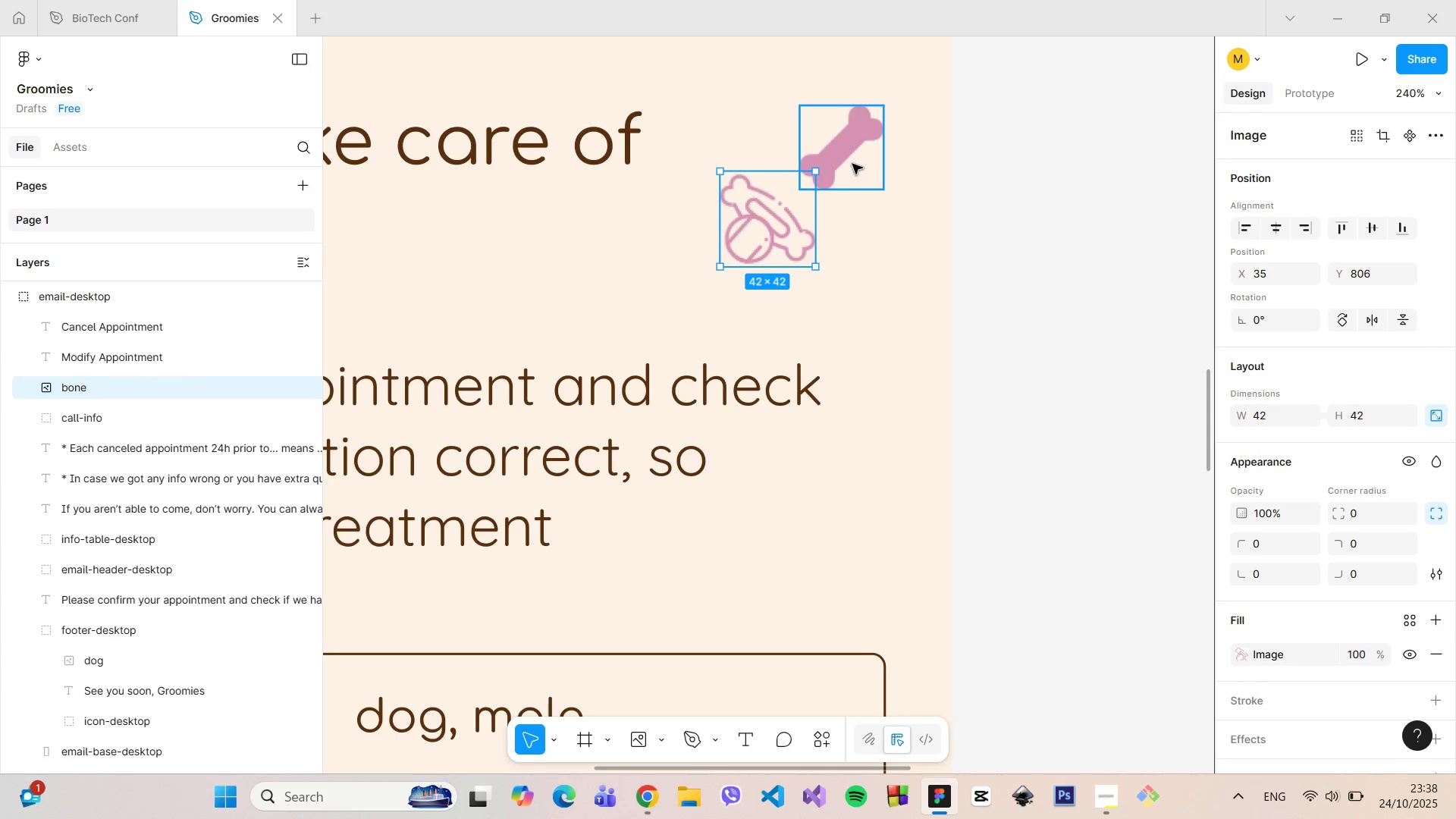 
hold_key(key=ShiftLeft, duration=0.54)
left_click([852, 164])
 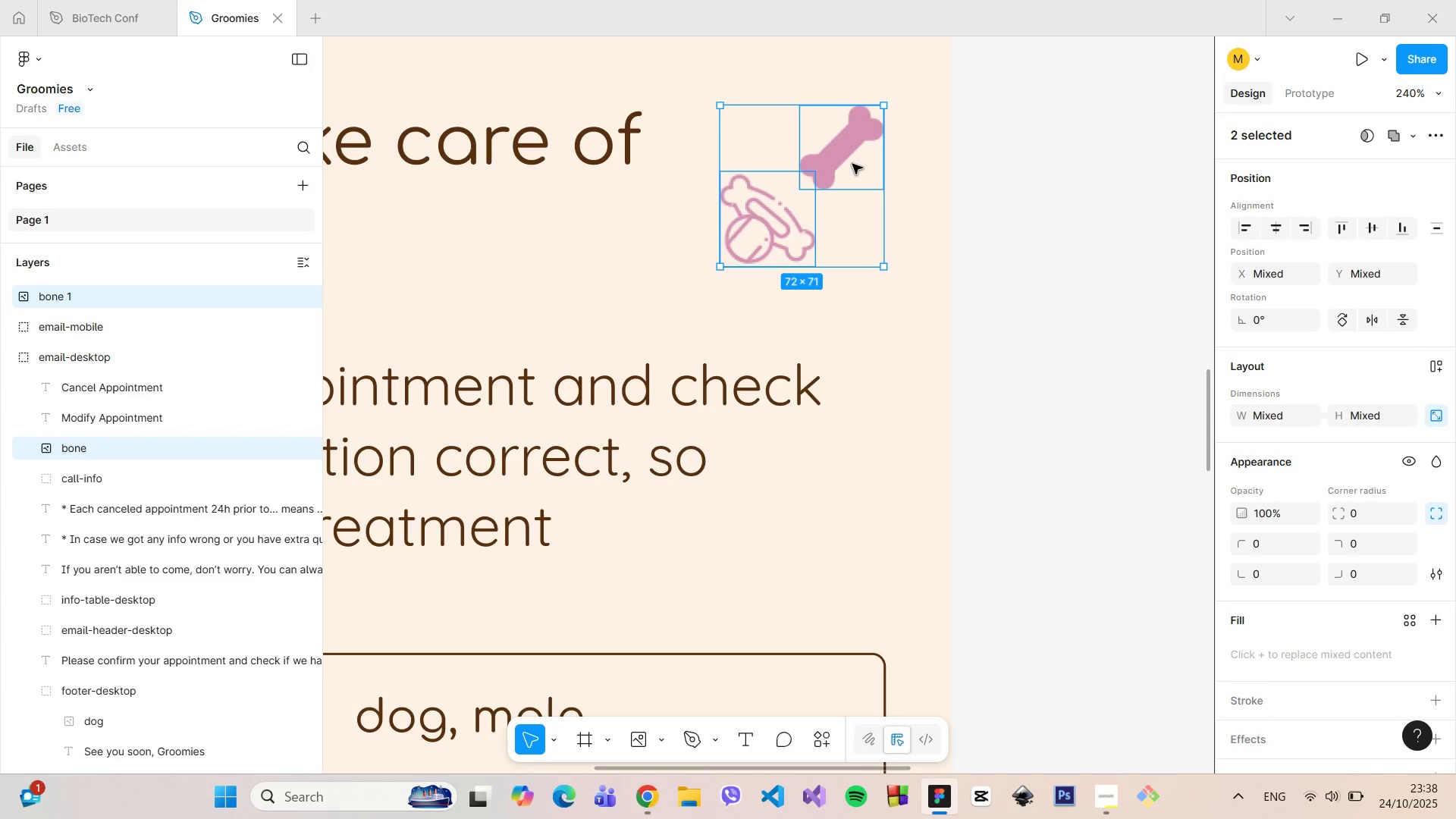 
right_click([852, 164])
 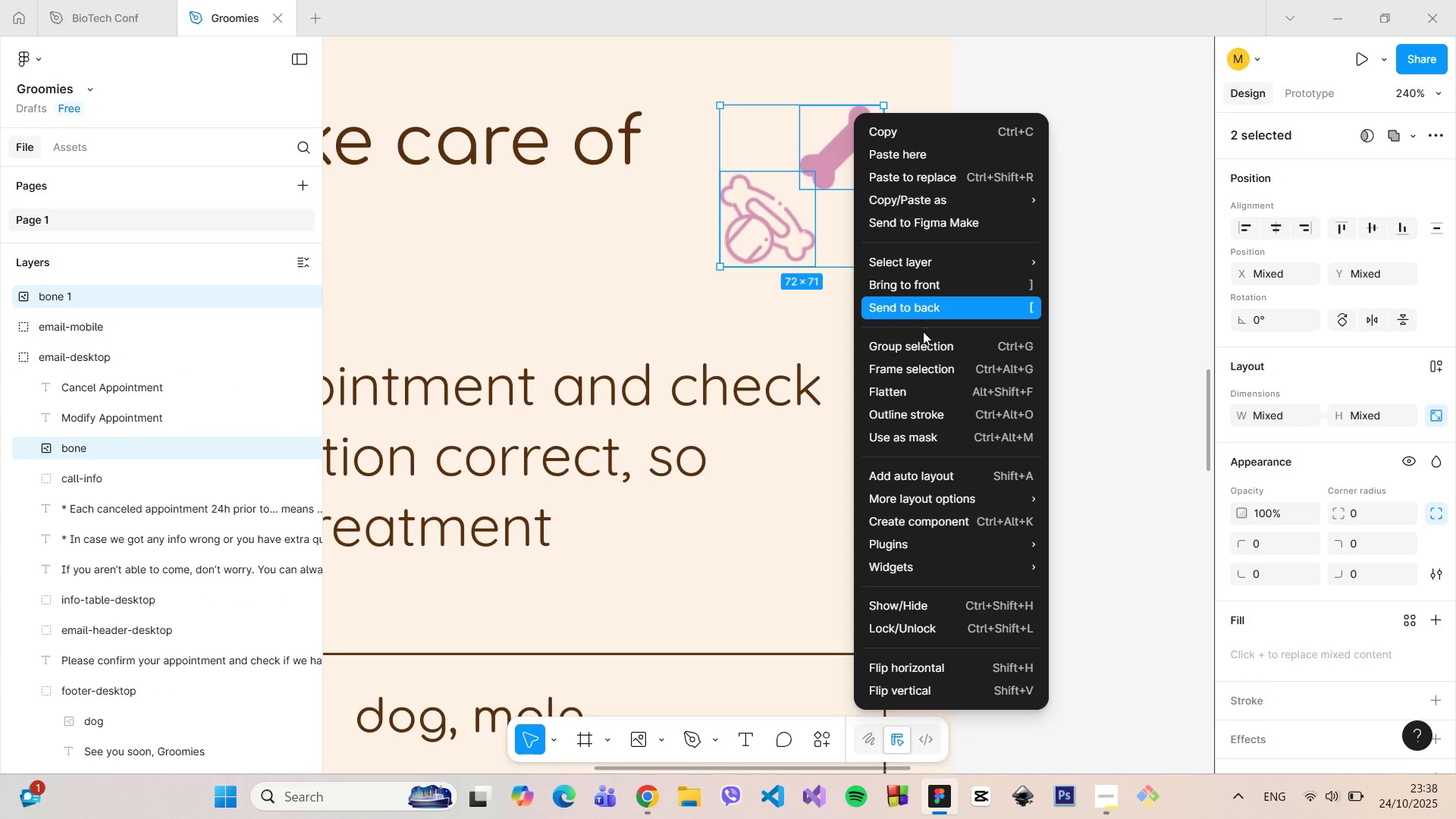 
left_click([922, 340])
 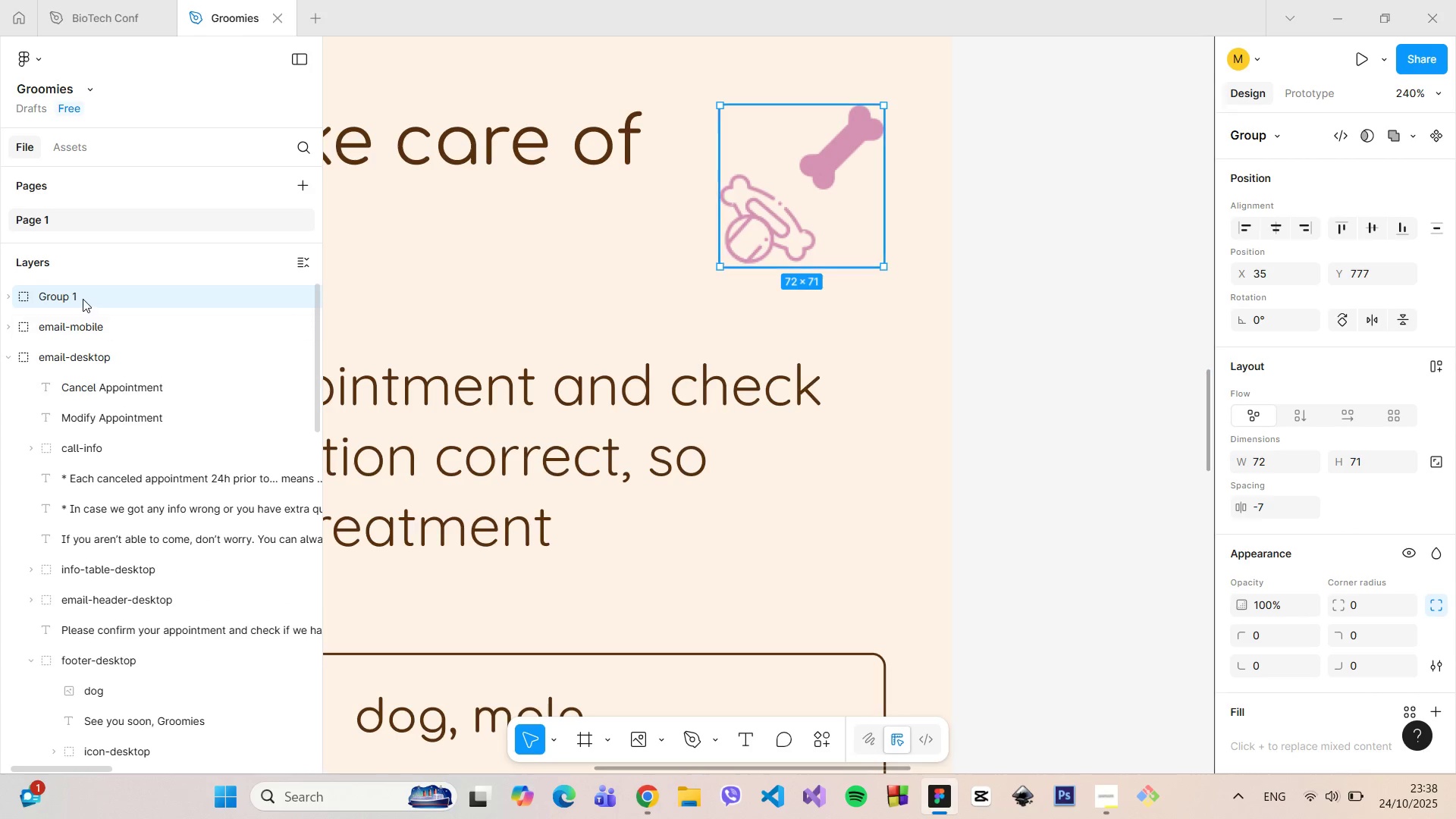 
double_click([83, 299])
 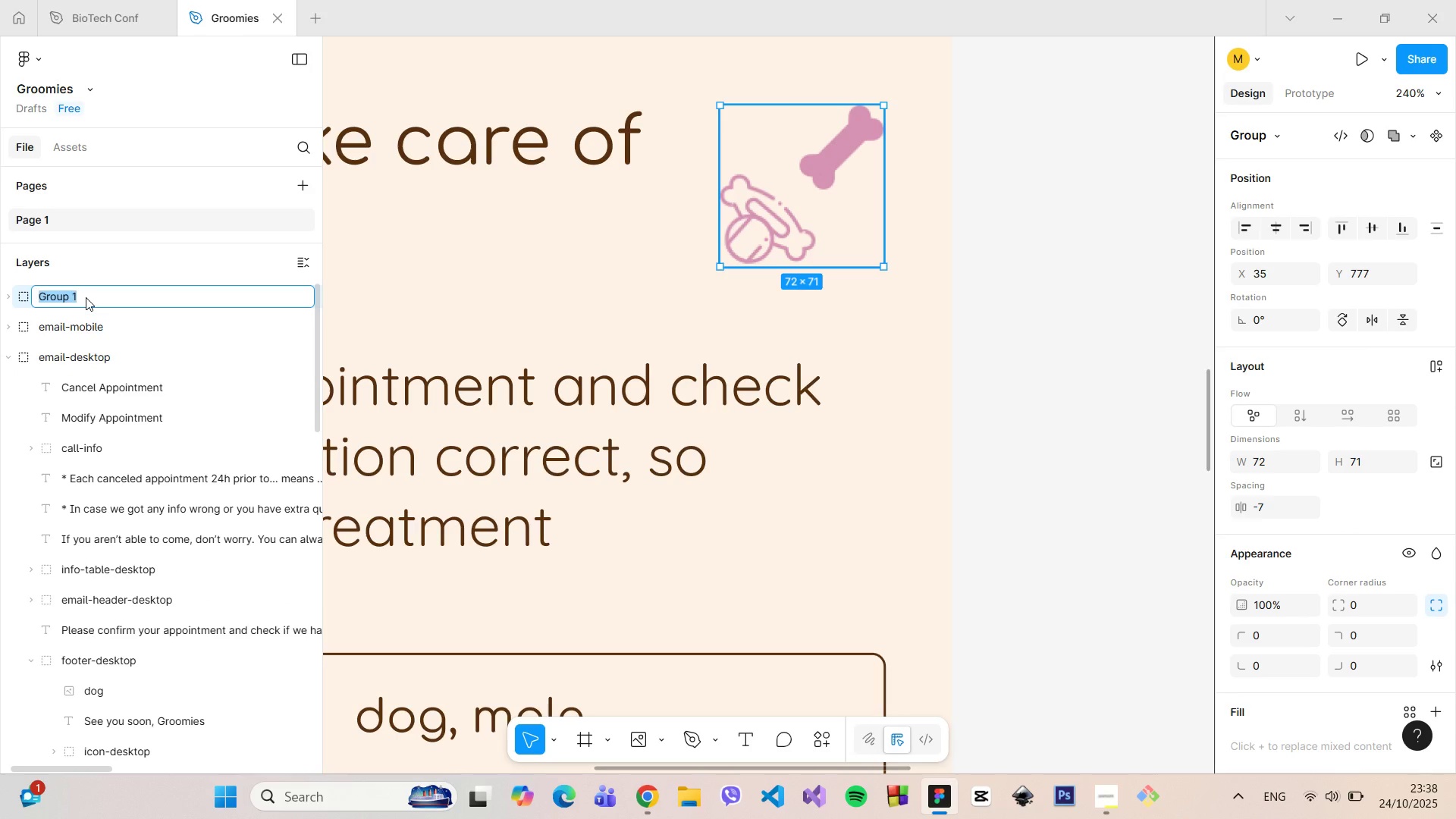 
type(dog-icons)
 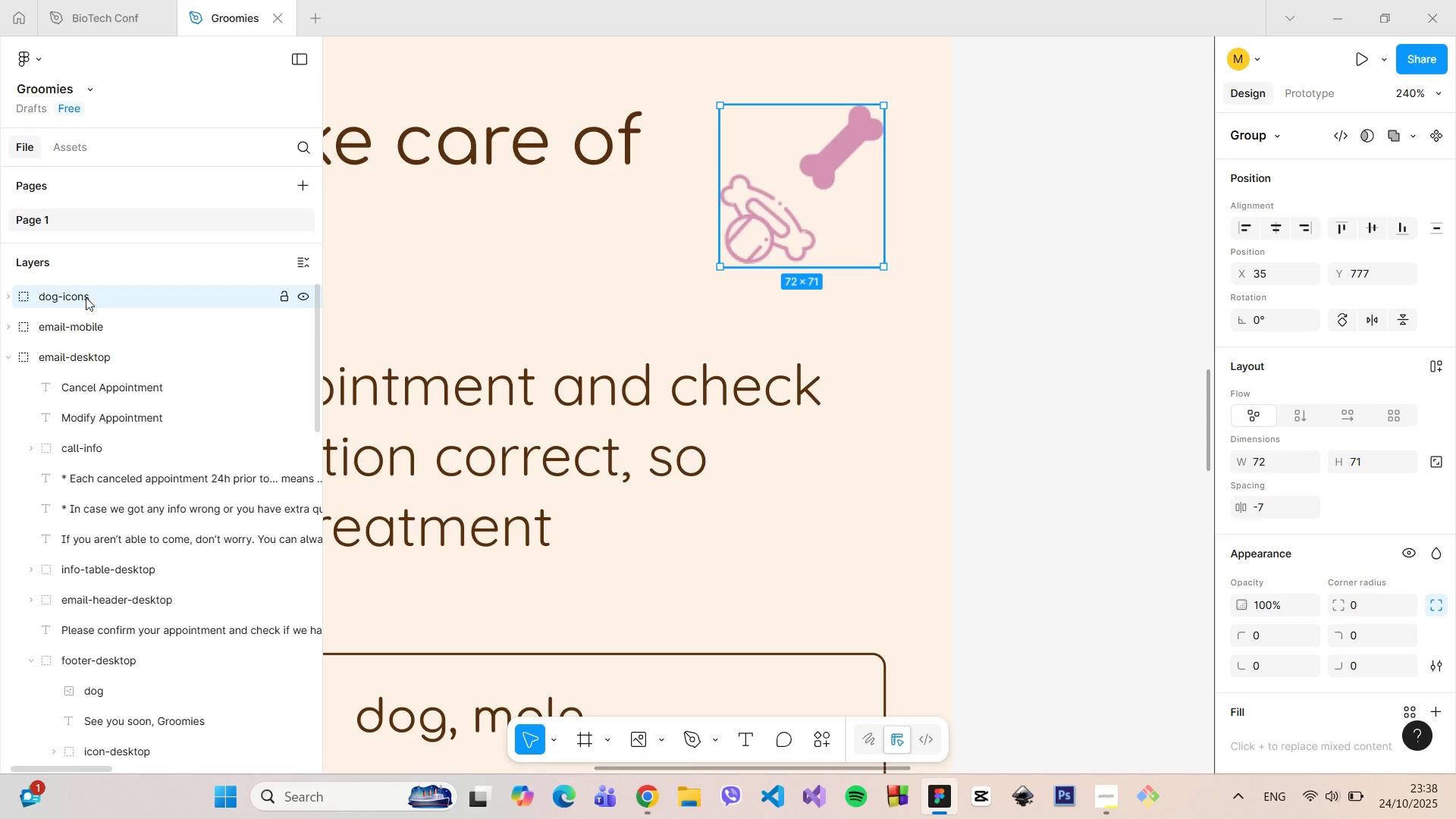 
key(Enter)
 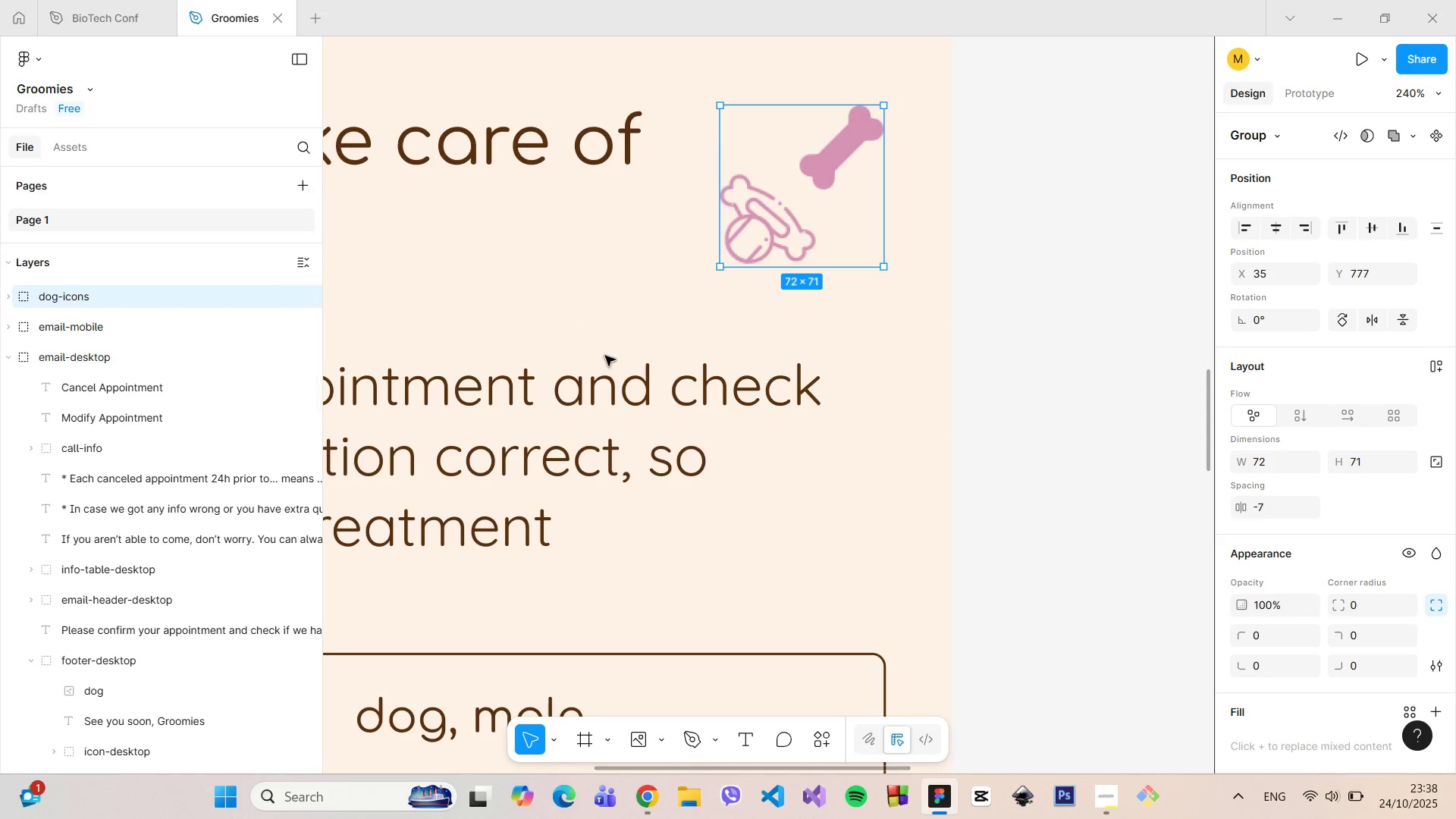 
hold_key(key=ControlLeft, duration=1.15)
scroll: coordinate [841, 376], scroll_direction: down, amount: 10.0
 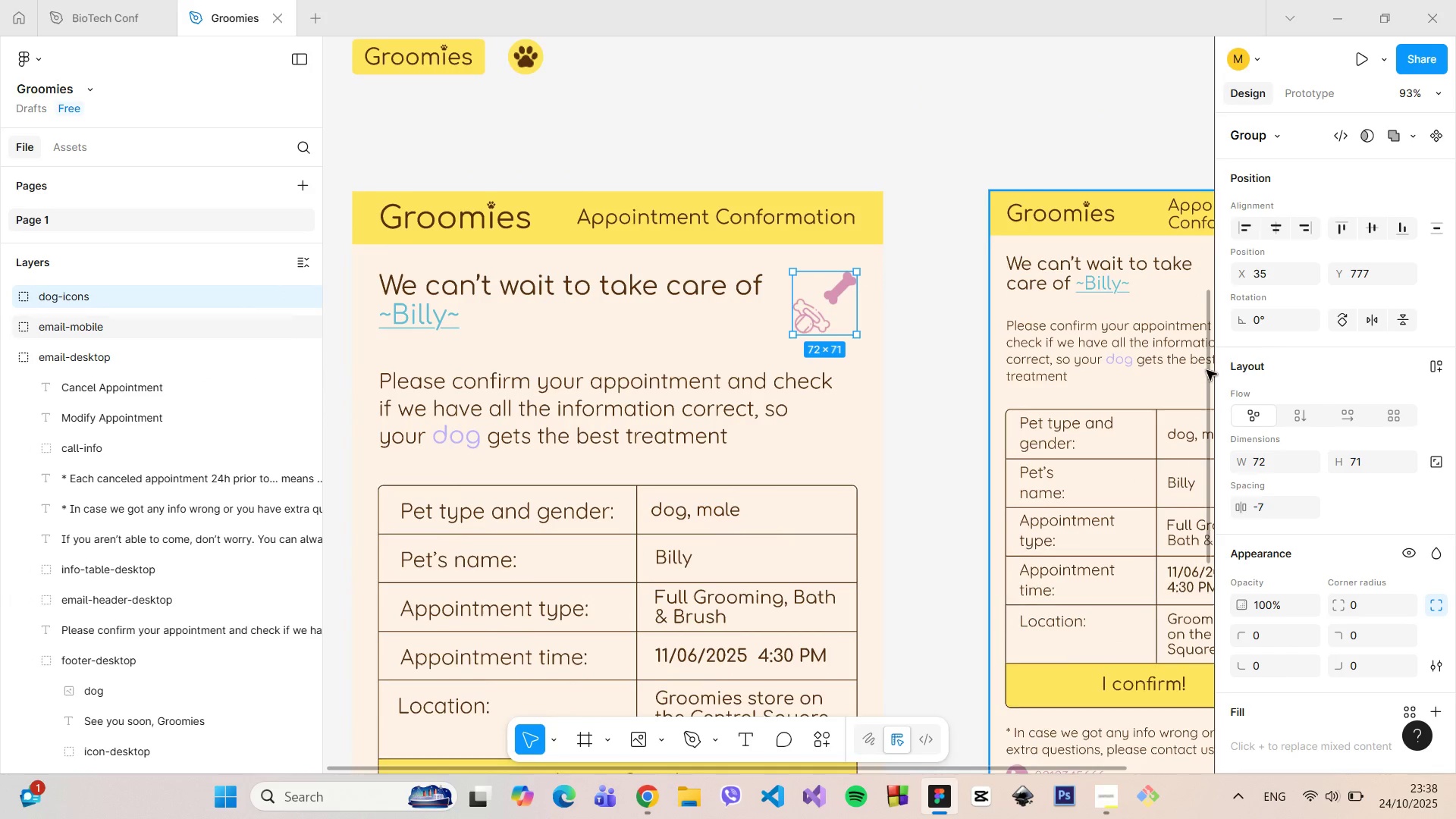 
left_click_drag(start_coordinate=[1208, 369], to_coordinate=[1206, 215])
 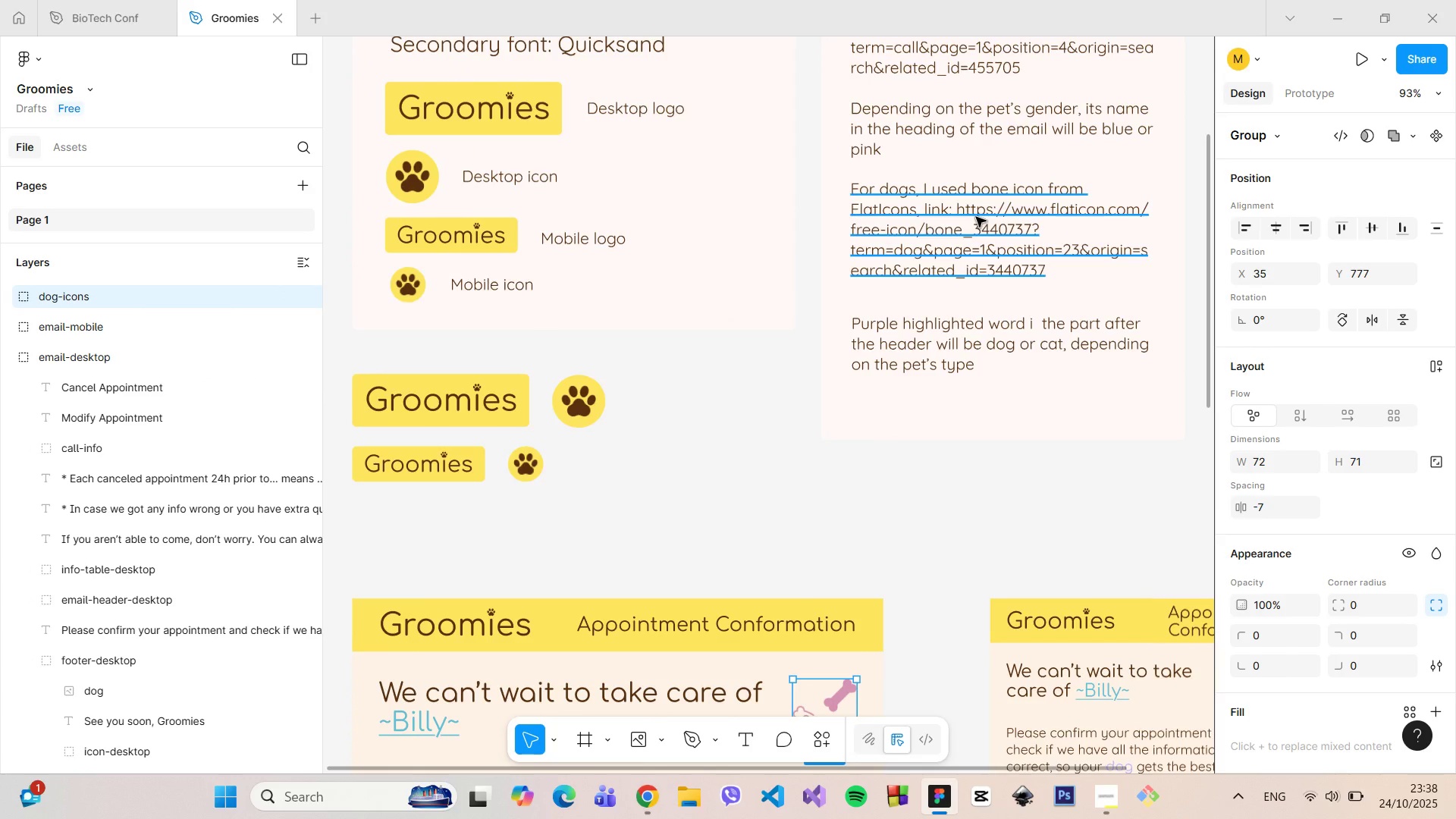 
double_click([976, 217])
 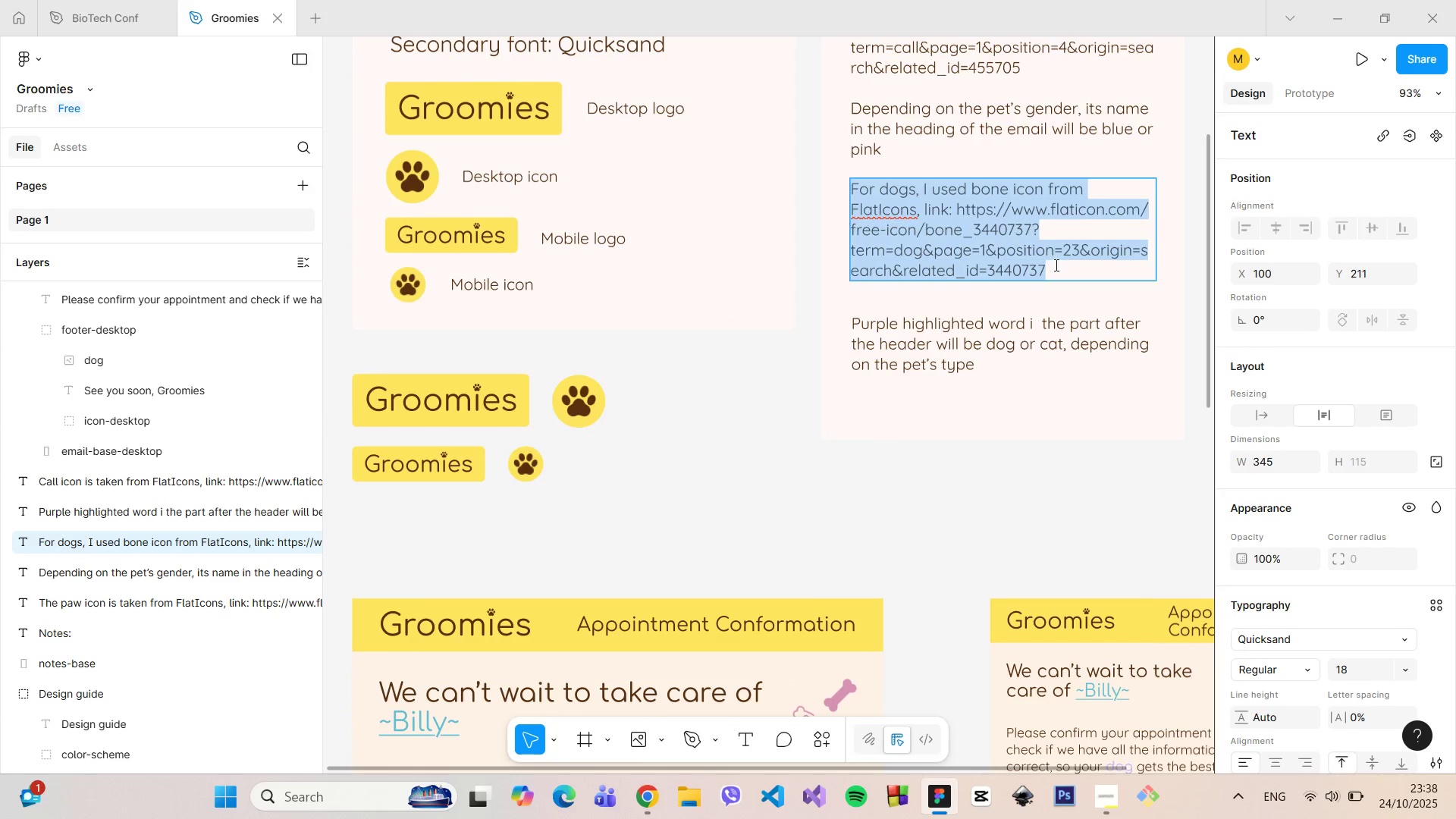 
left_click([1055, 266])
 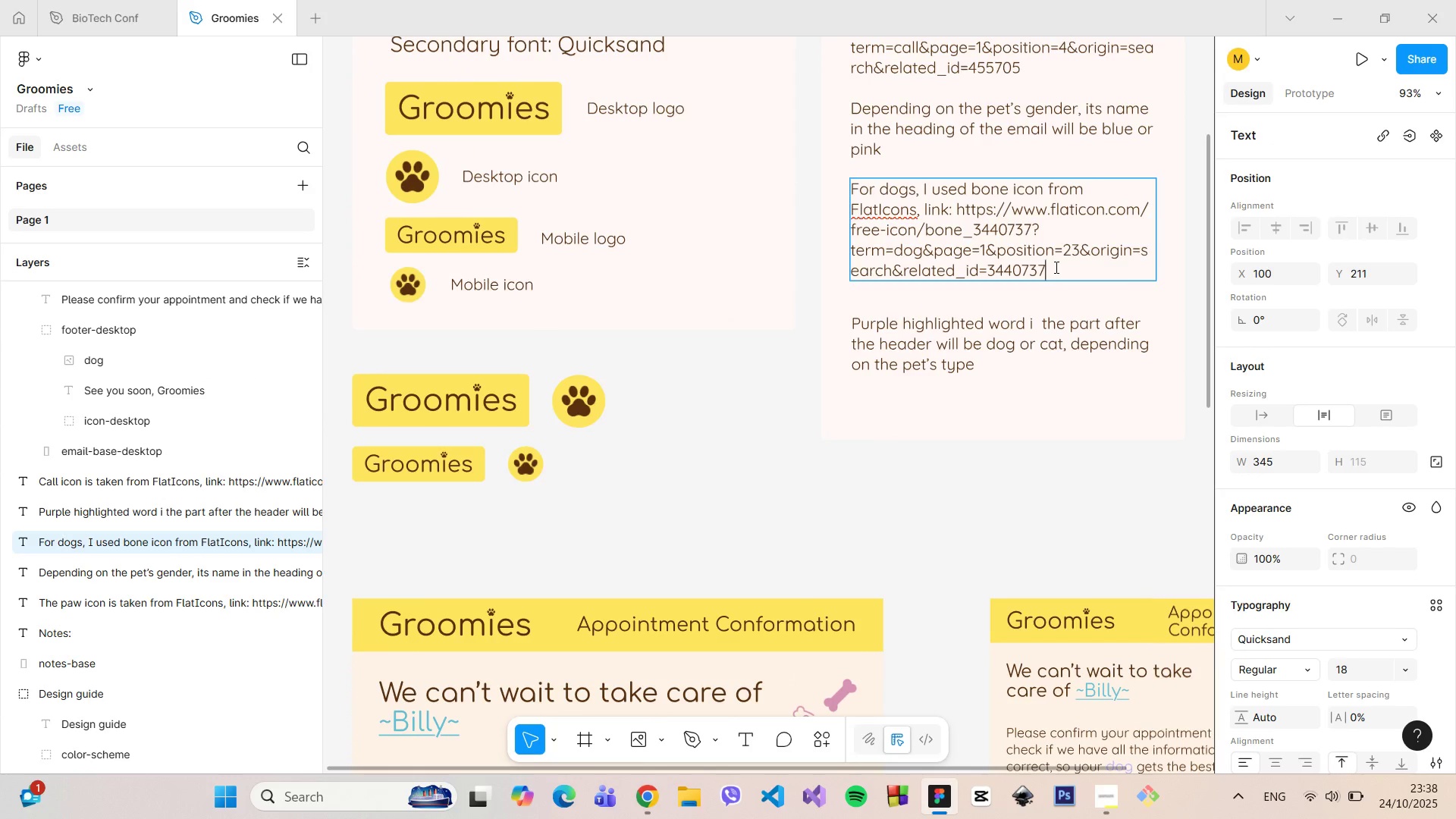 
key(Enter)
 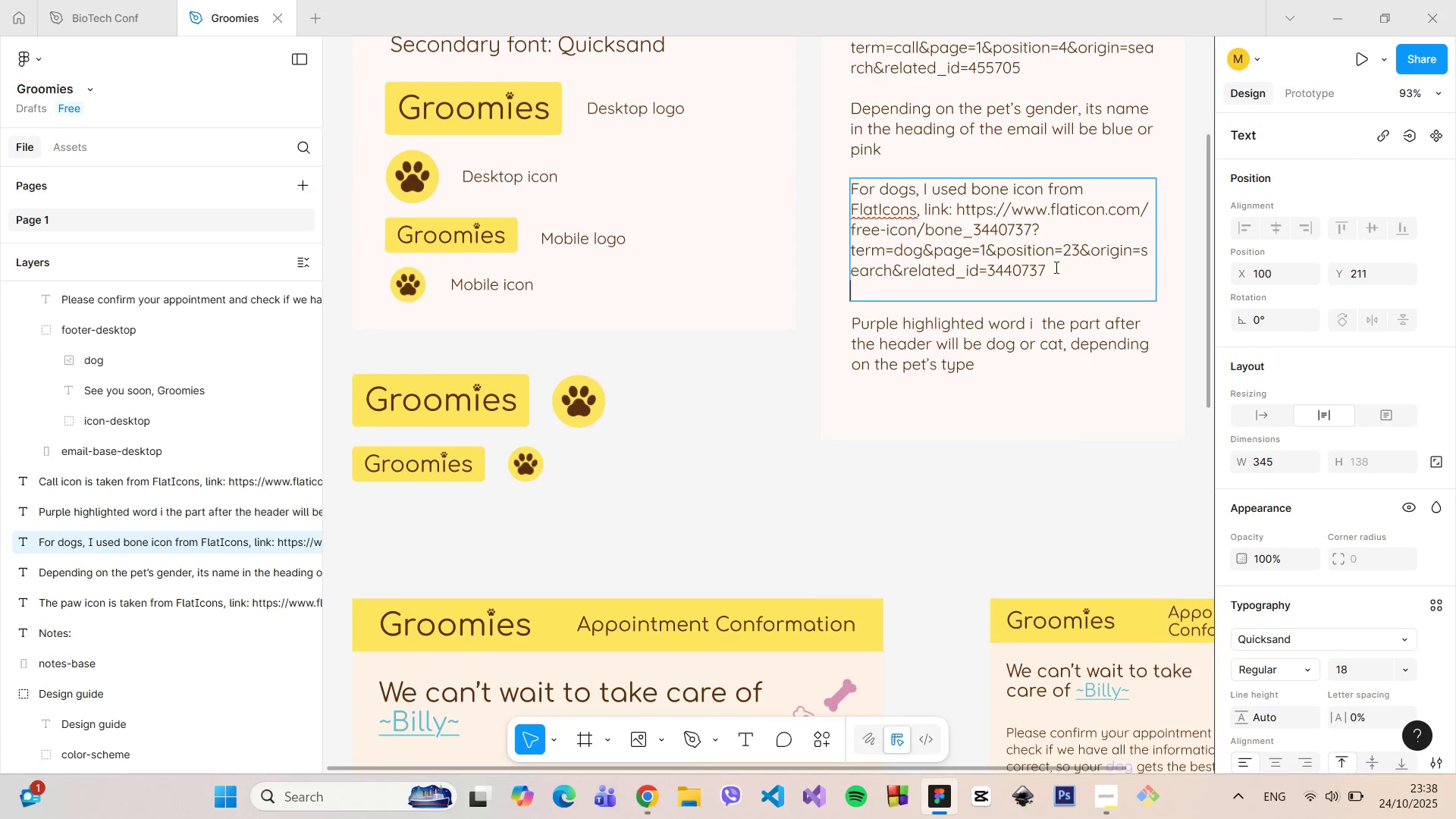 
type(and some dog toys )
key(Backspace)
type( from FlatIcons )
key(Backspace)
type(, linkL )
key(Backspace)
key(Backspace)
type(: )
 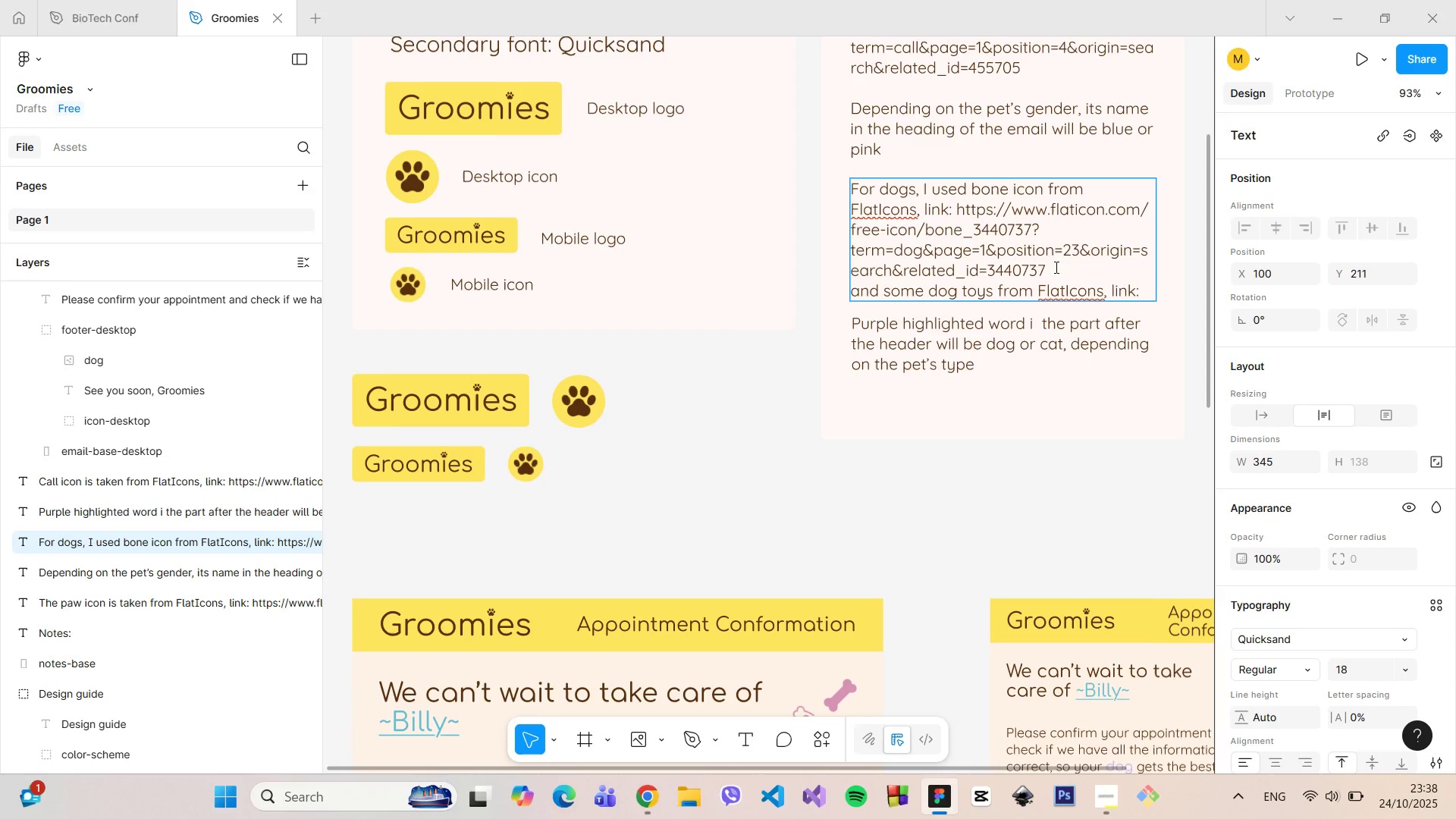 
left_click([653, 796])
 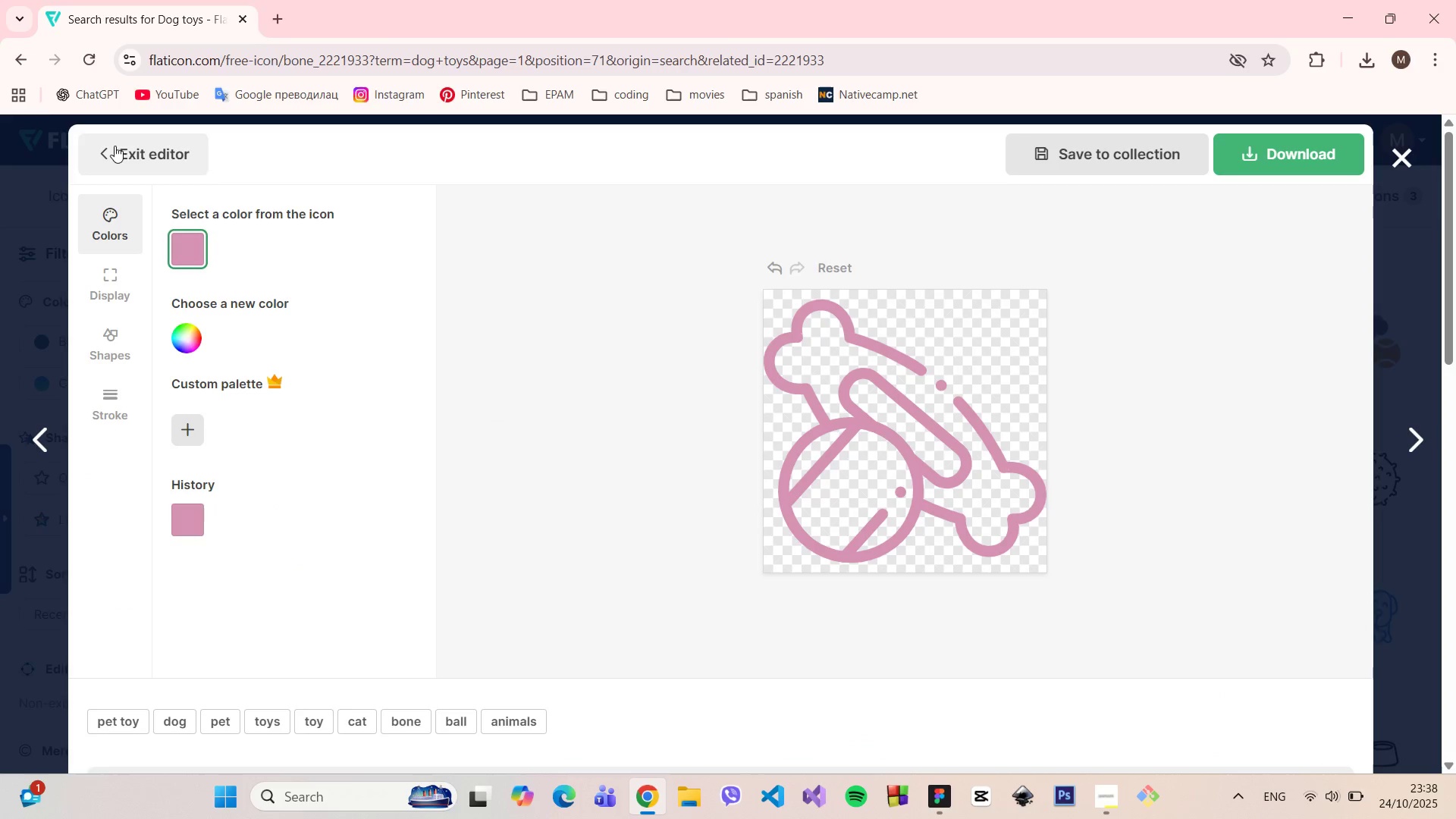 
left_click([26, 60])
 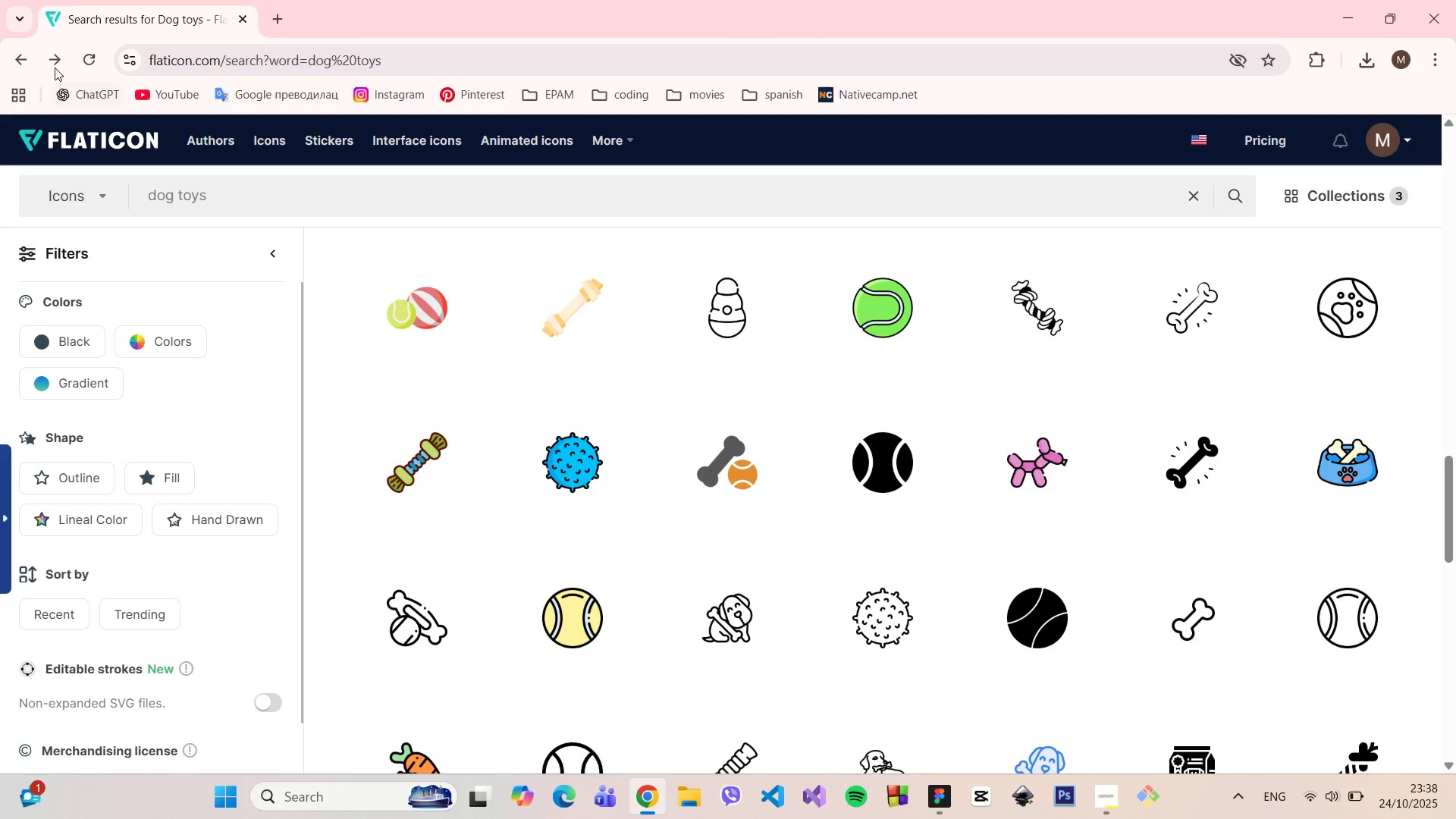 
left_click([52, 54])
 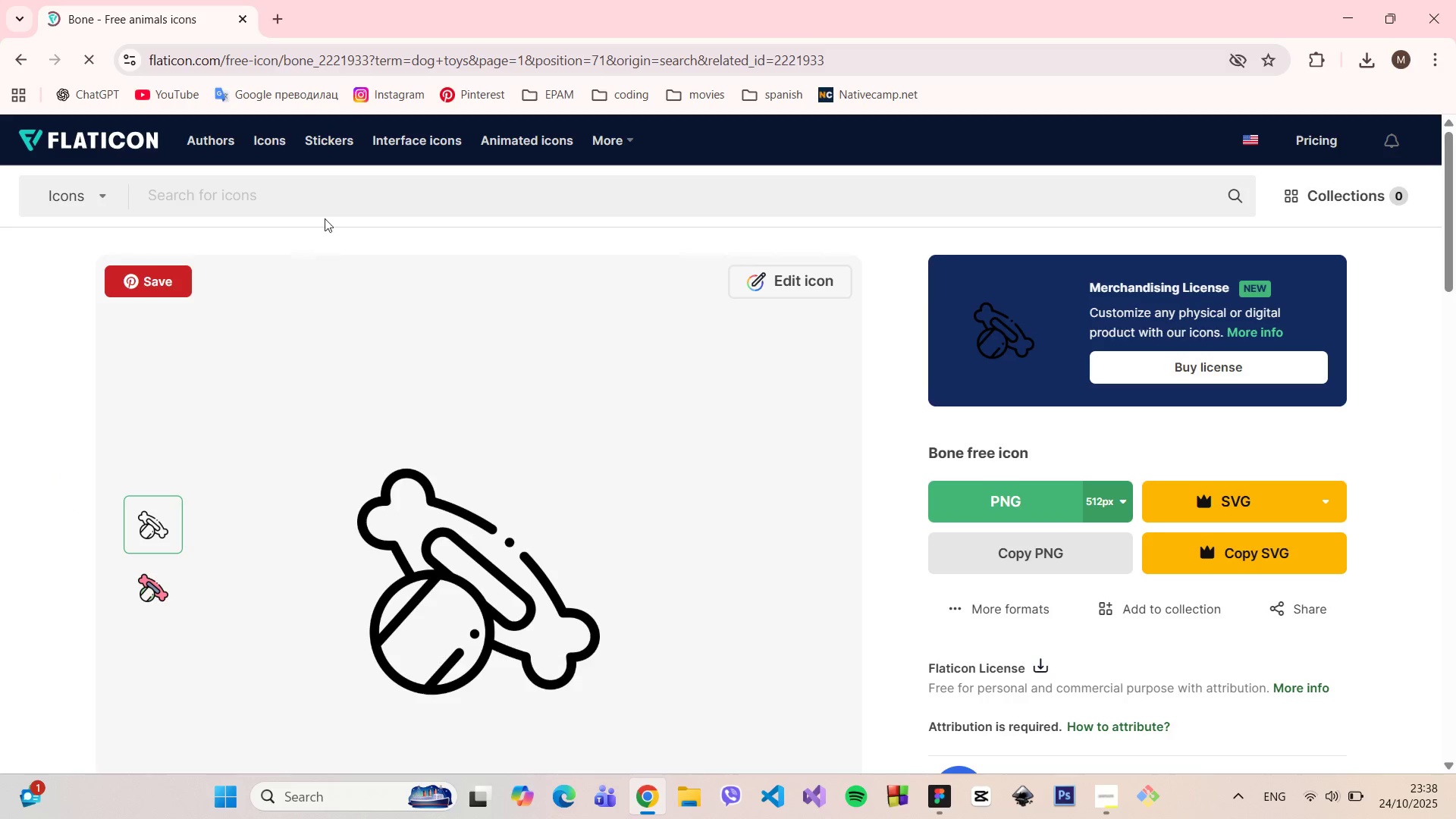 
left_click([291, 67])
 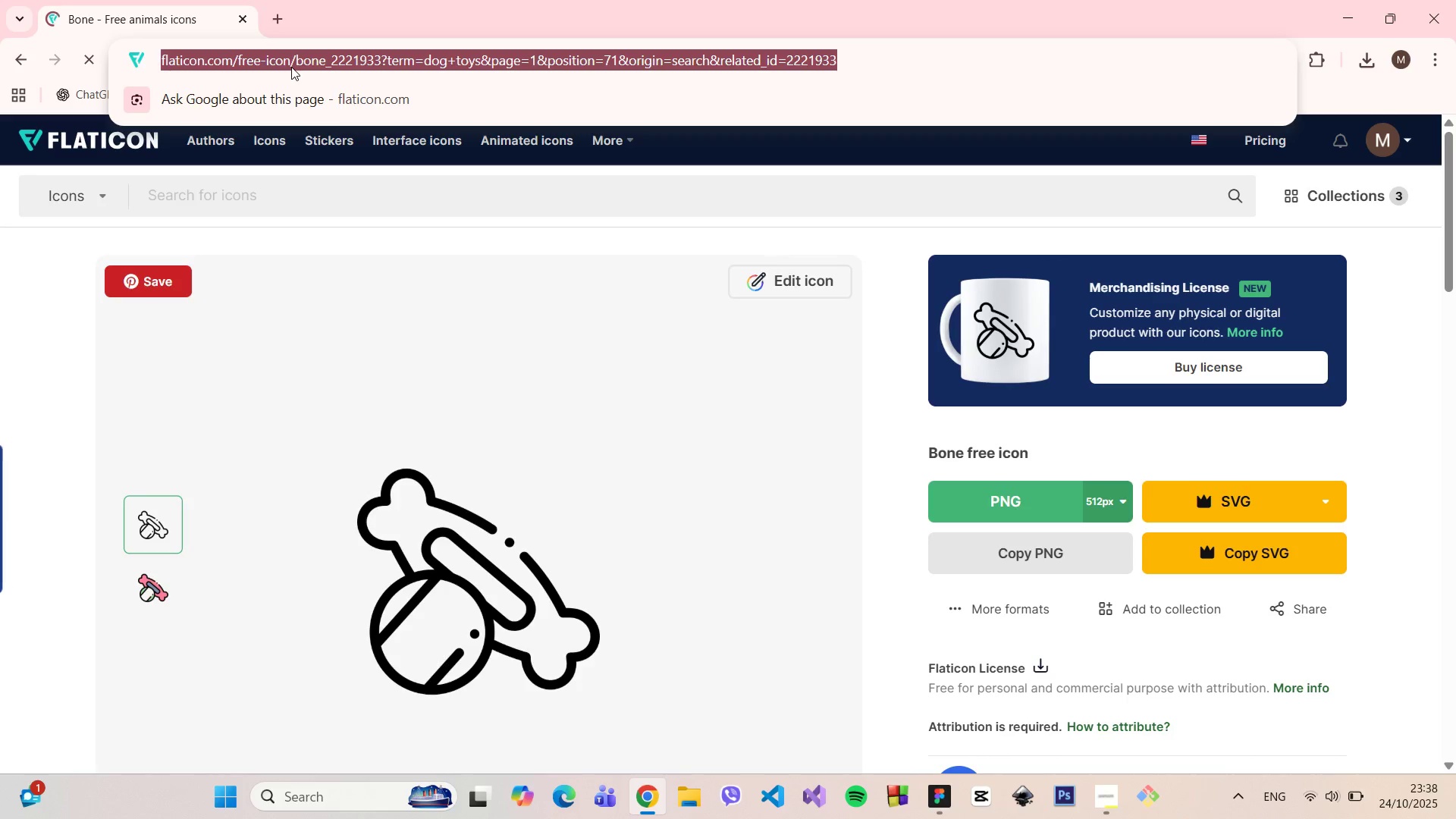 
key(Control+C)
 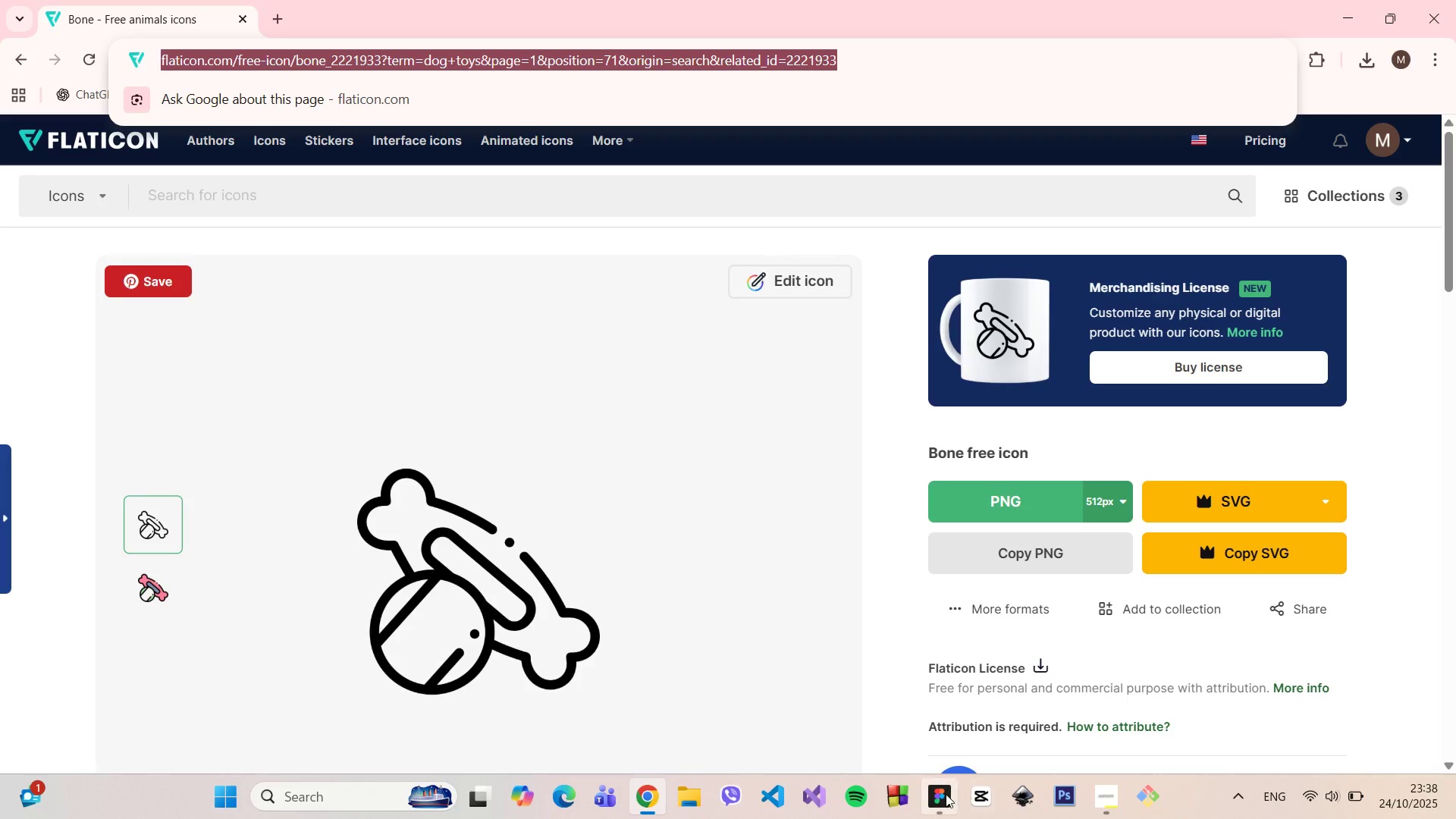 
left_click([946, 794])
 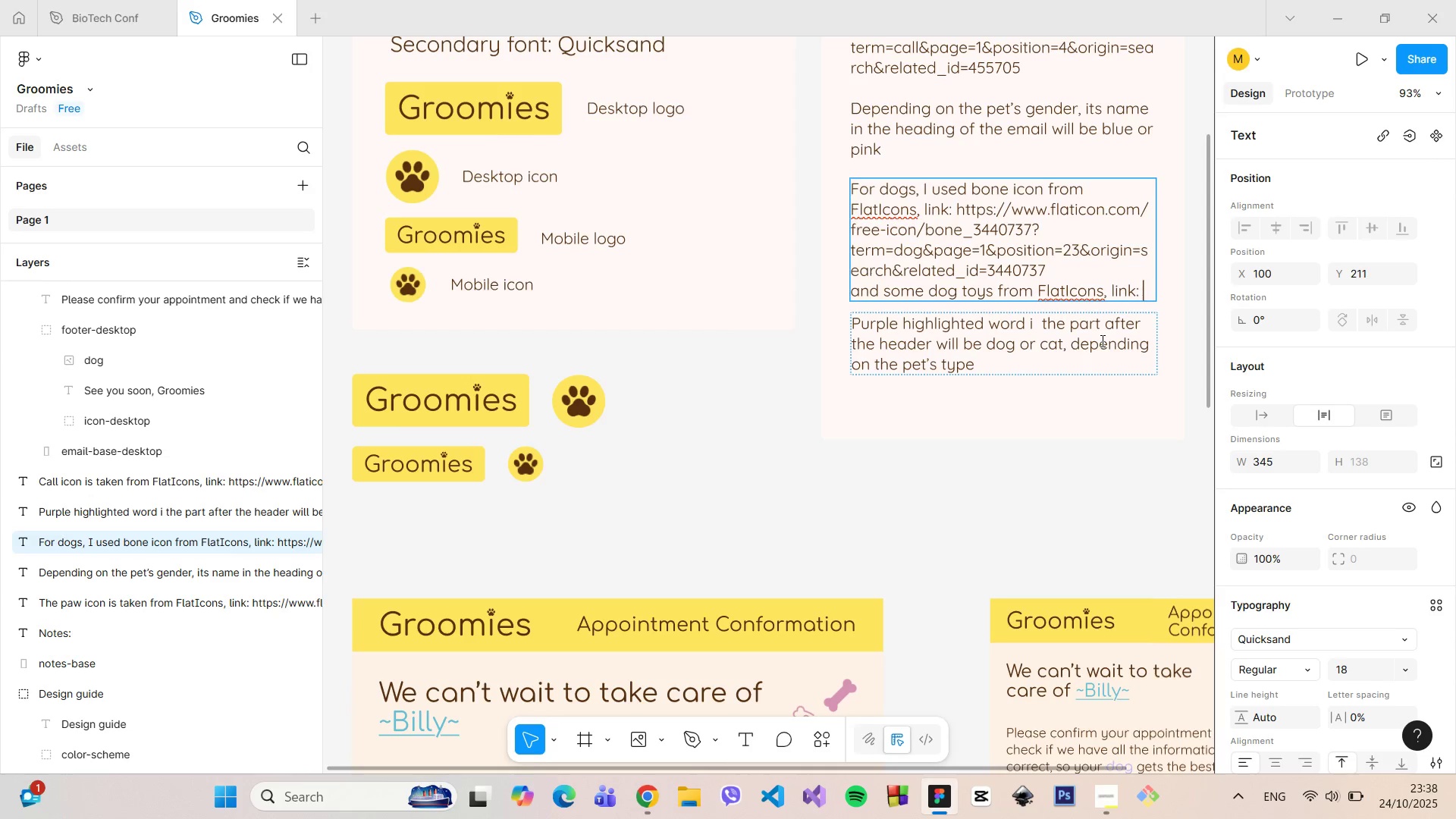 
double_click([1089, 430])
 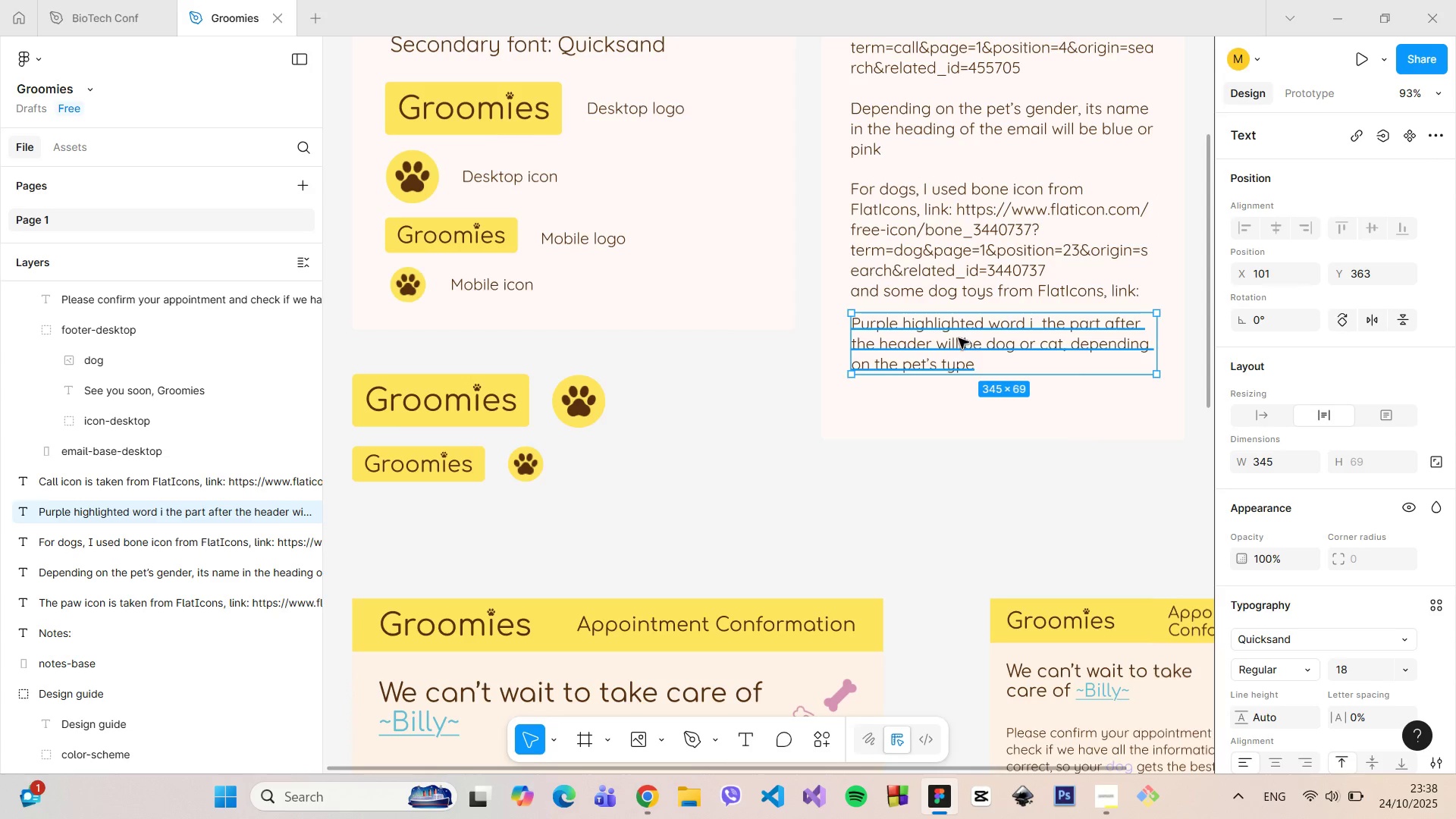 
left_click_drag(start_coordinate=[959, 338], to_coordinate=[958, 392])
 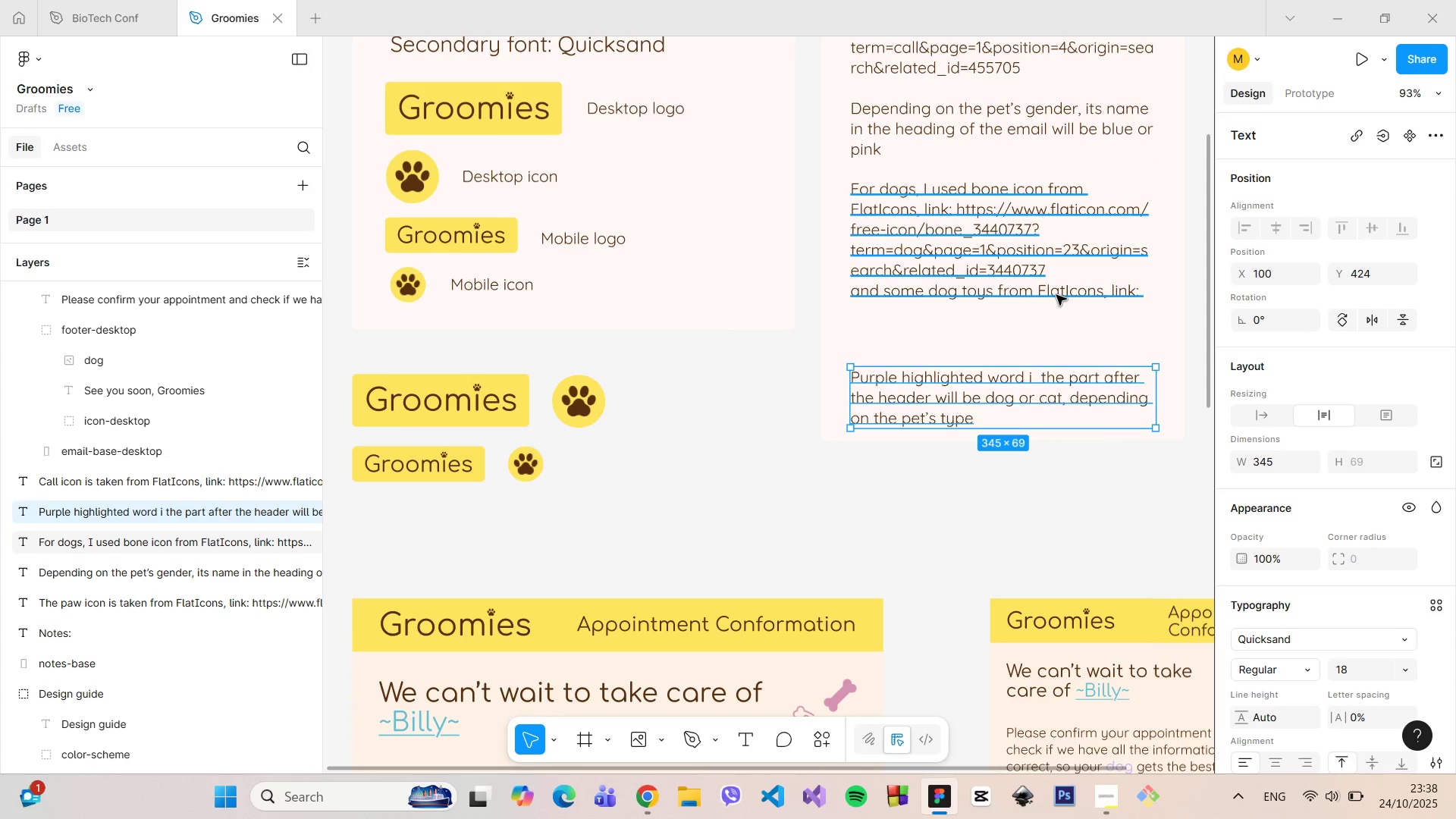 
left_click([1056, 295])
 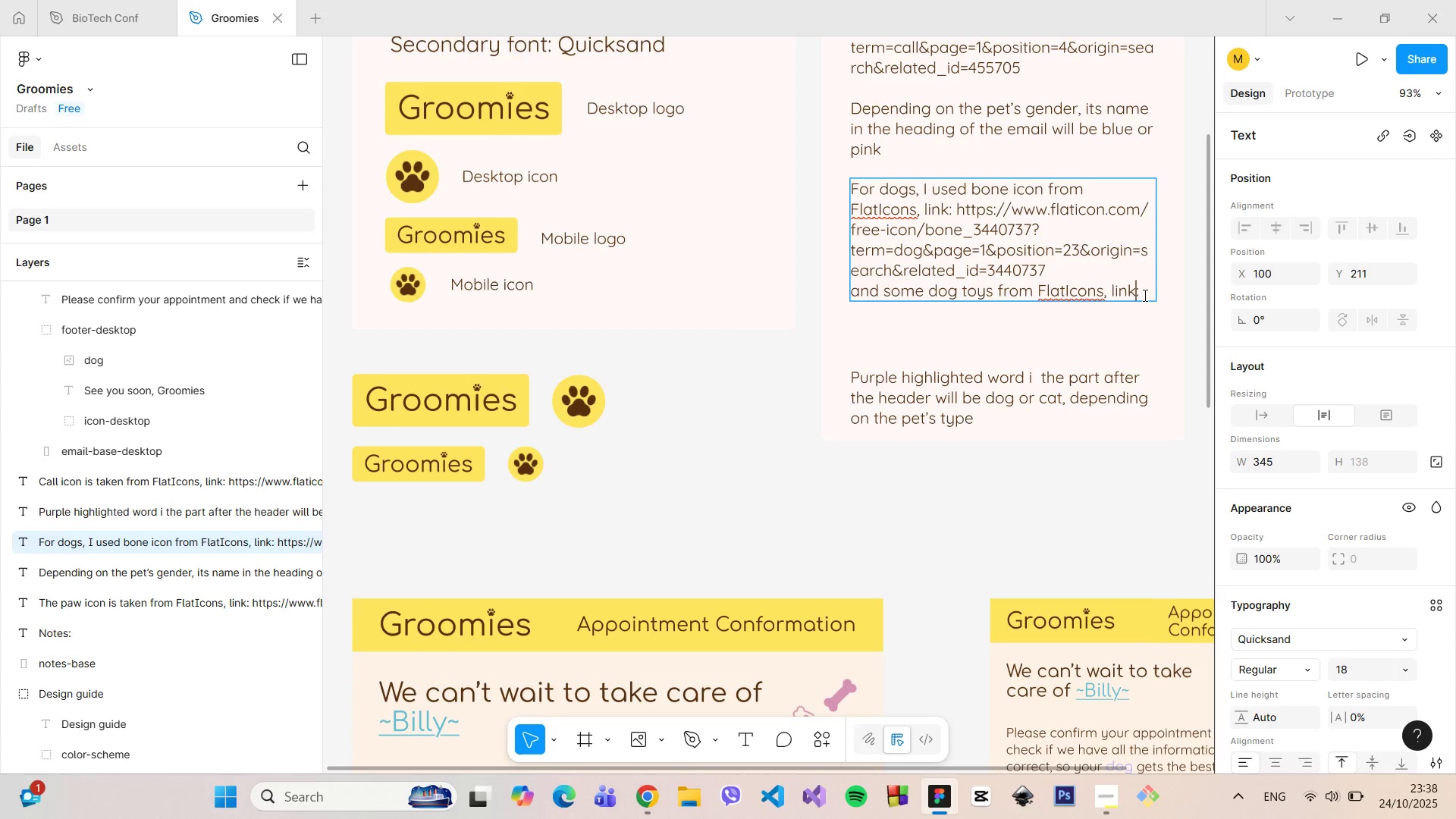 
double_click([1144, 295])
 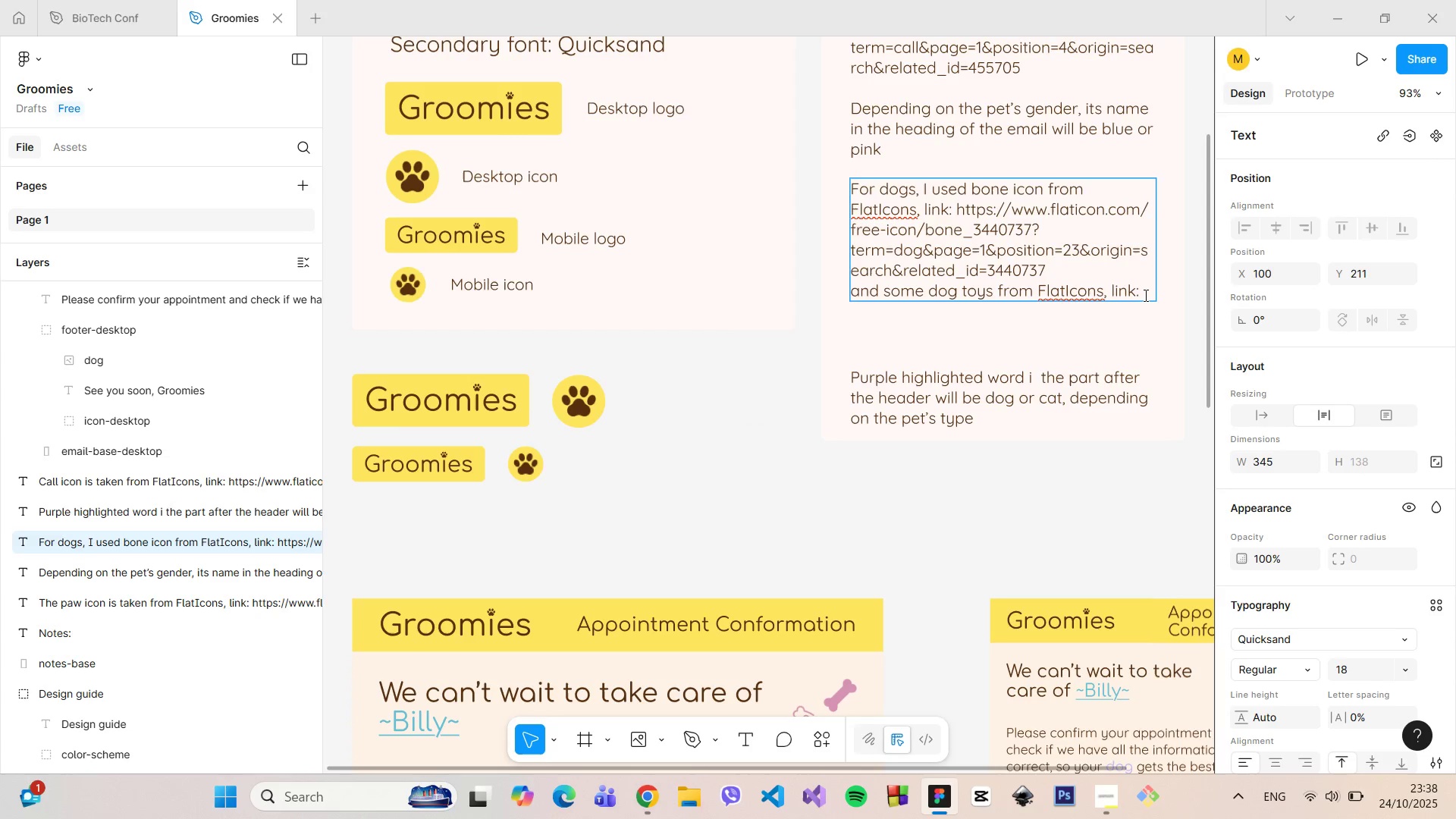 
key(Control+V)
 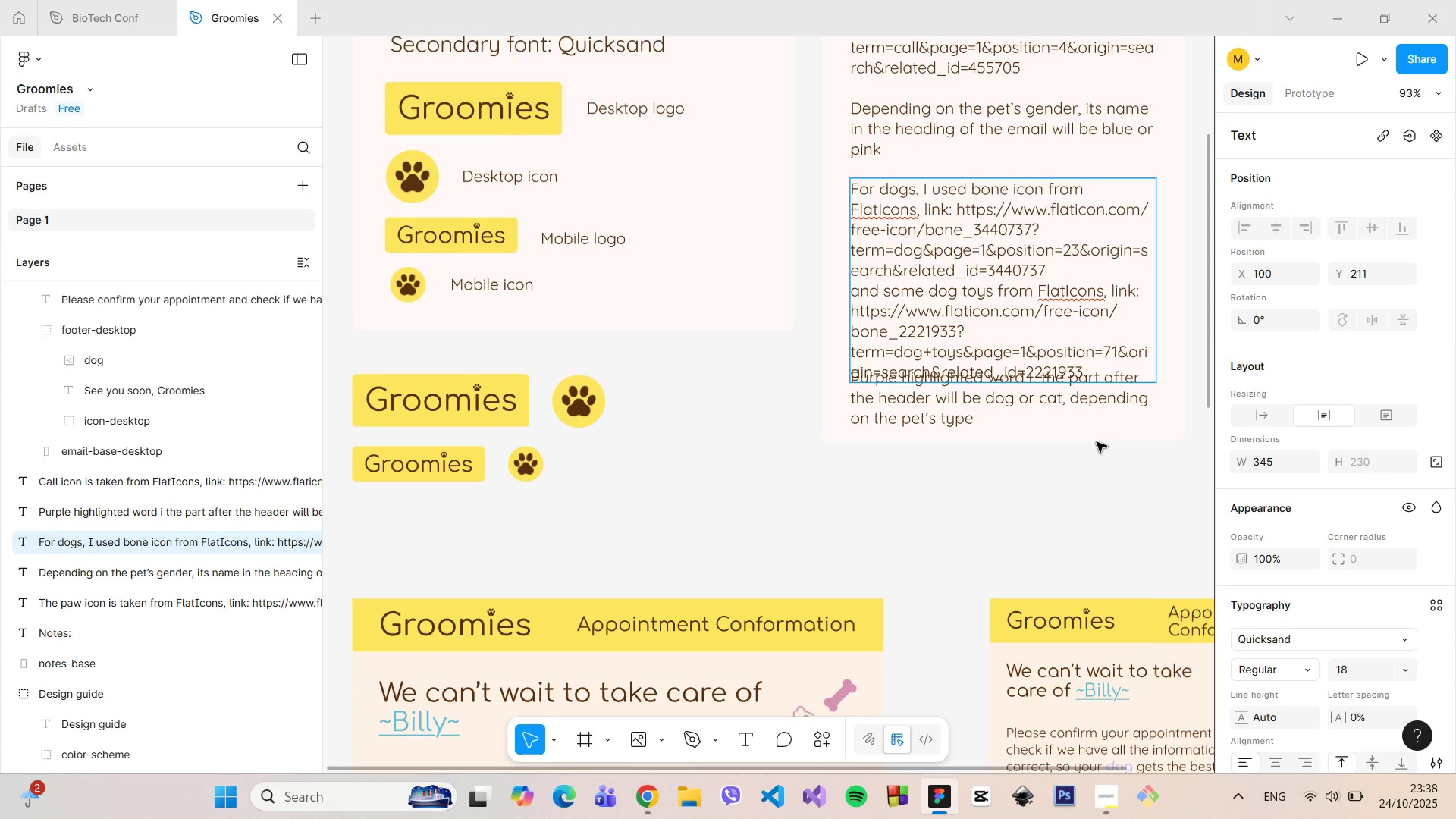 
left_click([1097, 443])
 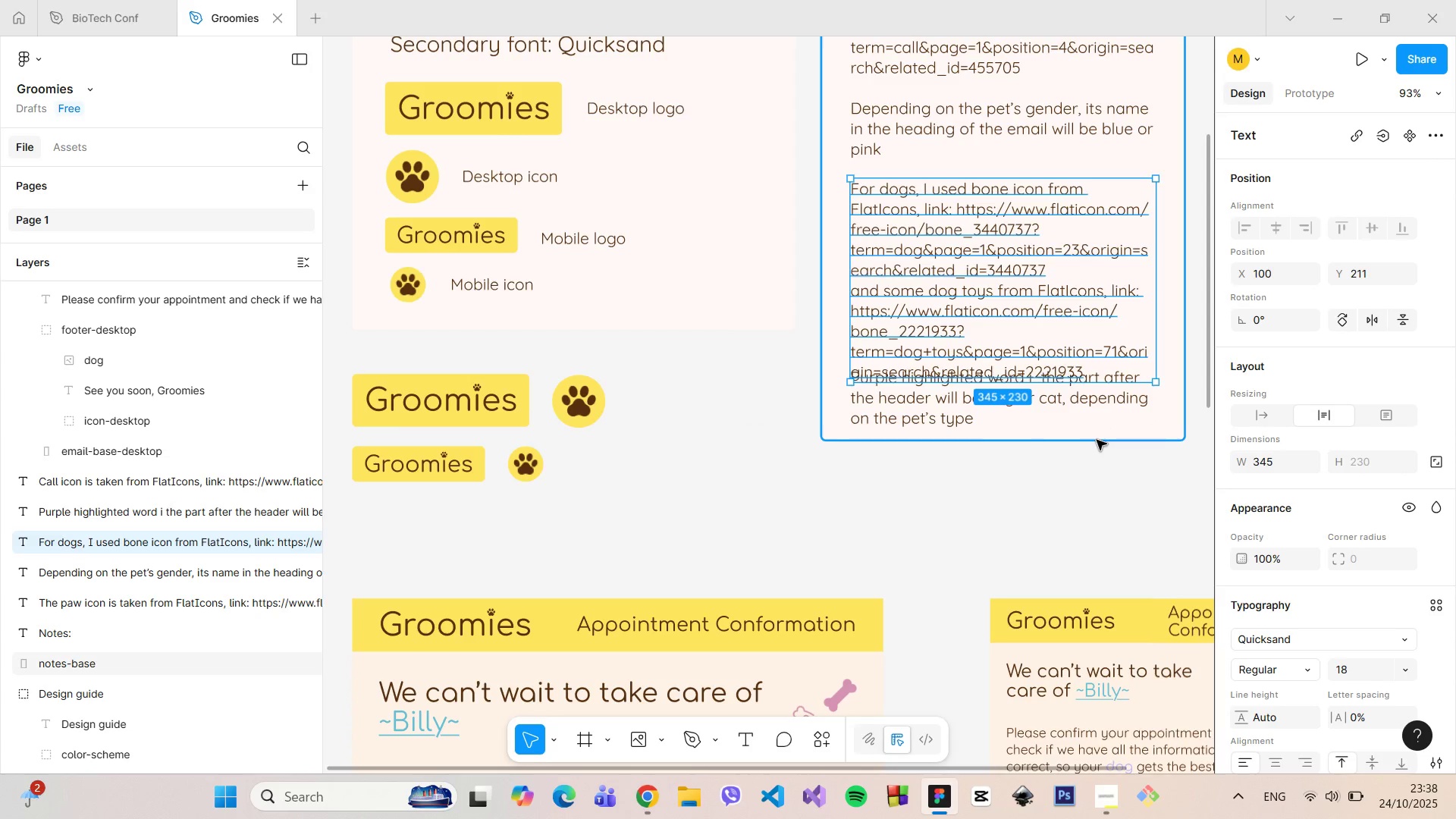 
left_click([1097, 440])
 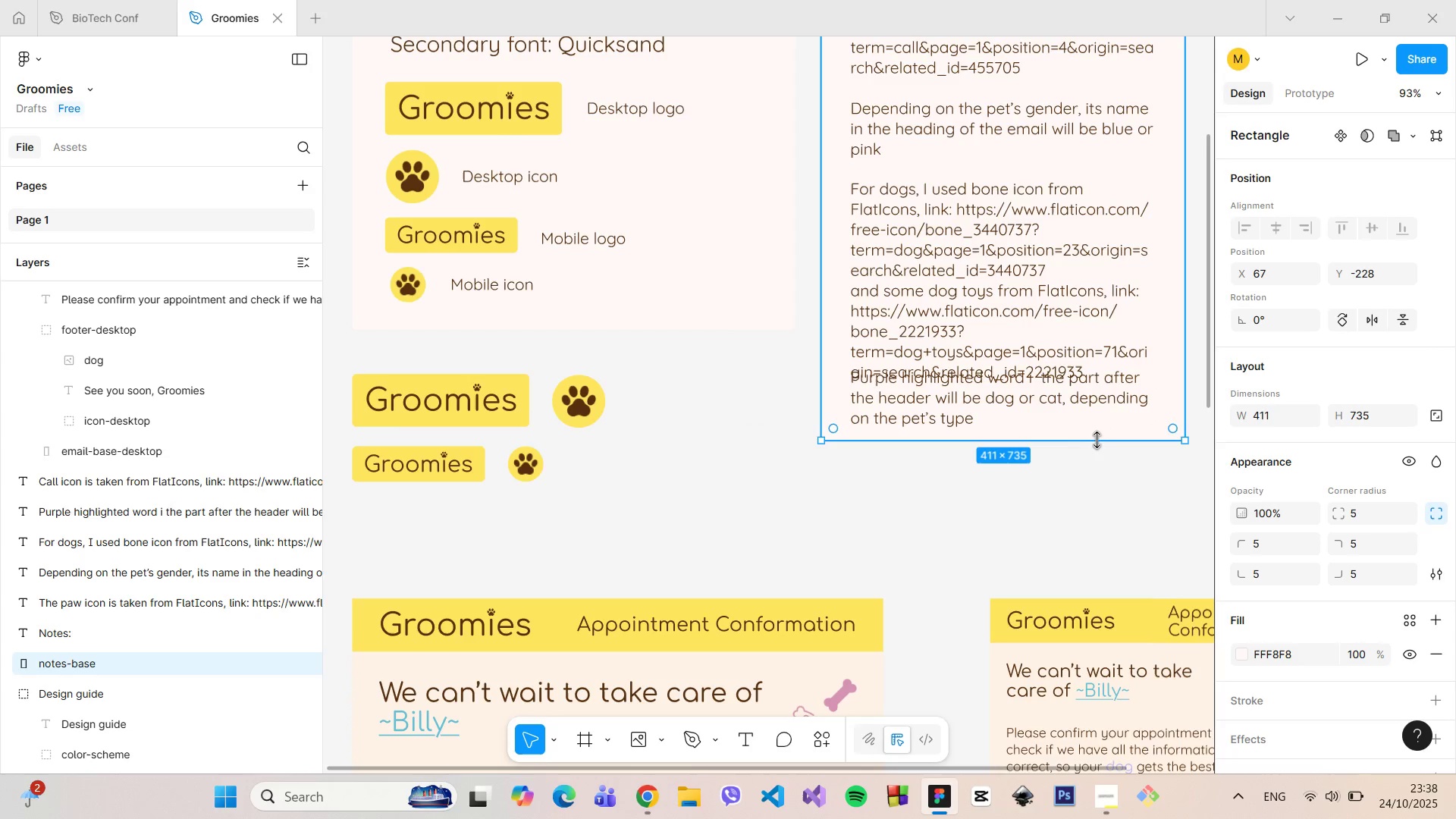 
hold_key(key=ControlLeft, duration=1.13)
left_click_drag(start_coordinate=[1097, 440], to_coordinate=[1100, 551])
 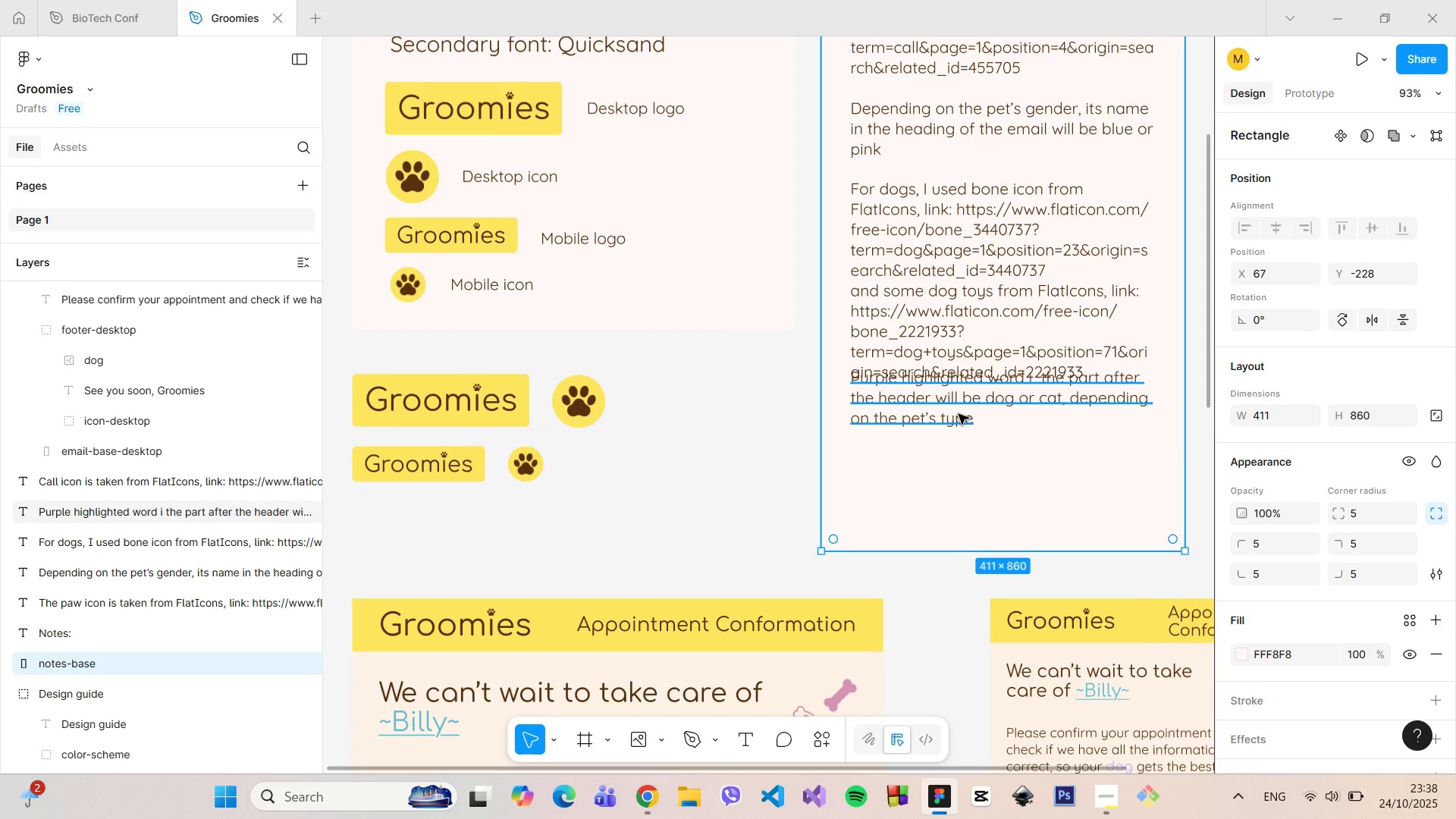 
left_click([959, 414])
 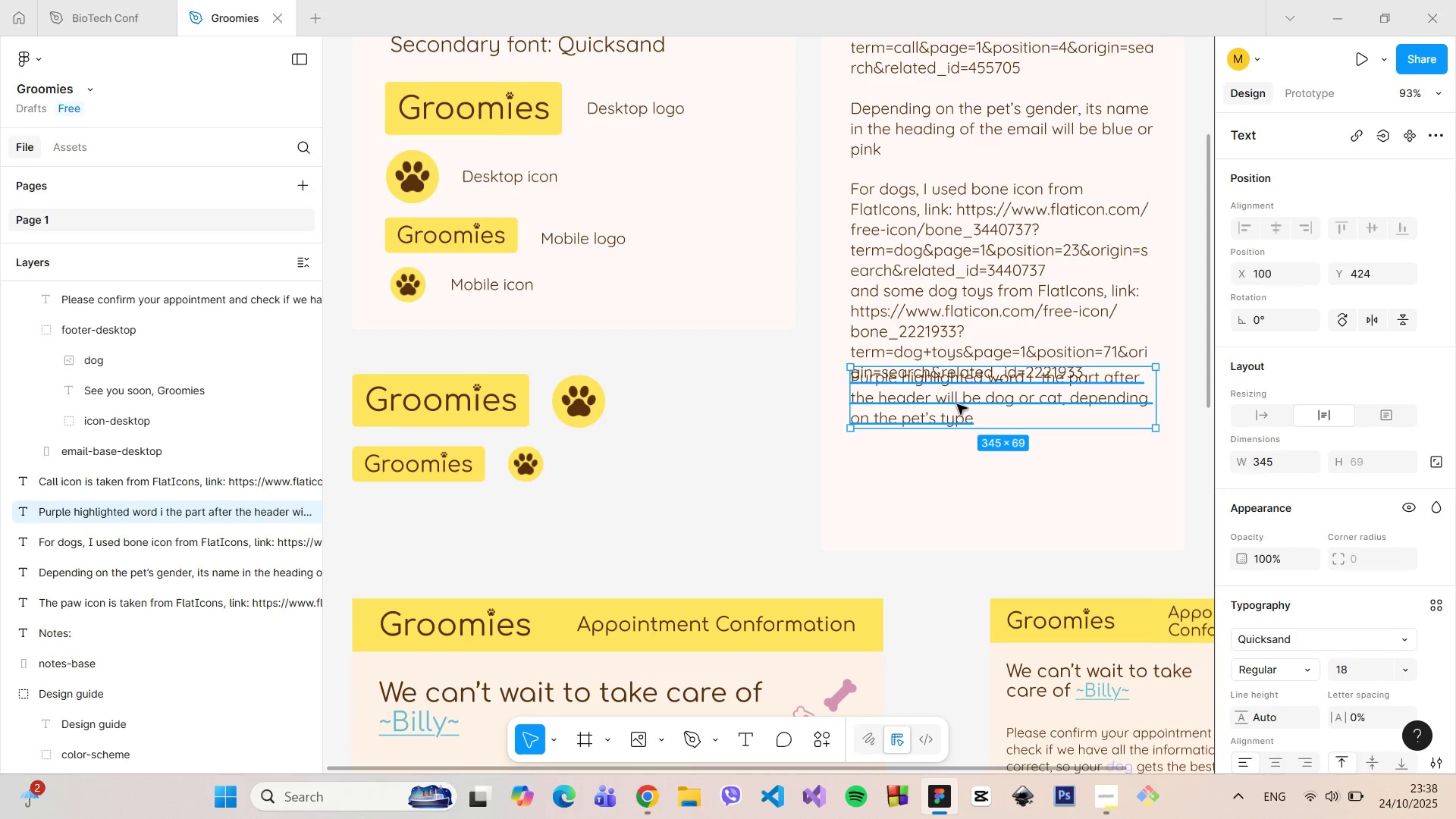 
left_click_drag(start_coordinate=[957, 404], to_coordinate=[962, 494])
 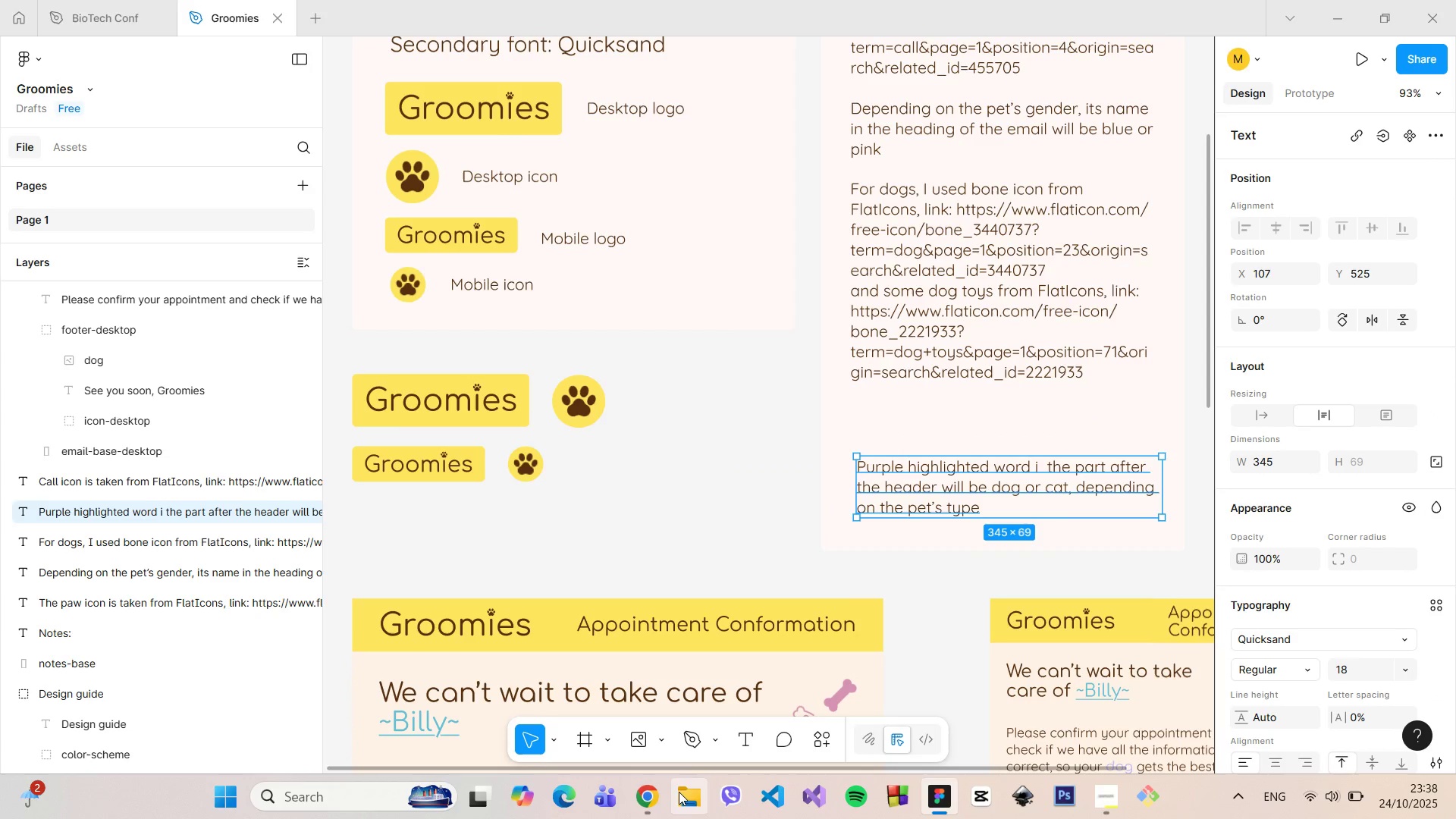 
left_click([652, 789])
 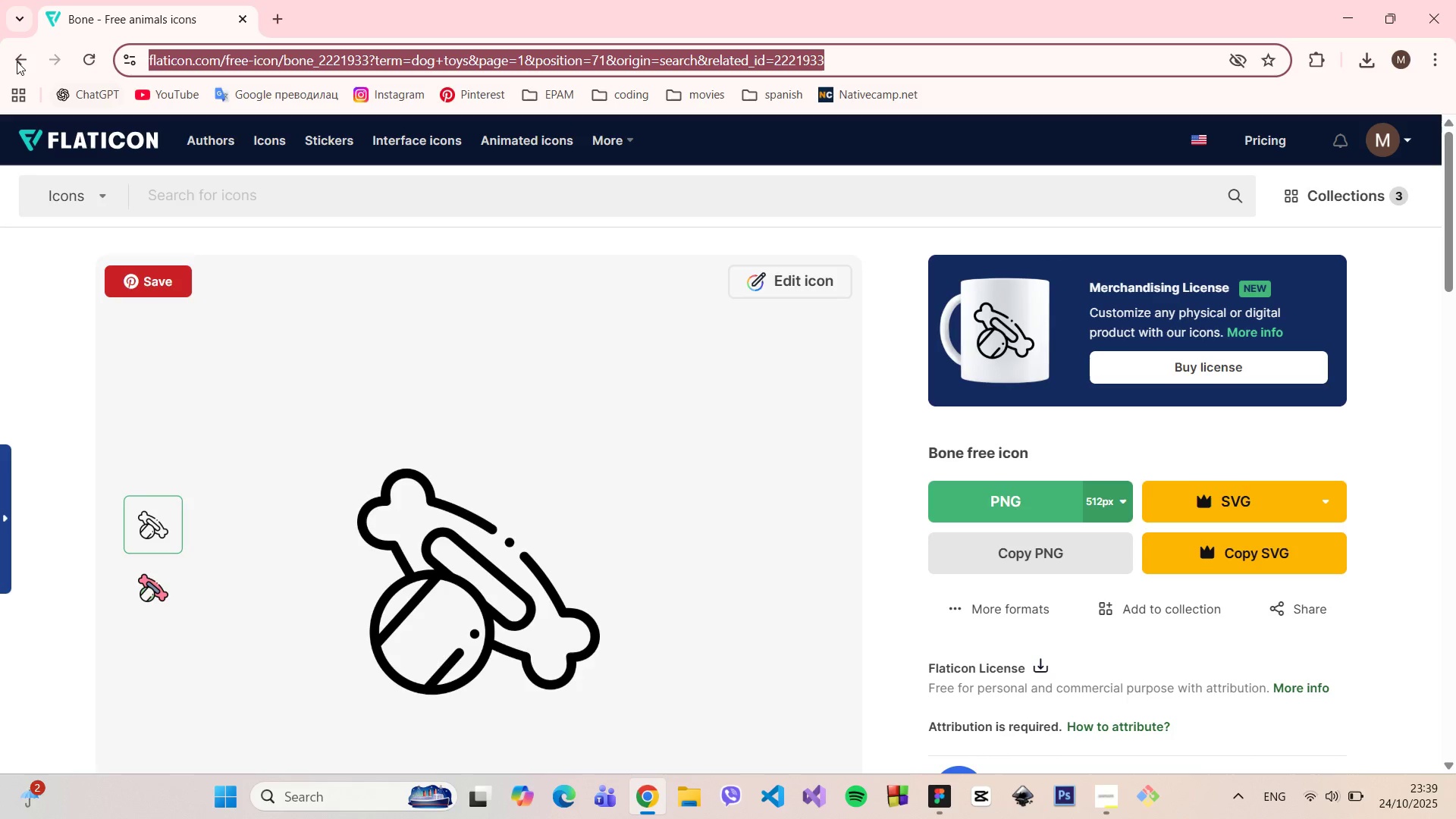 
left_click([14, 61])
 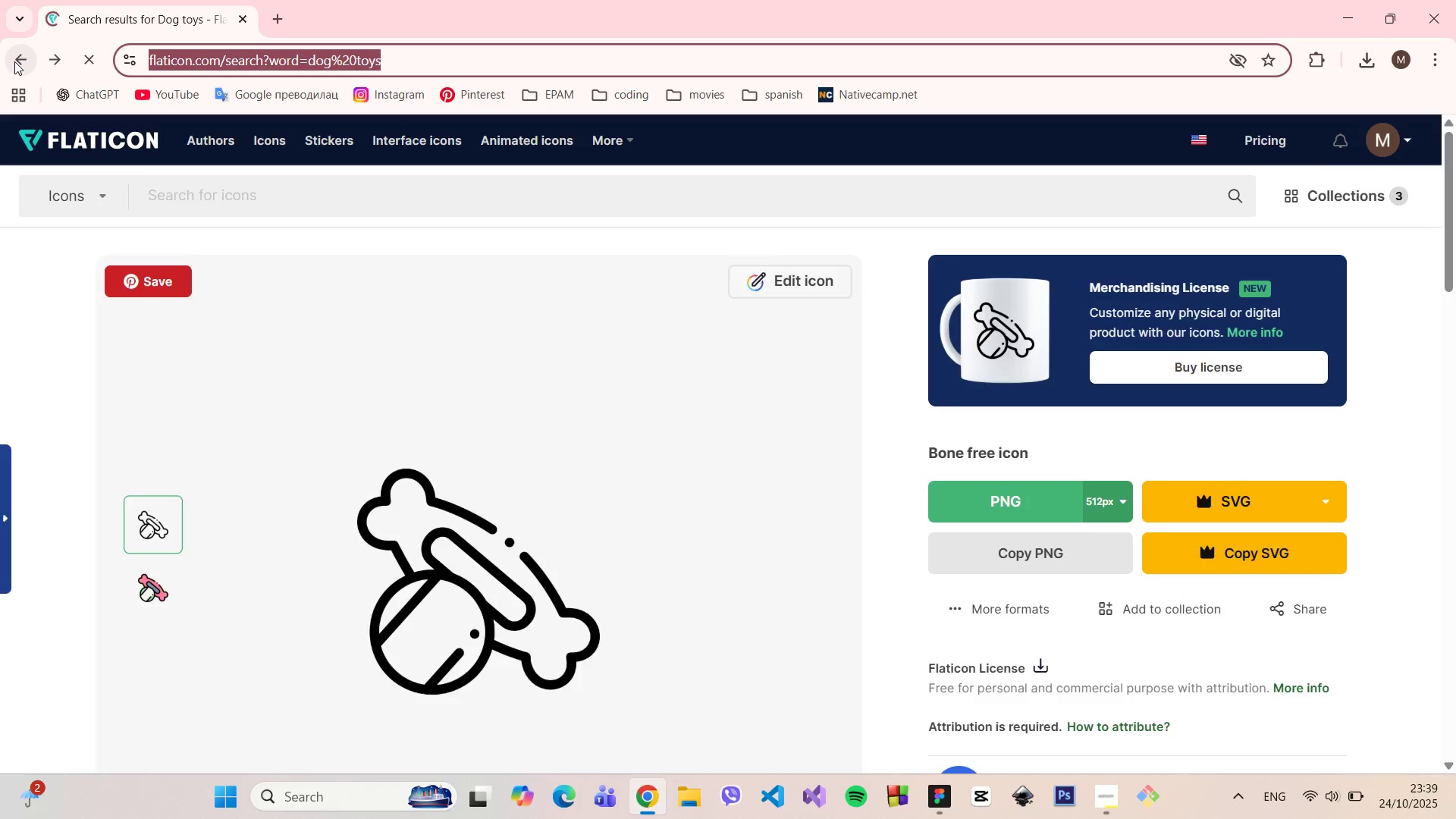 
left_click([14, 61])
 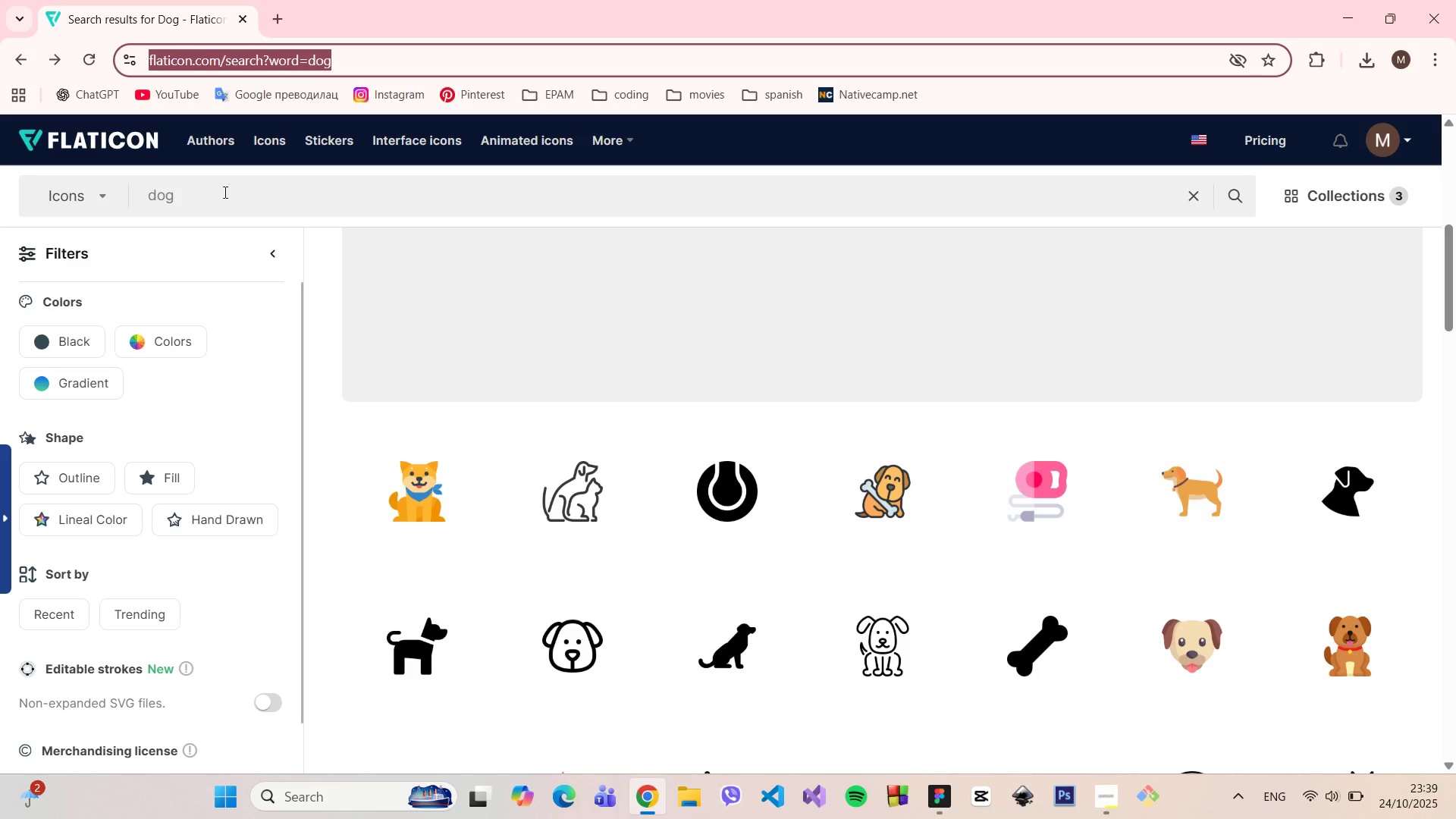 
wait(5.51)
 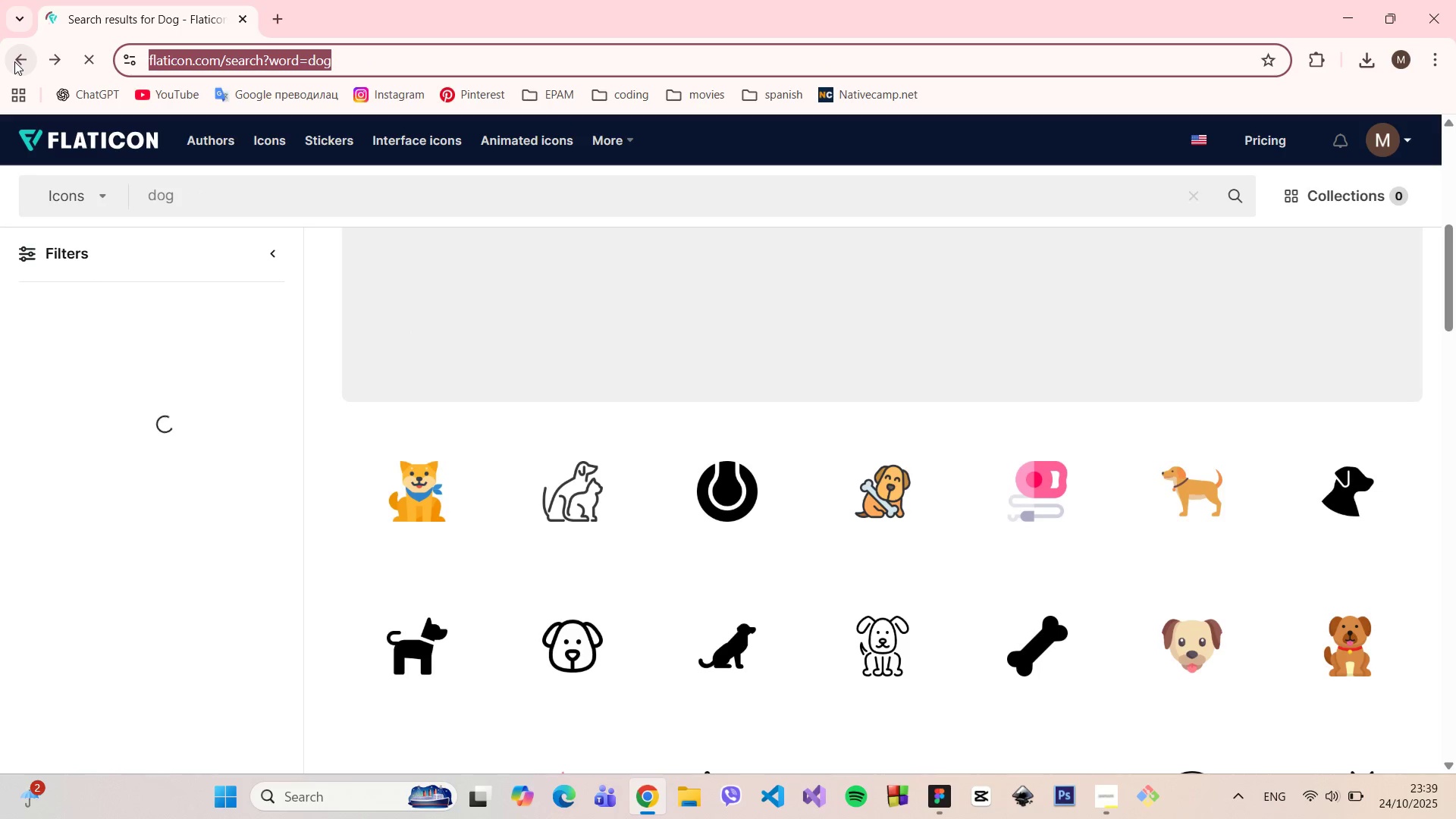 
scroll: coordinate [855, 532], scroll_direction: down, amount: 2.0
 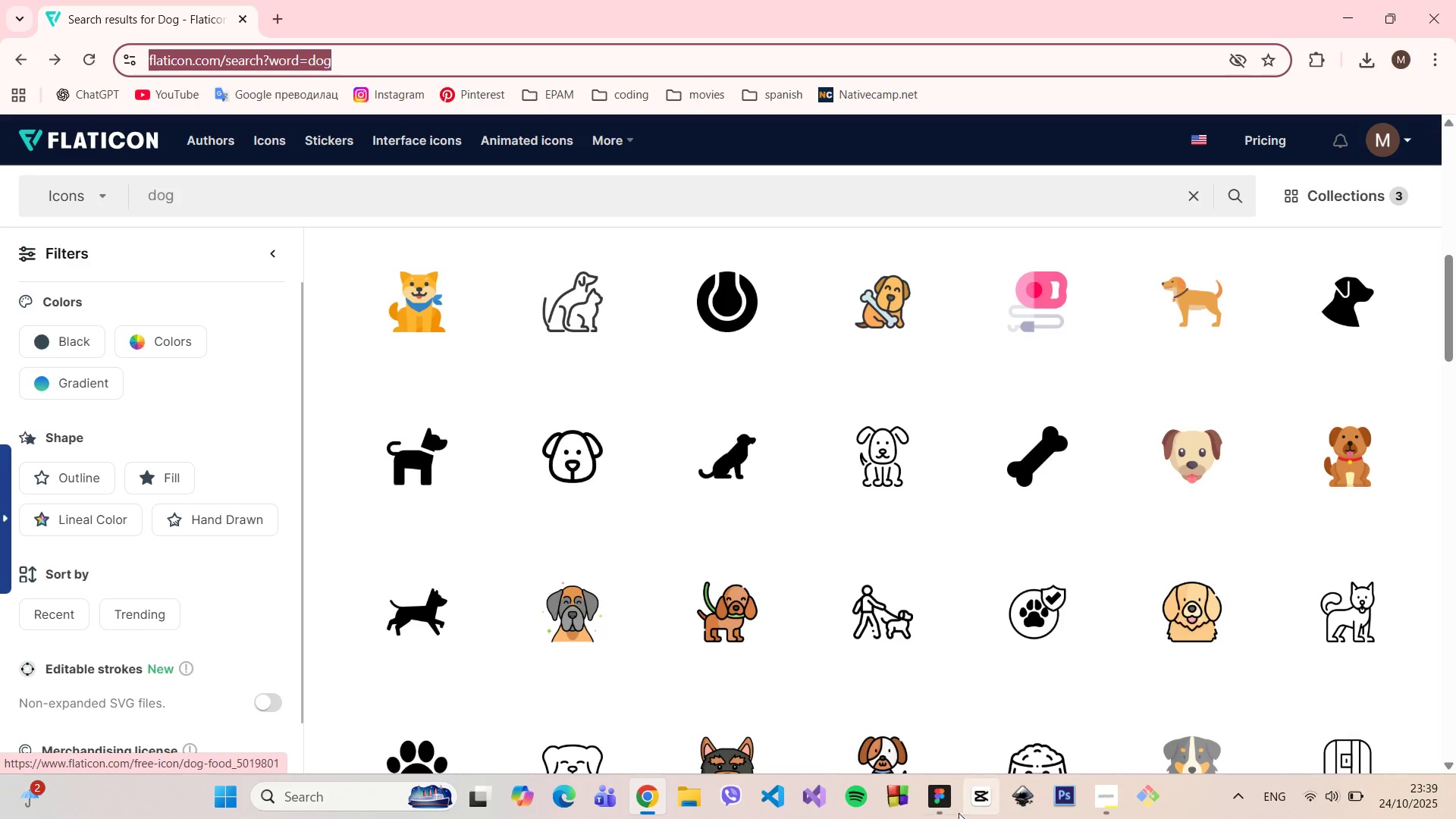 
left_click([952, 811])
 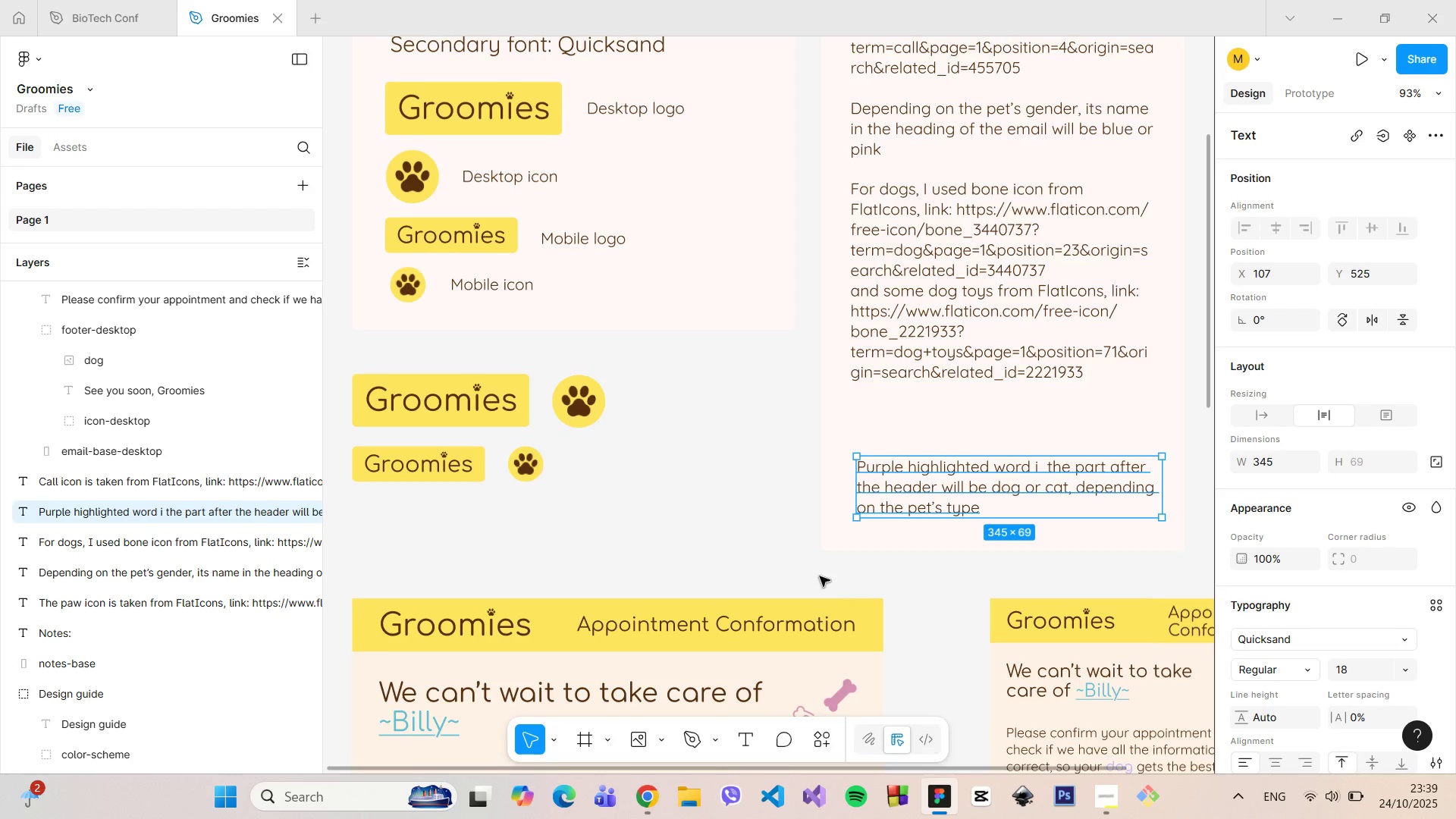 
scroll: coordinate [817, 584], scroll_direction: down, amount: 11.0
 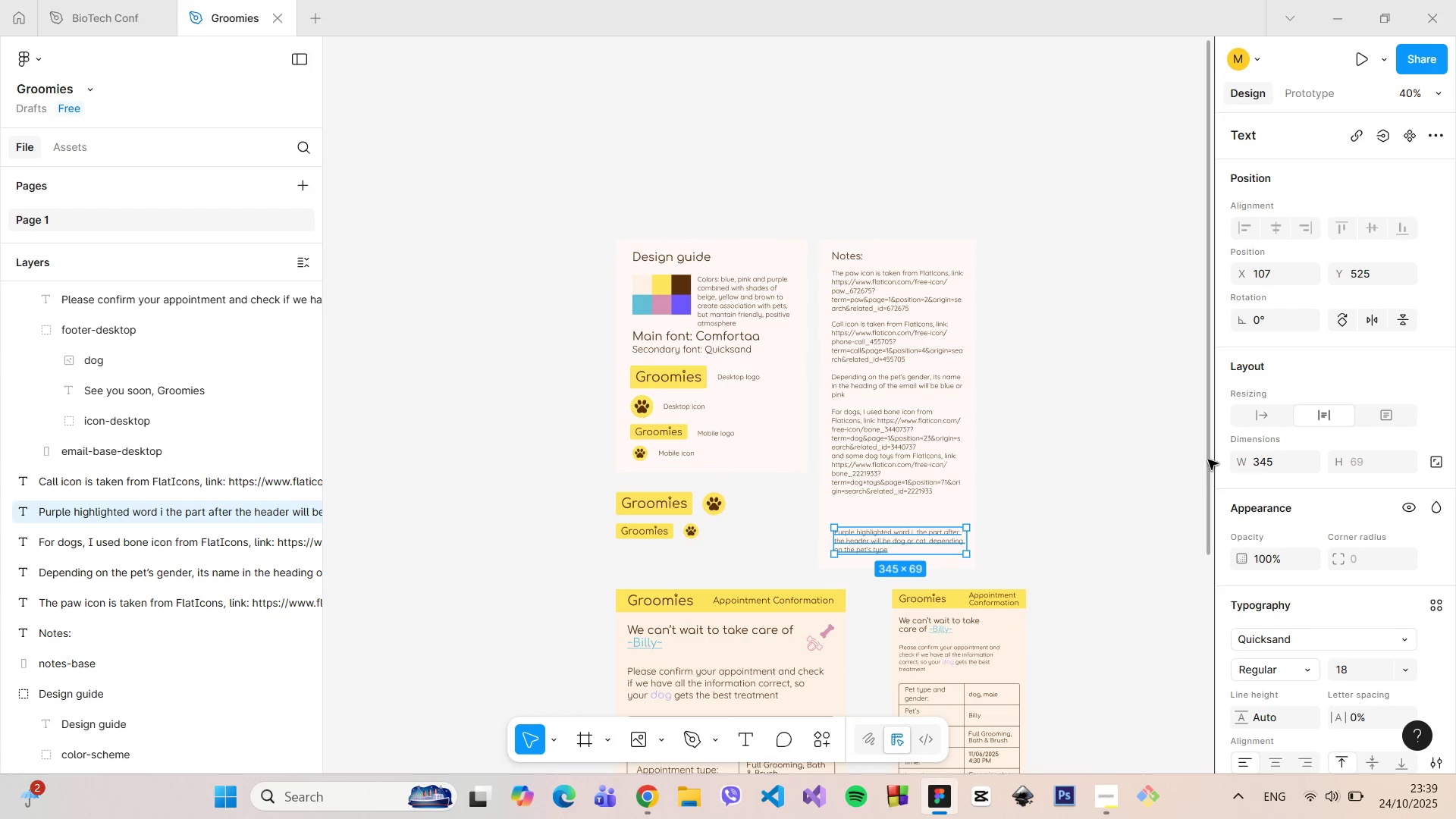 
left_click_drag(start_coordinate=[1208, 460], to_coordinate=[1207, 740])
 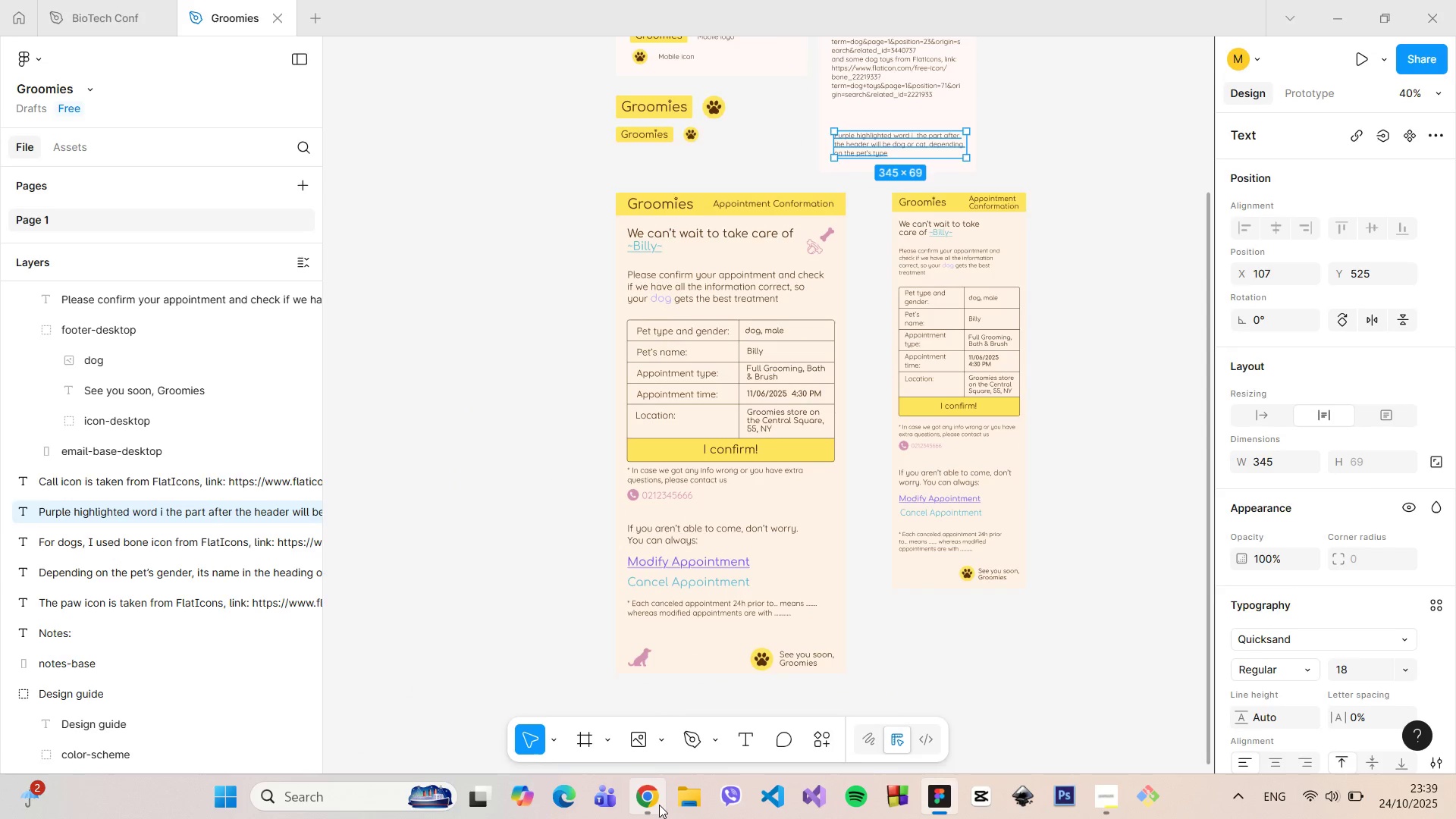 
left_click([658, 805])
 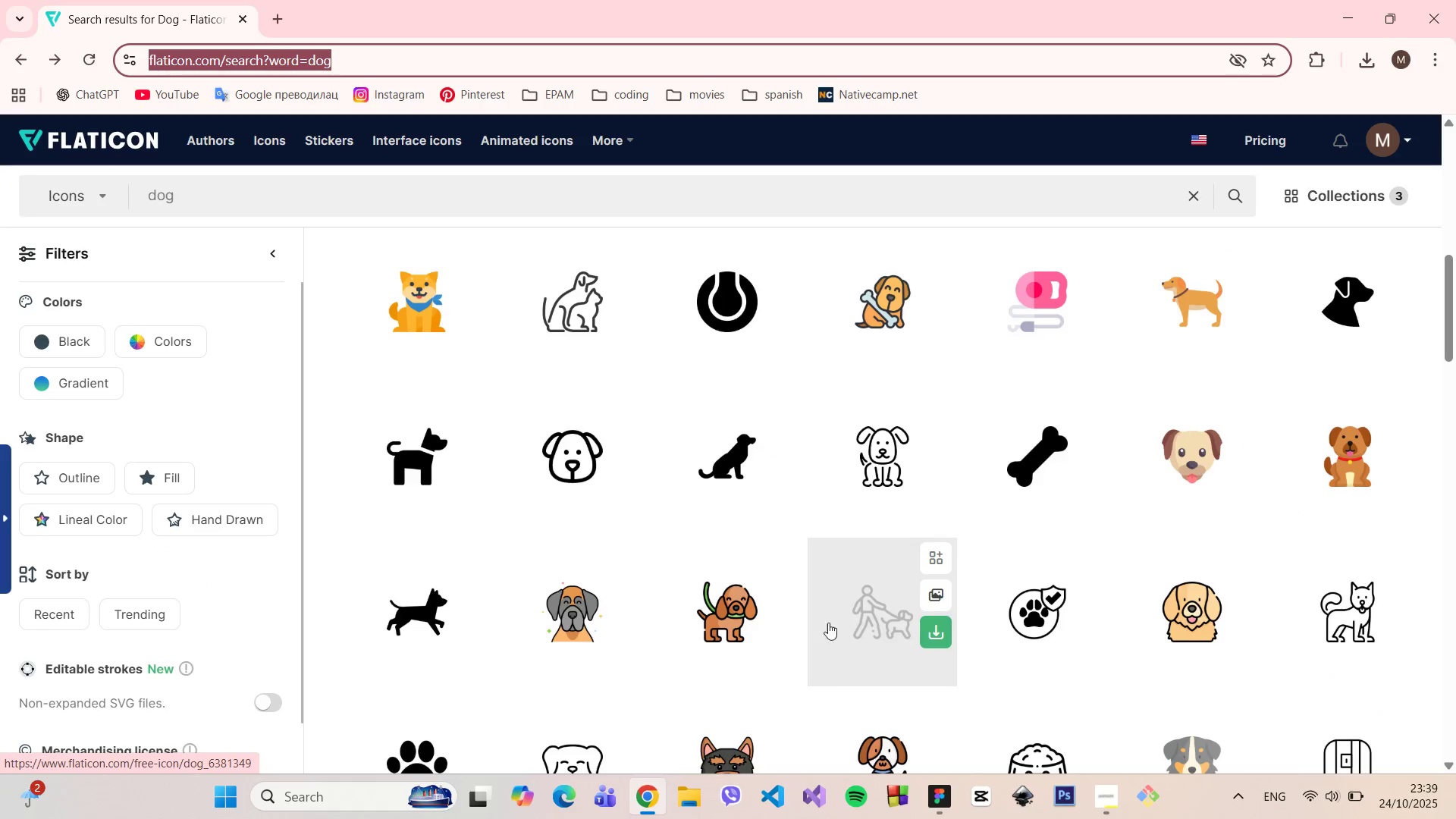 
scroll: coordinate [820, 596], scroll_direction: up, amount: 1.0
 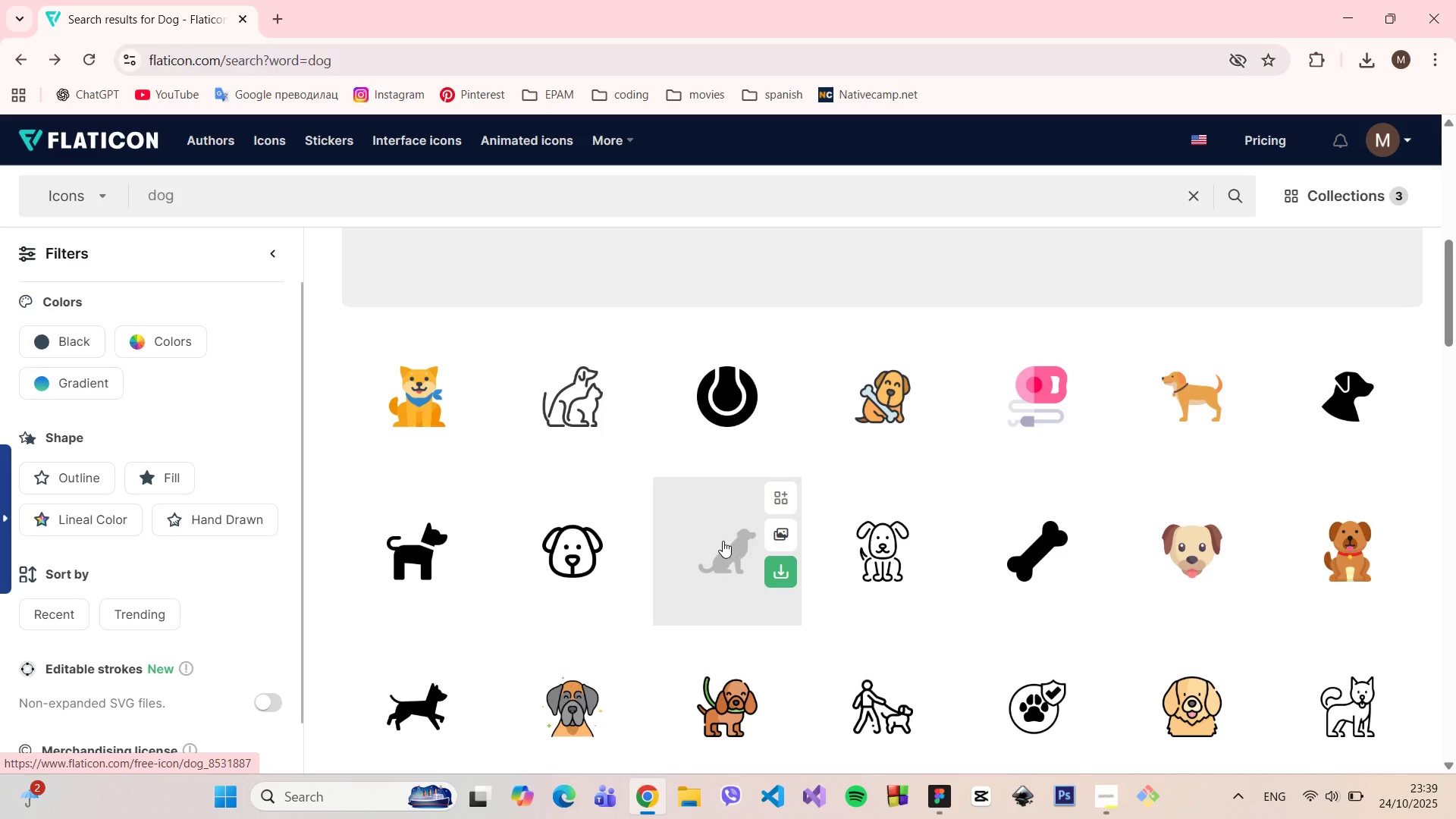 
left_click([723, 541])
 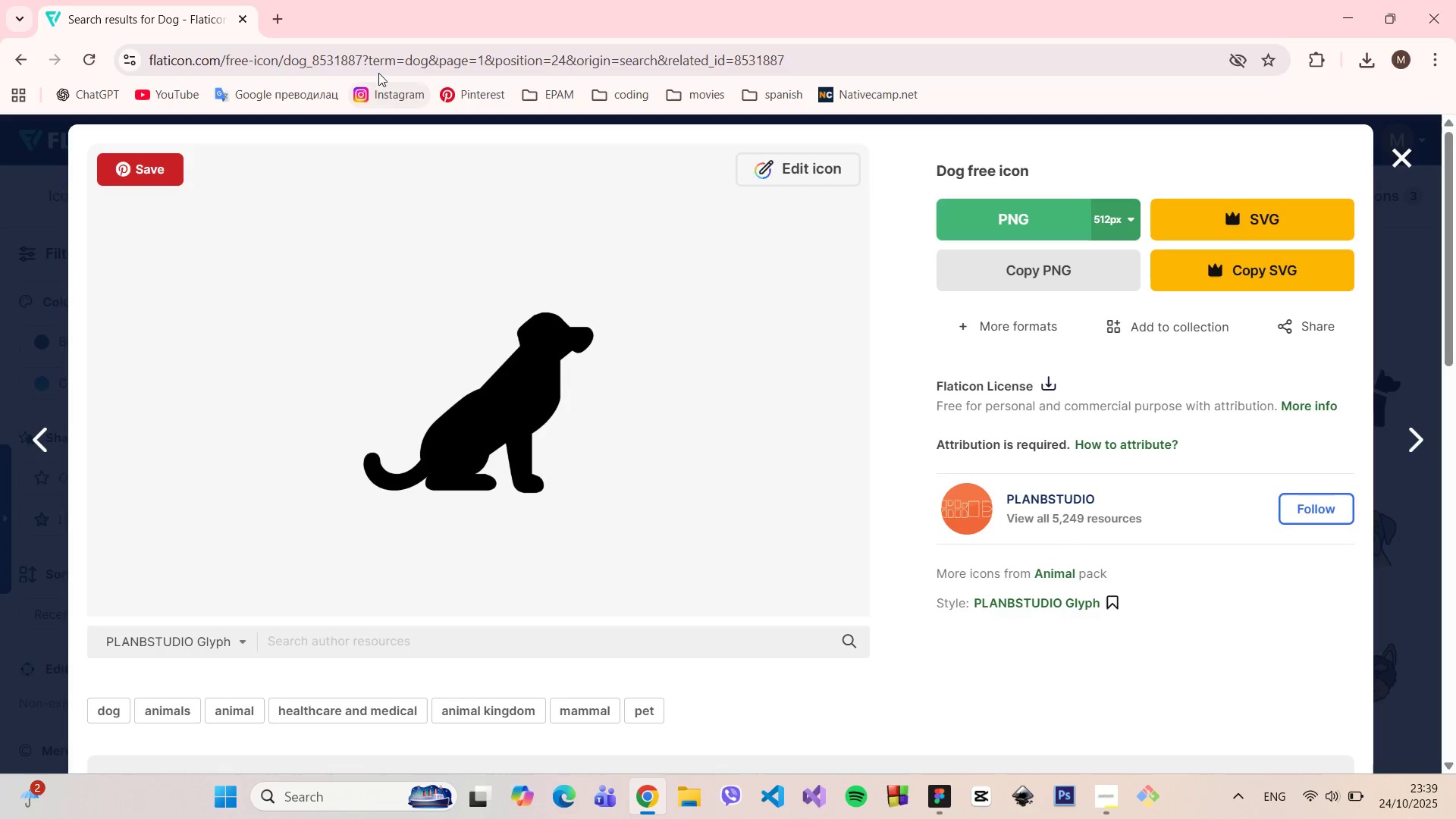 
left_click([379, 65])
 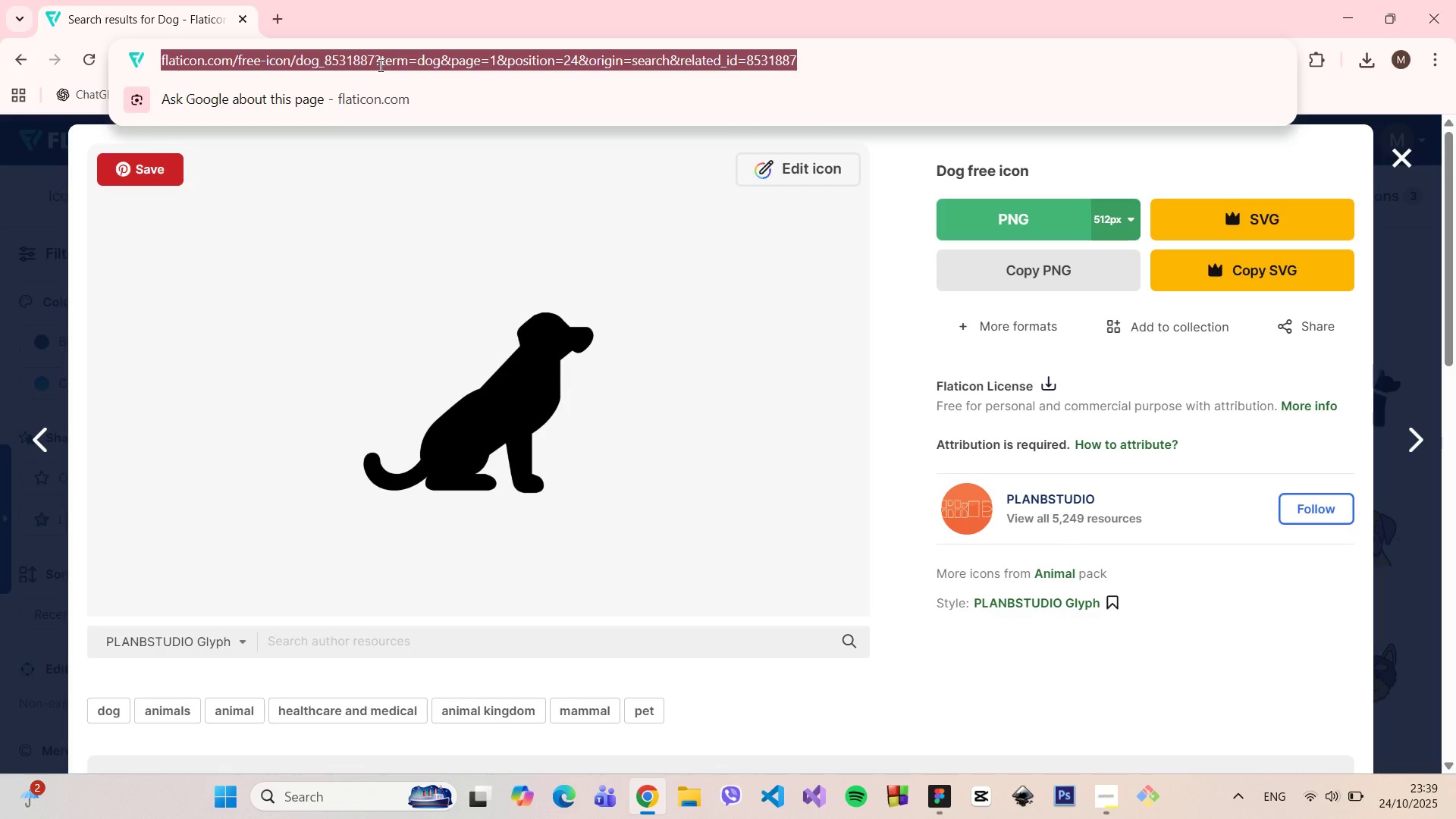 
key(Control+C)
 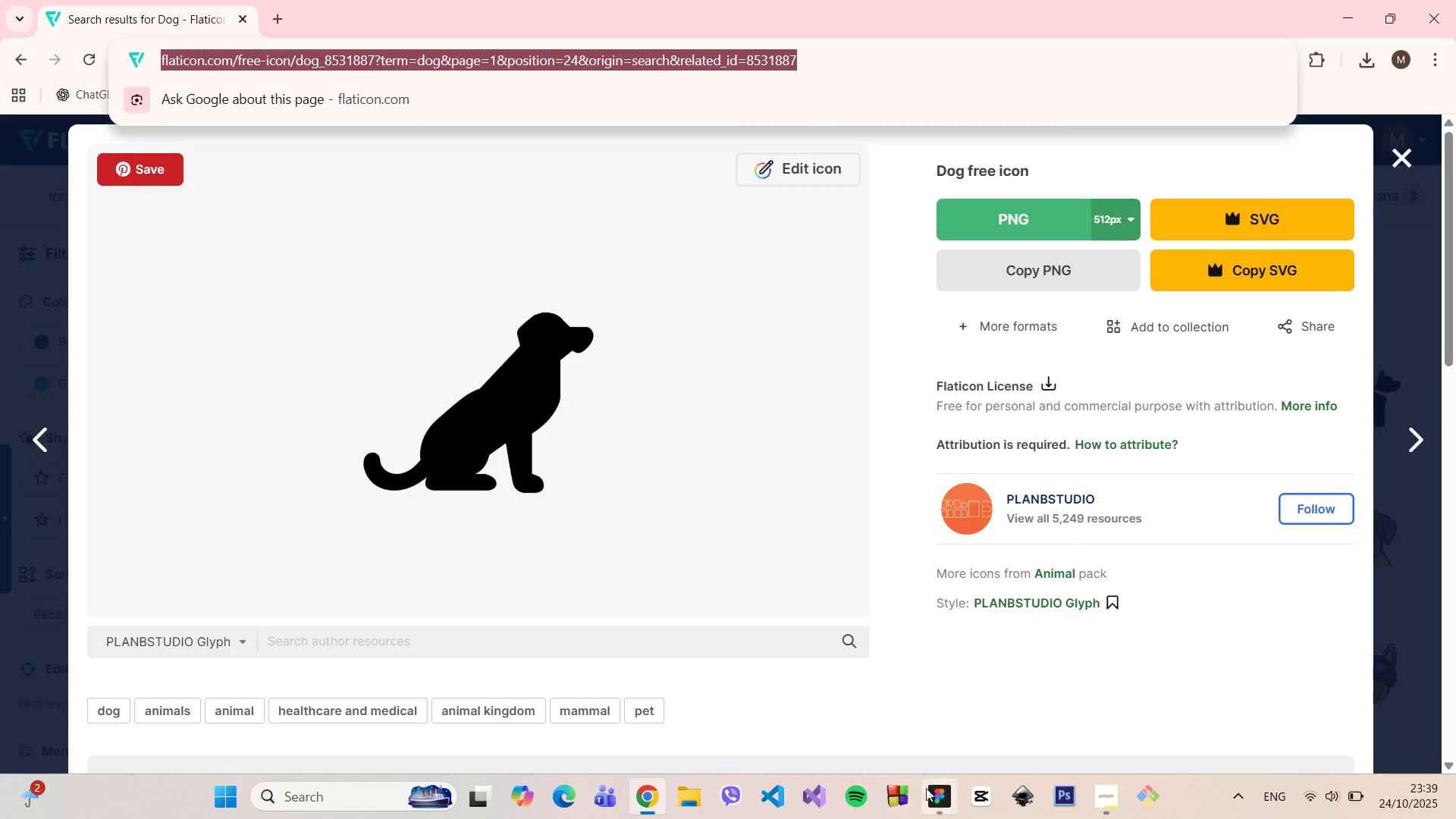 
left_click([935, 791])
 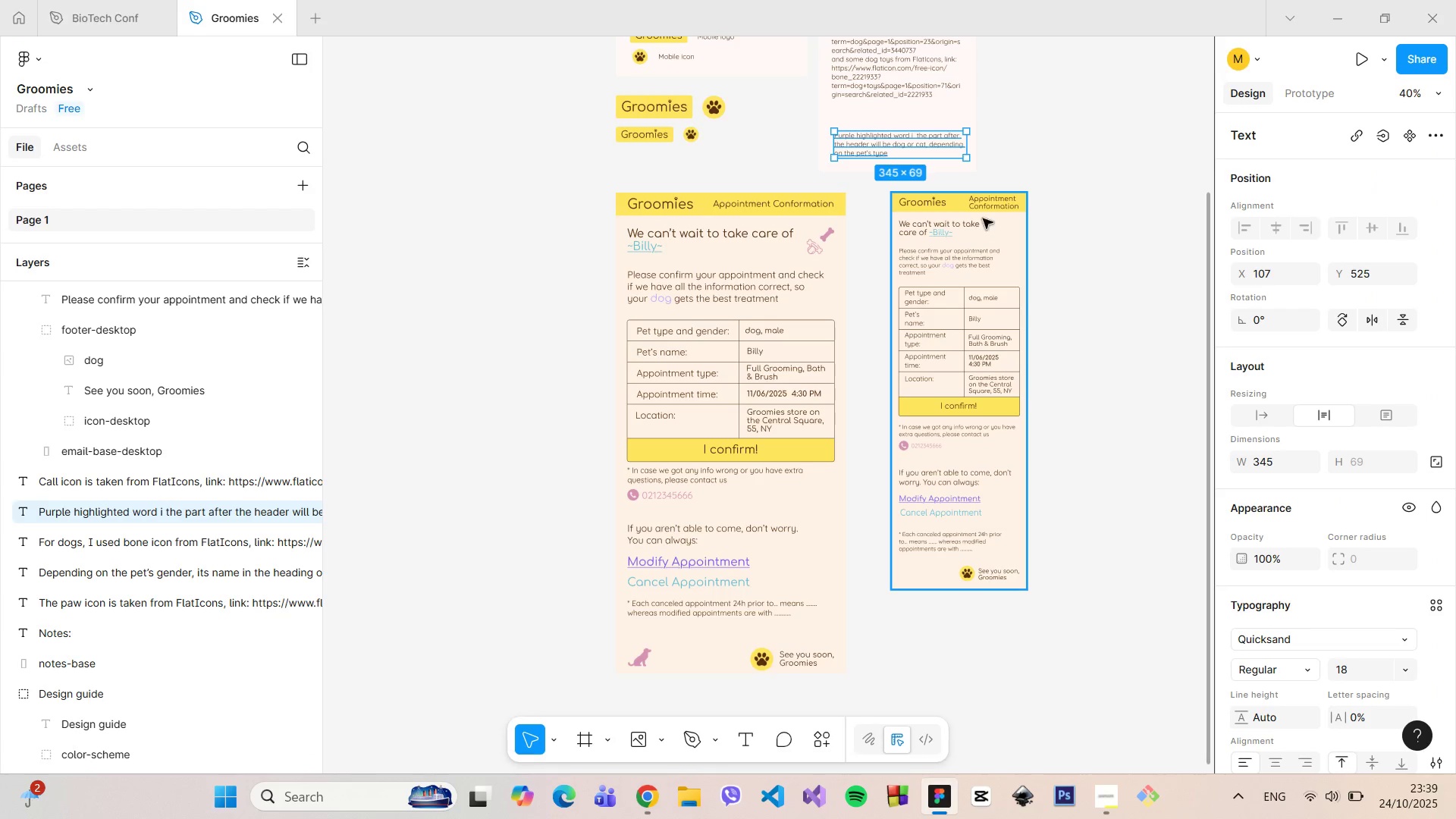 
hold_key(key=ControlLeft, duration=0.68)
scroll: coordinate [985, 187], scroll_direction: up, amount: 8.0
 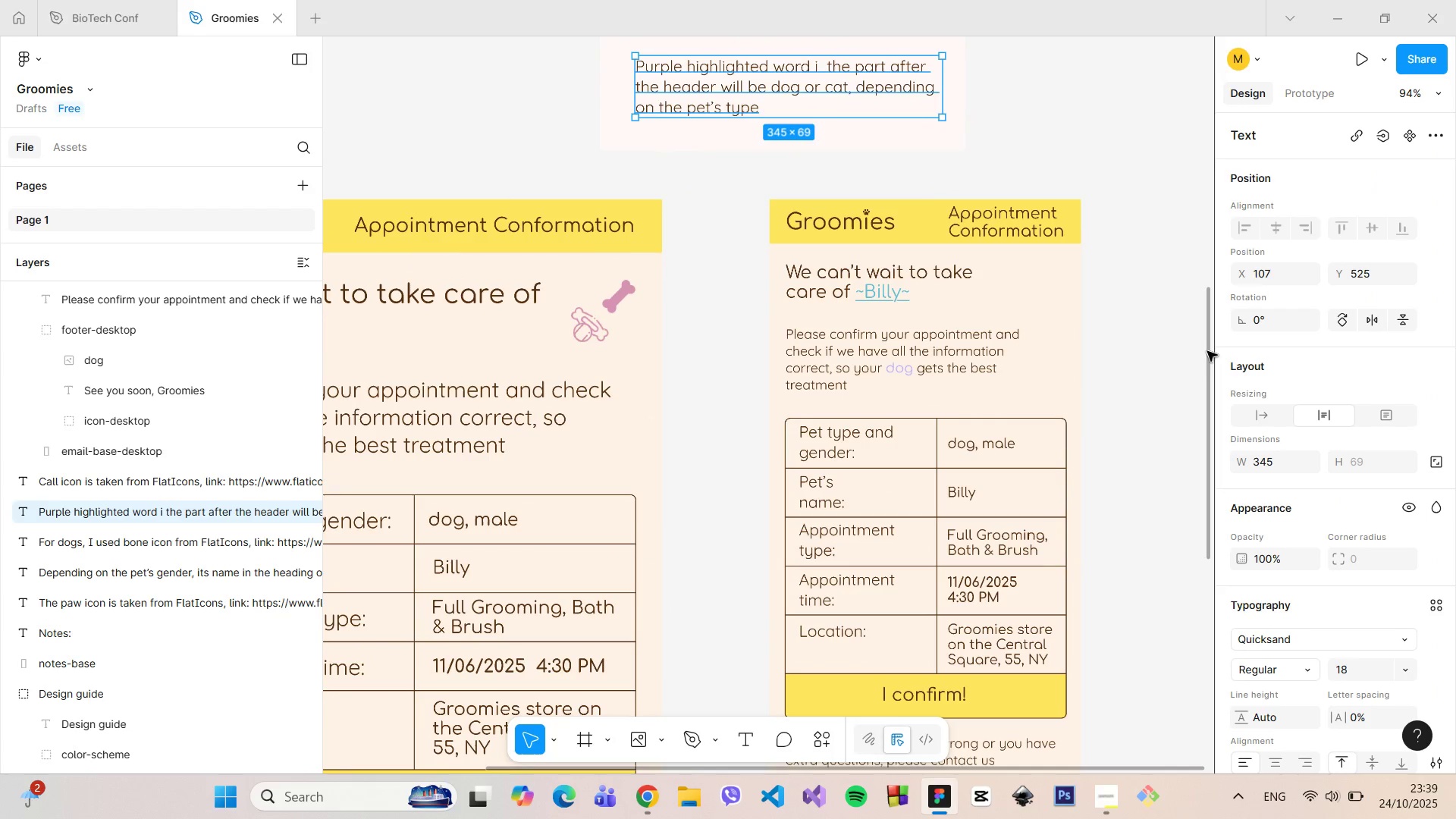 
left_click_drag(start_coordinate=[1208, 350], to_coordinate=[1190, 254])
 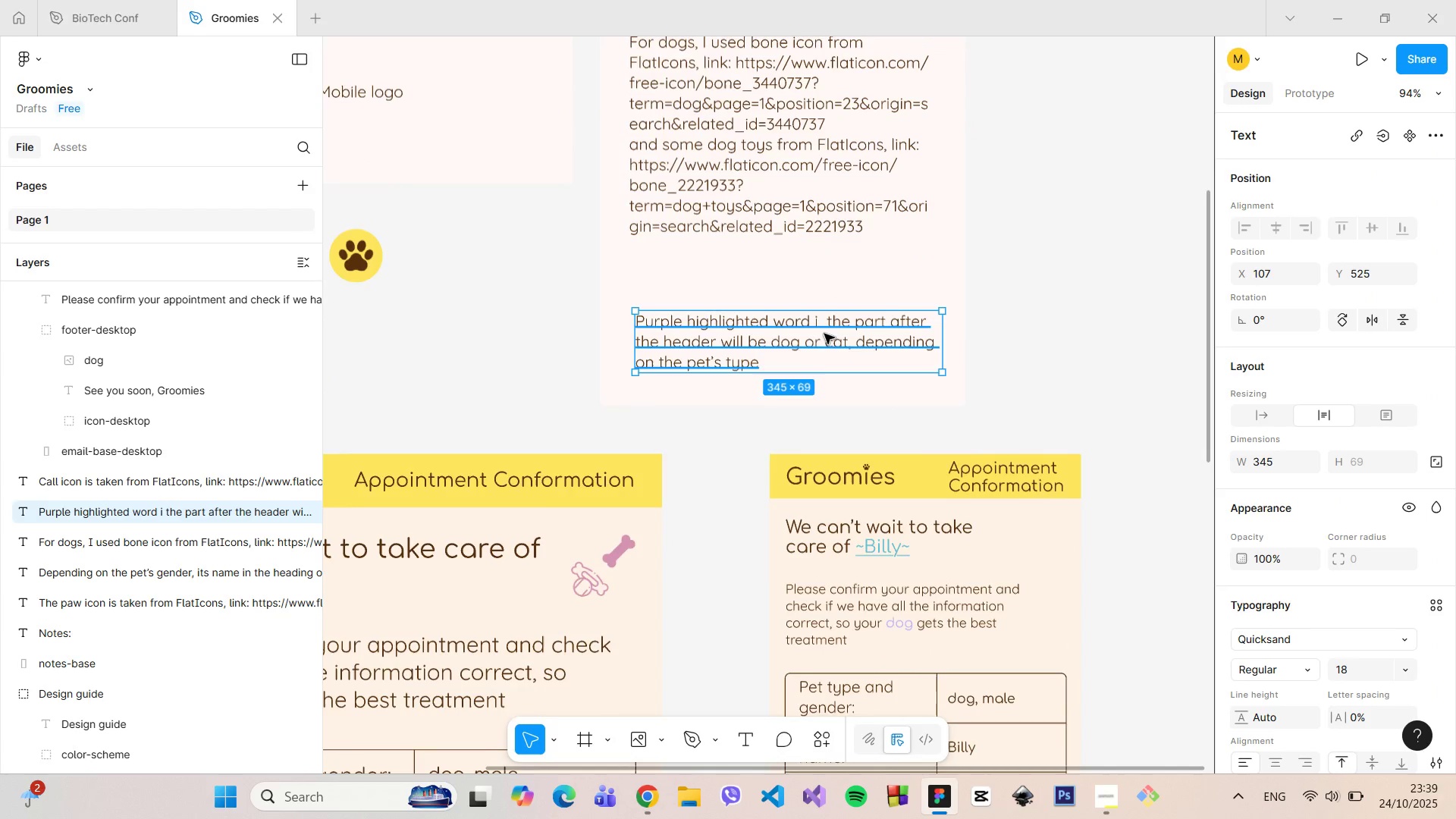 
left_click_drag(start_coordinate=[824, 334], to_coordinate=[827, 280])
 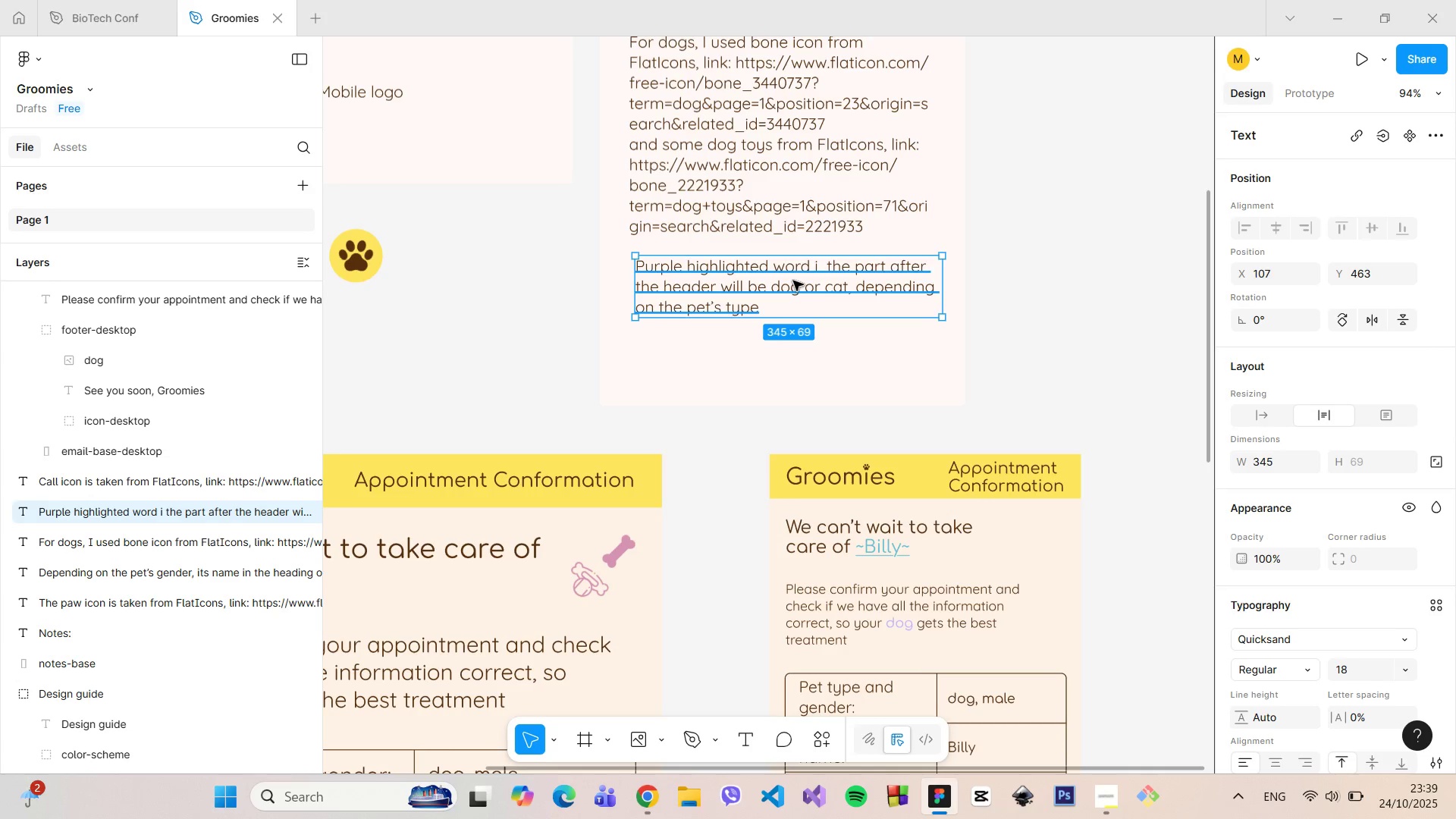 
hold_key(key=AltLeft, duration=1.0)
left_click_drag(start_coordinate=[793, 281], to_coordinate=[783, 375])
 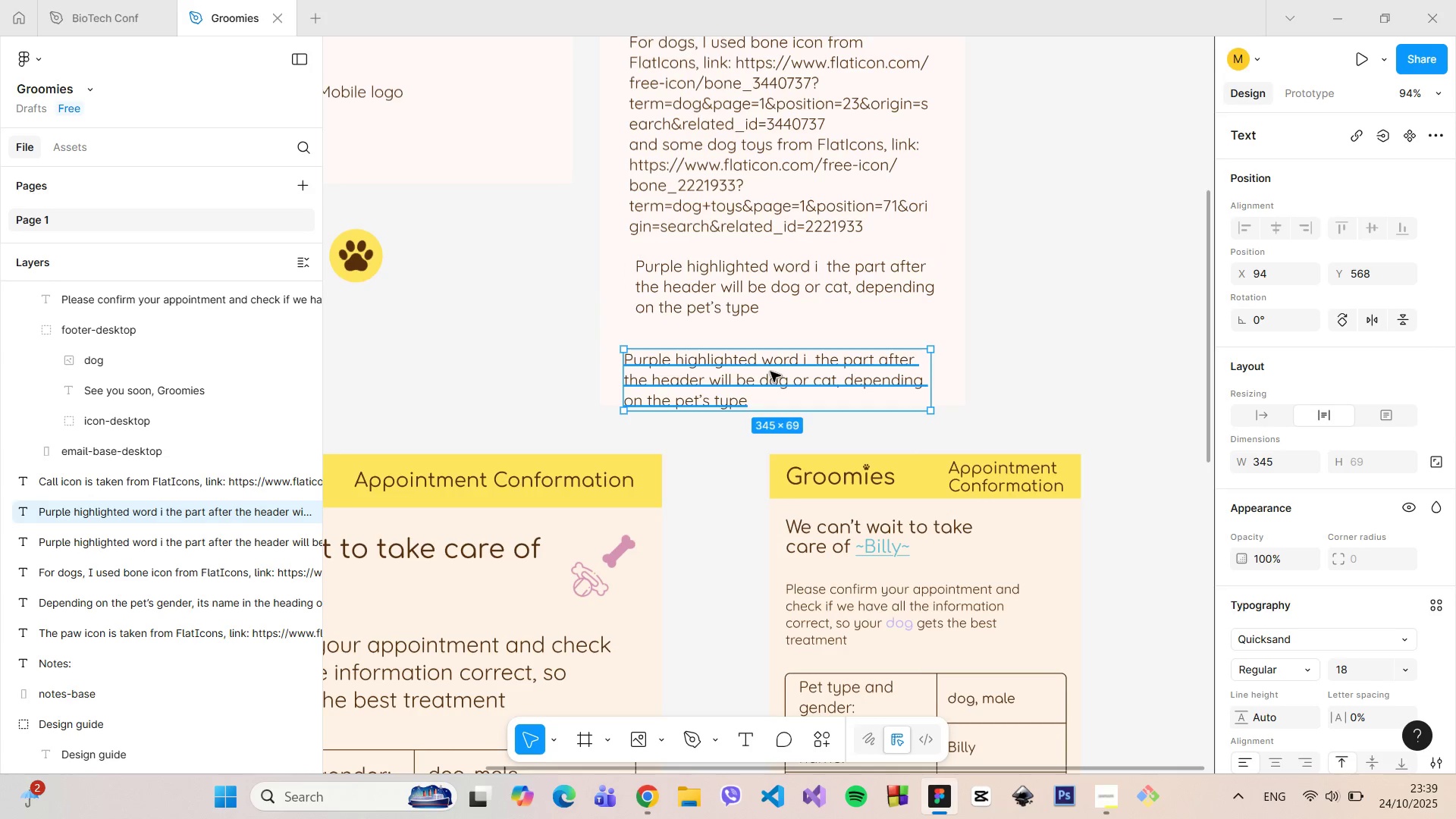 
double_click([770, 372])
 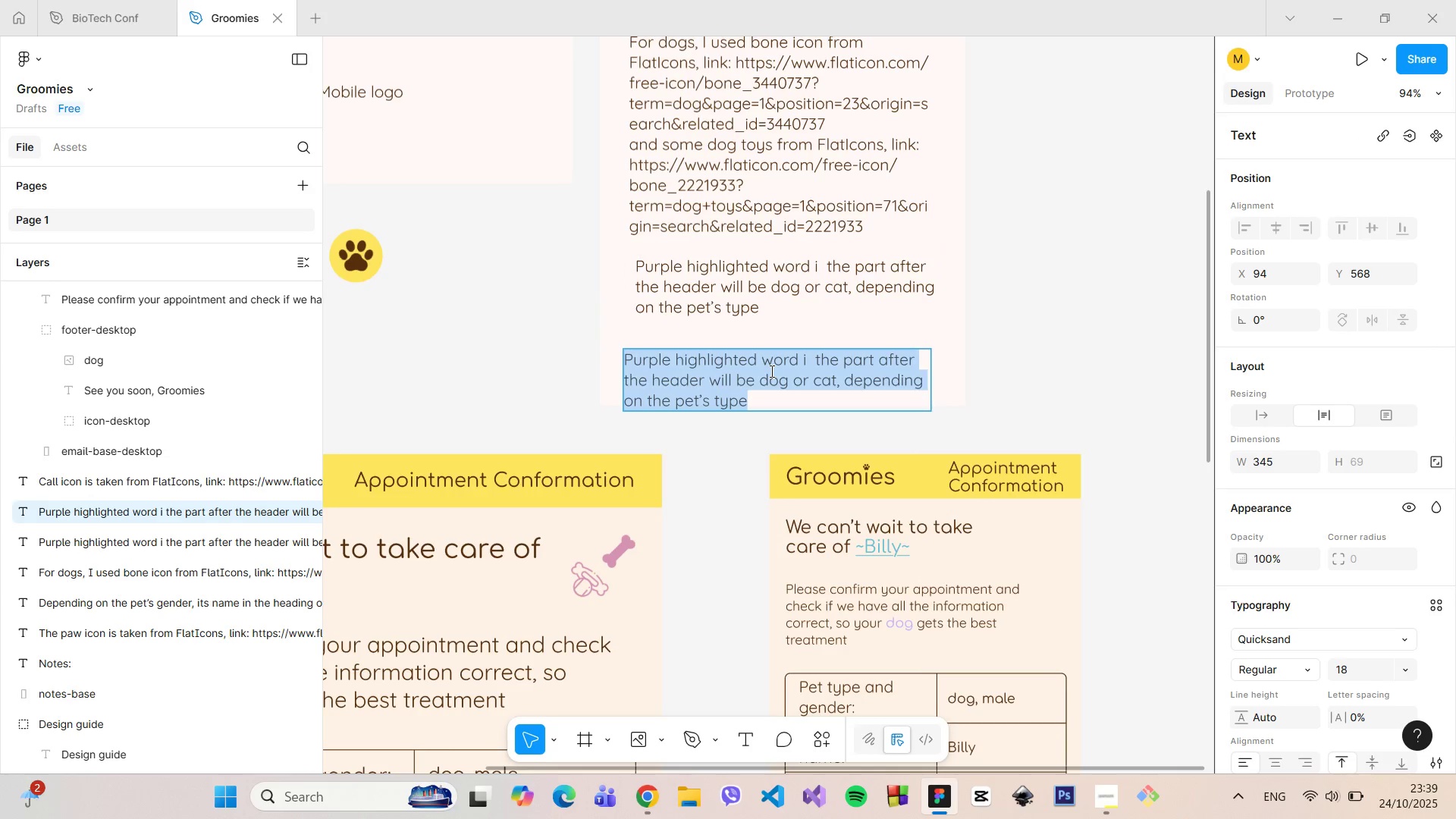 
type(In the footer I used dog icon from FlatIcons, link :)
key(Backspace)
key(Backspace)
type(: )
 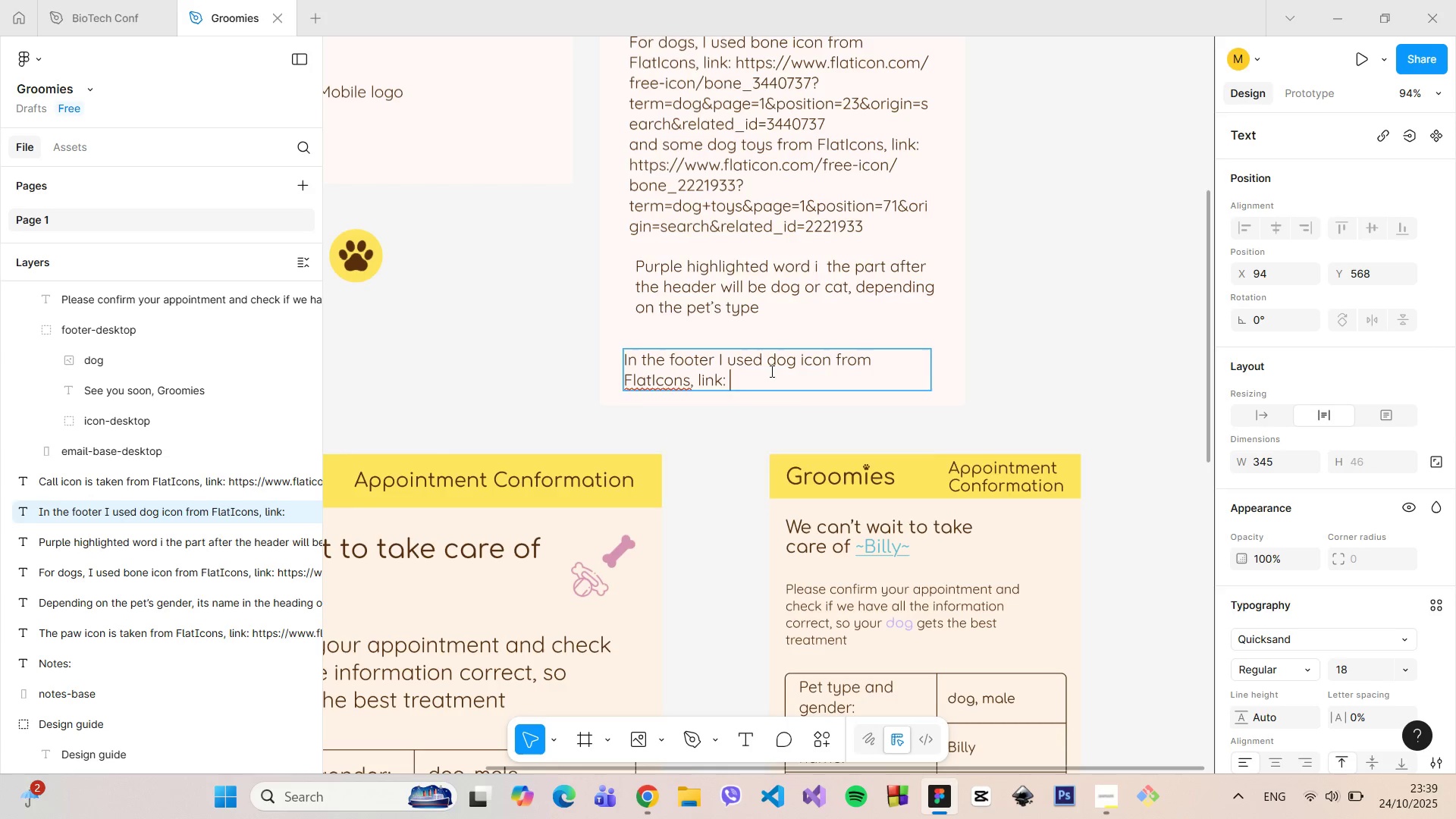 
key(Control+V)
 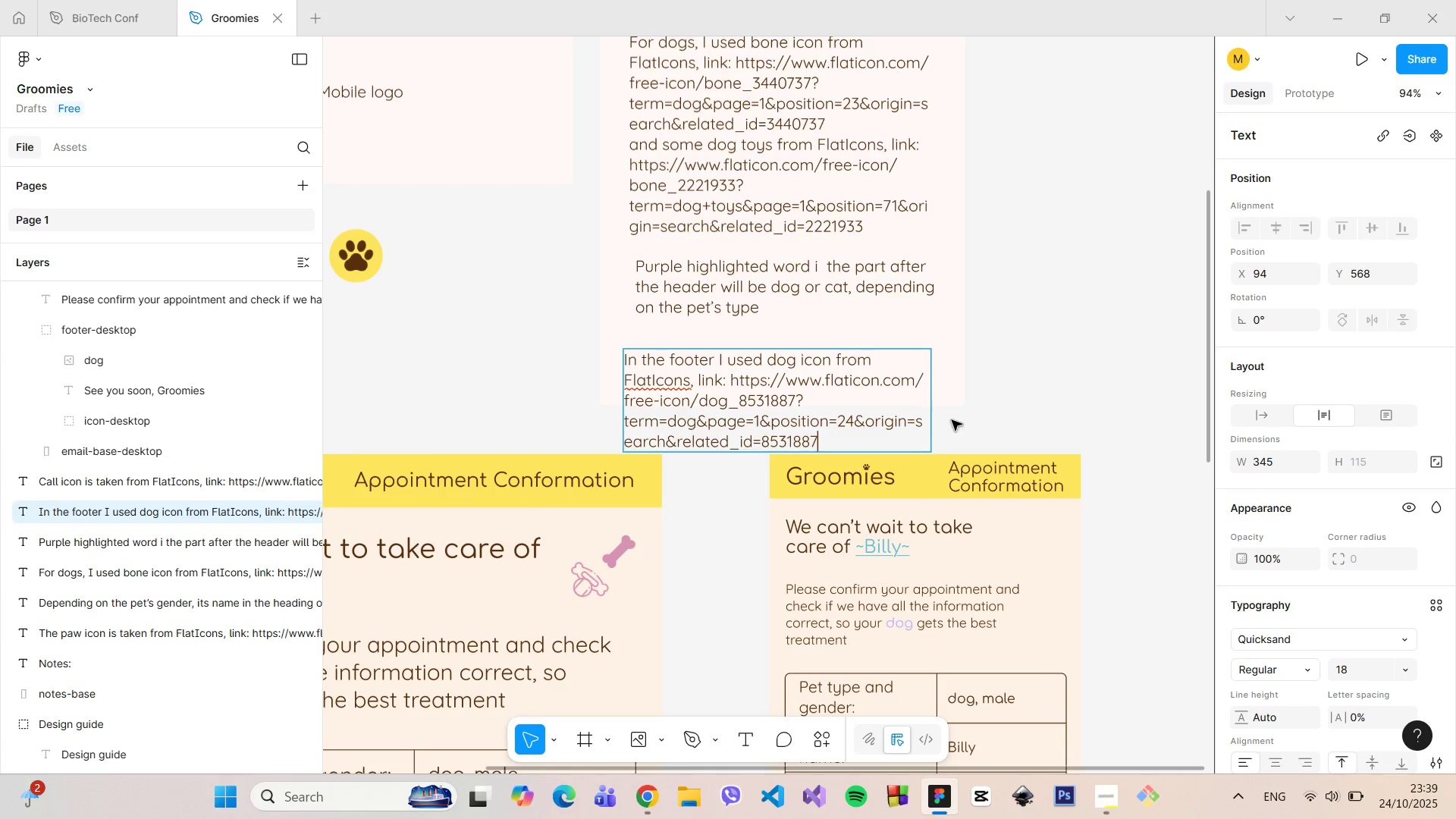 
type(    , if the pet is cat there would be a cat icon.)
key(Backspace)
 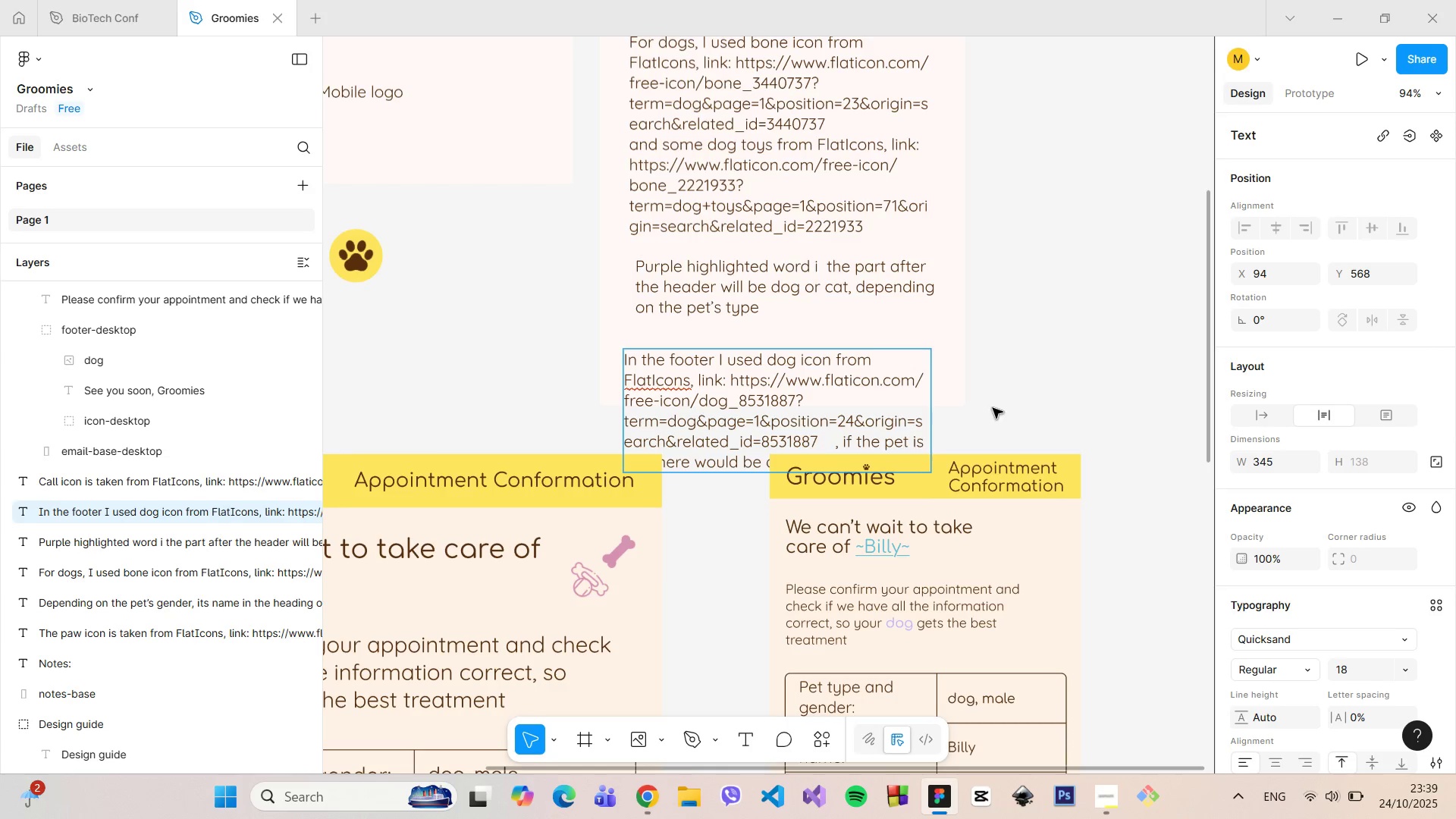 
left_click([994, 406])
 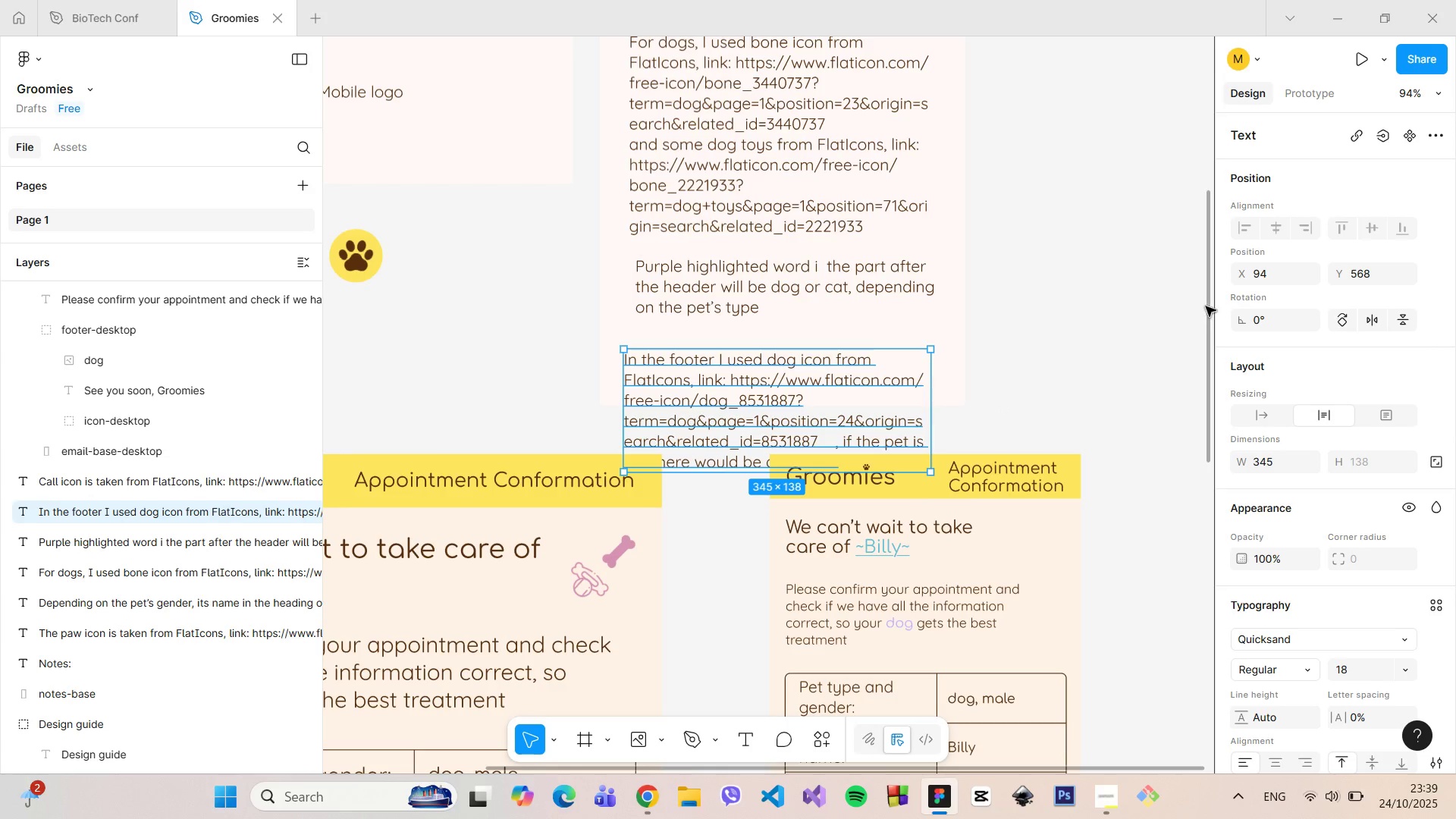 
left_click_drag(start_coordinate=[1207, 306], to_coordinate=[1207, 298])
 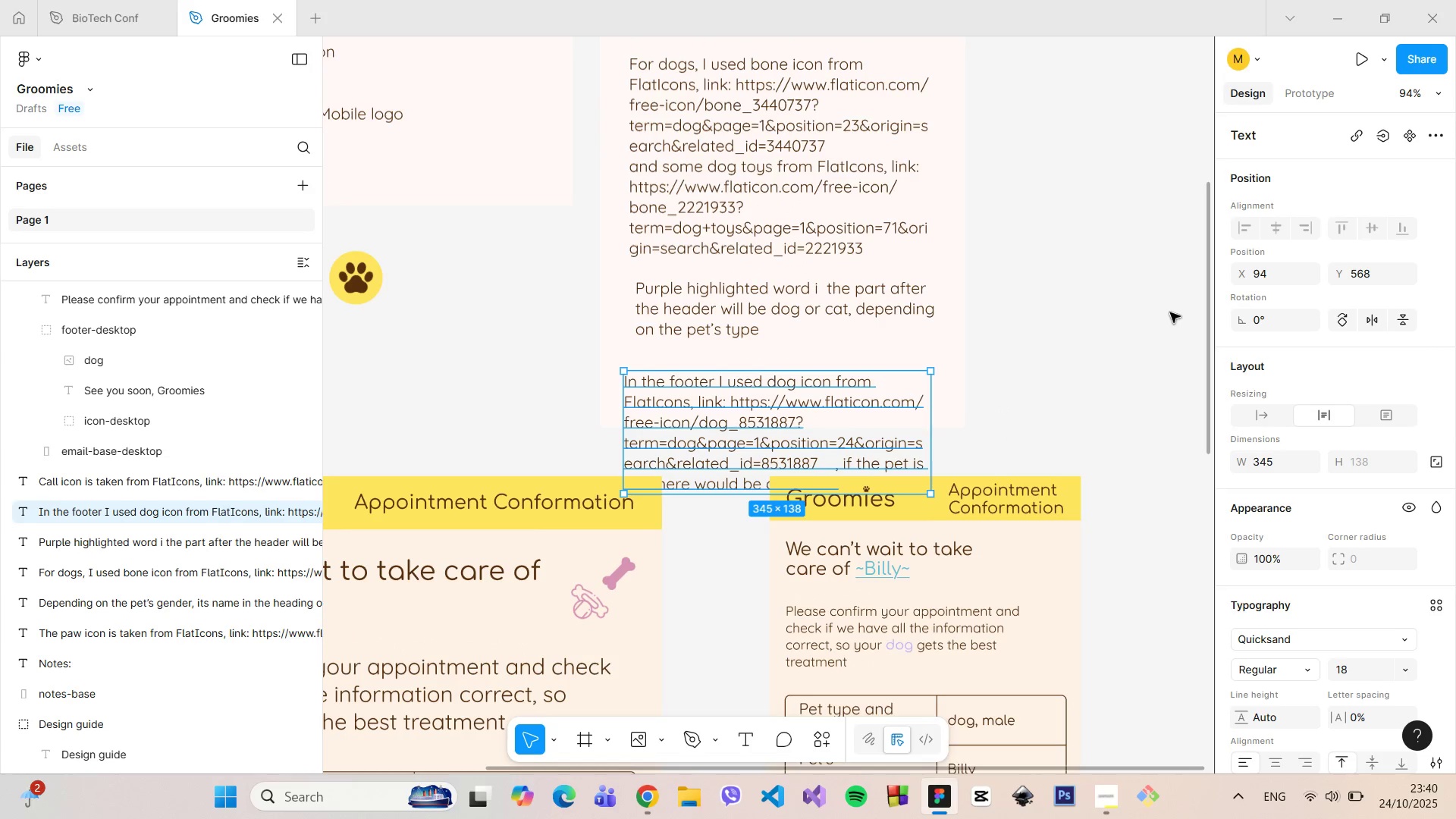 
hold_key(key=ControlLeft, duration=1.09)
scroll: coordinate [1170, 312], scroll_direction: down, amount: 6.0
 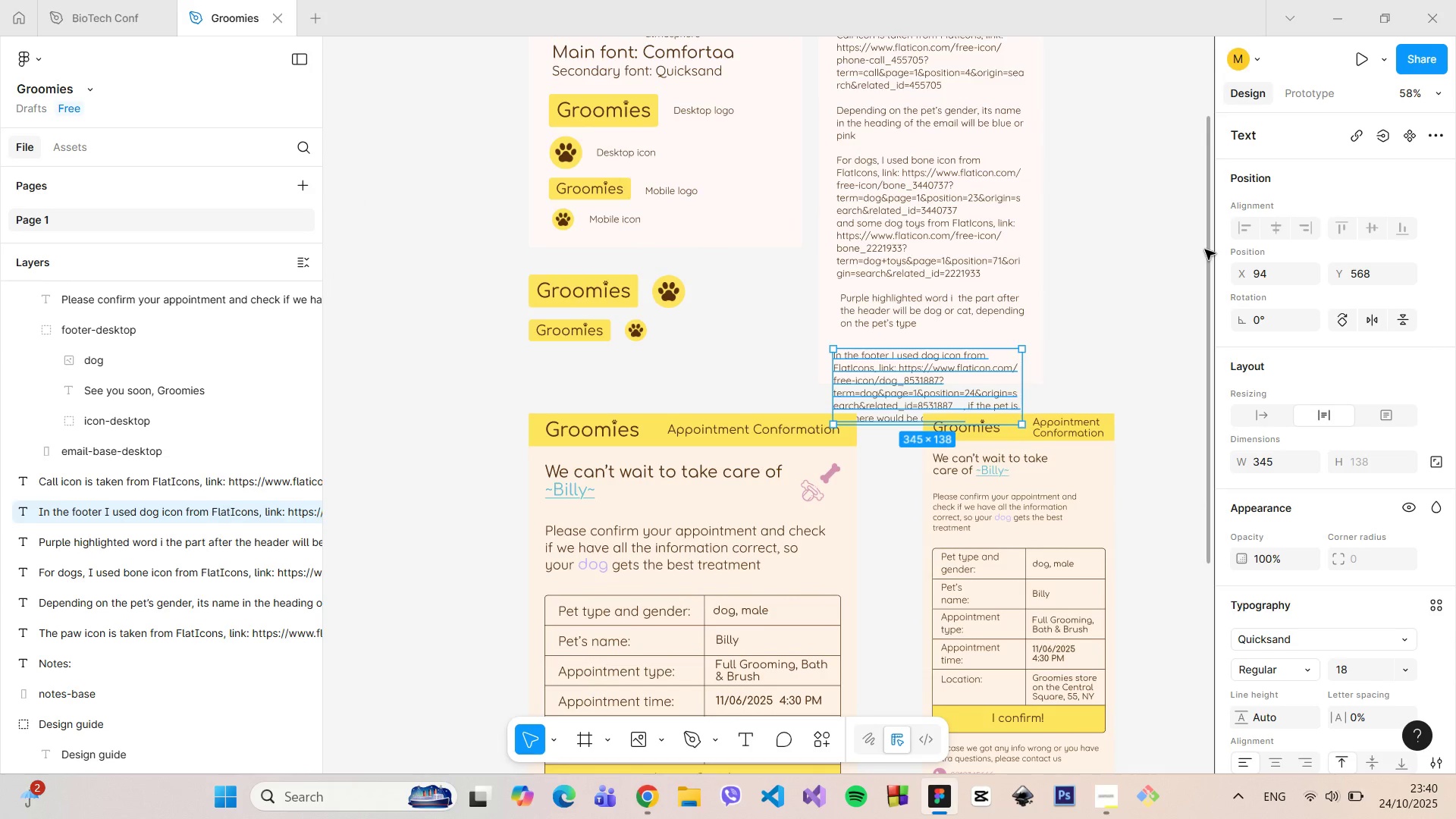 
left_click_drag(start_coordinate=[1207, 250], to_coordinate=[1196, 111])
 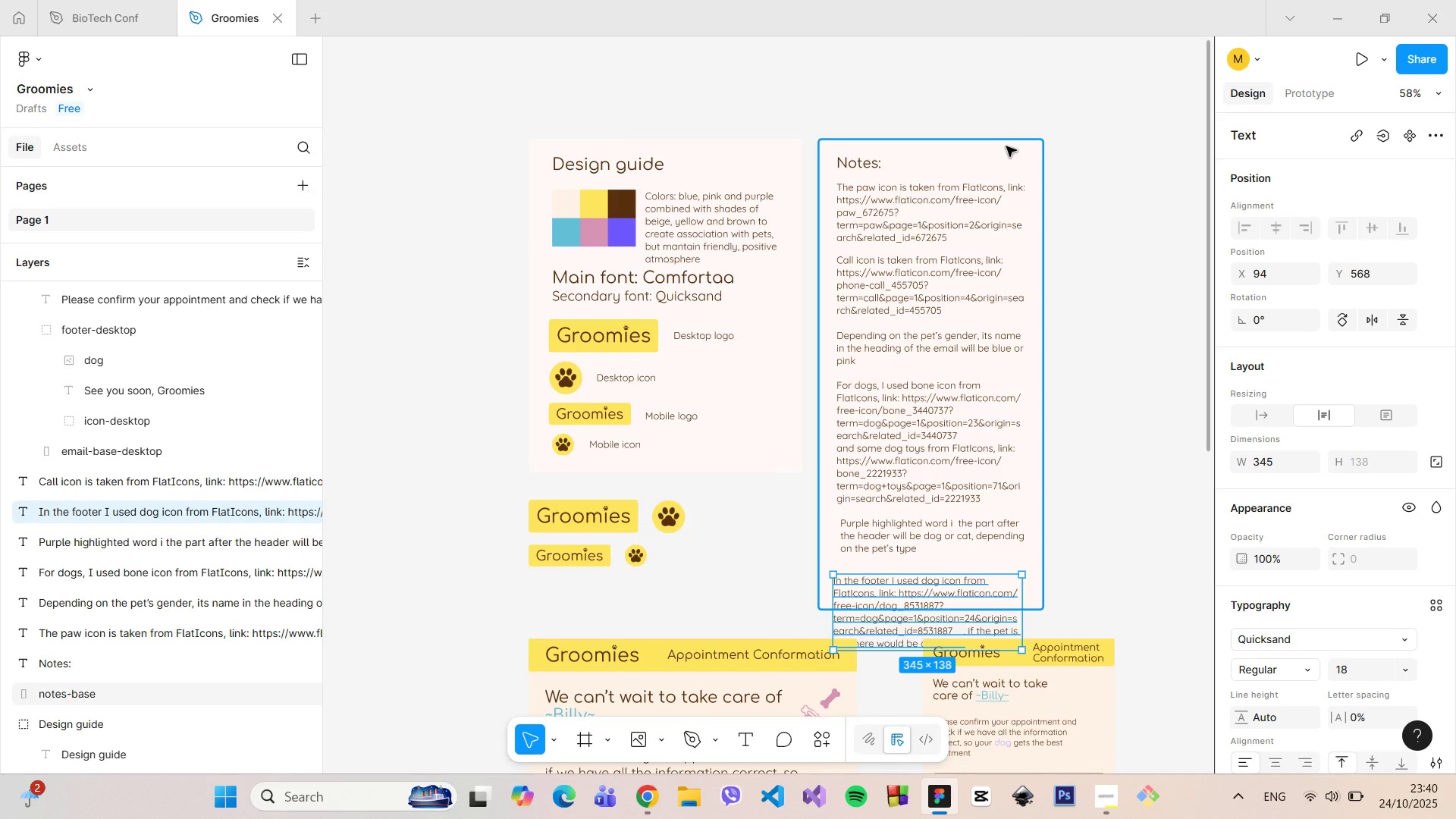 
left_click([1006, 146])
 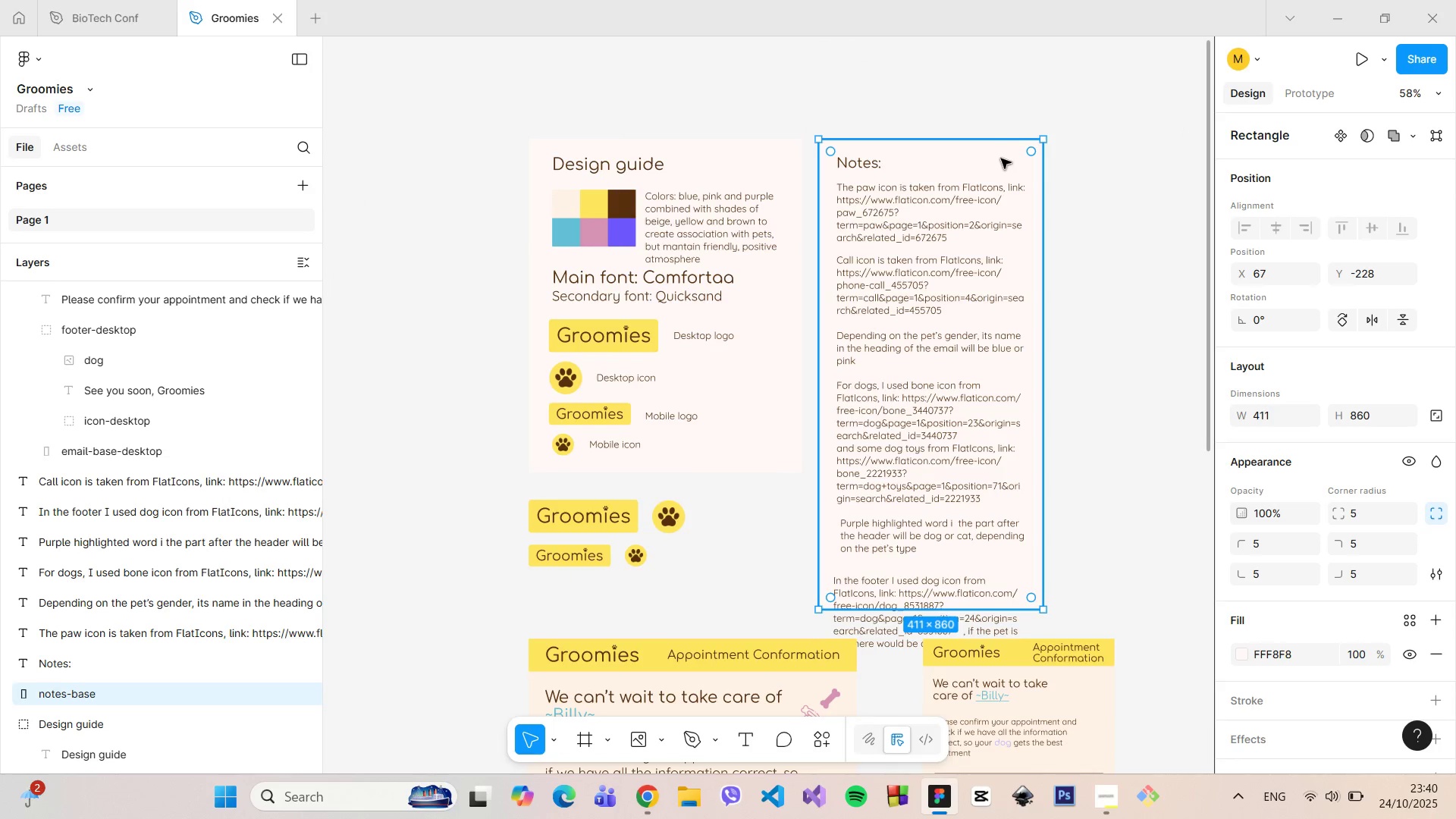 
left_click_drag(start_coordinate=[999, 158], to_coordinate=[999, 128])
 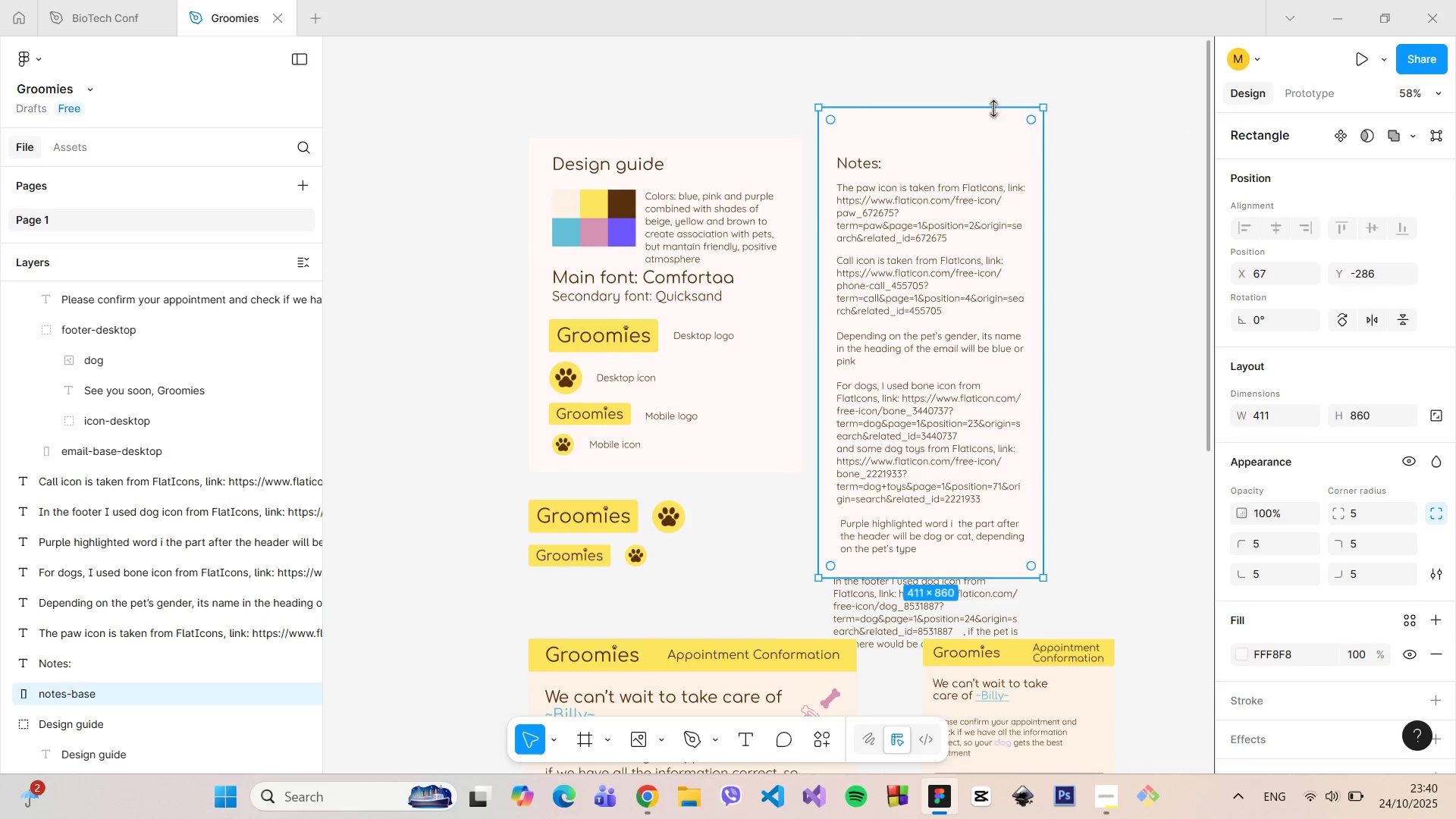 
left_click_drag(start_coordinate=[994, 108], to_coordinate=[985, 69])
 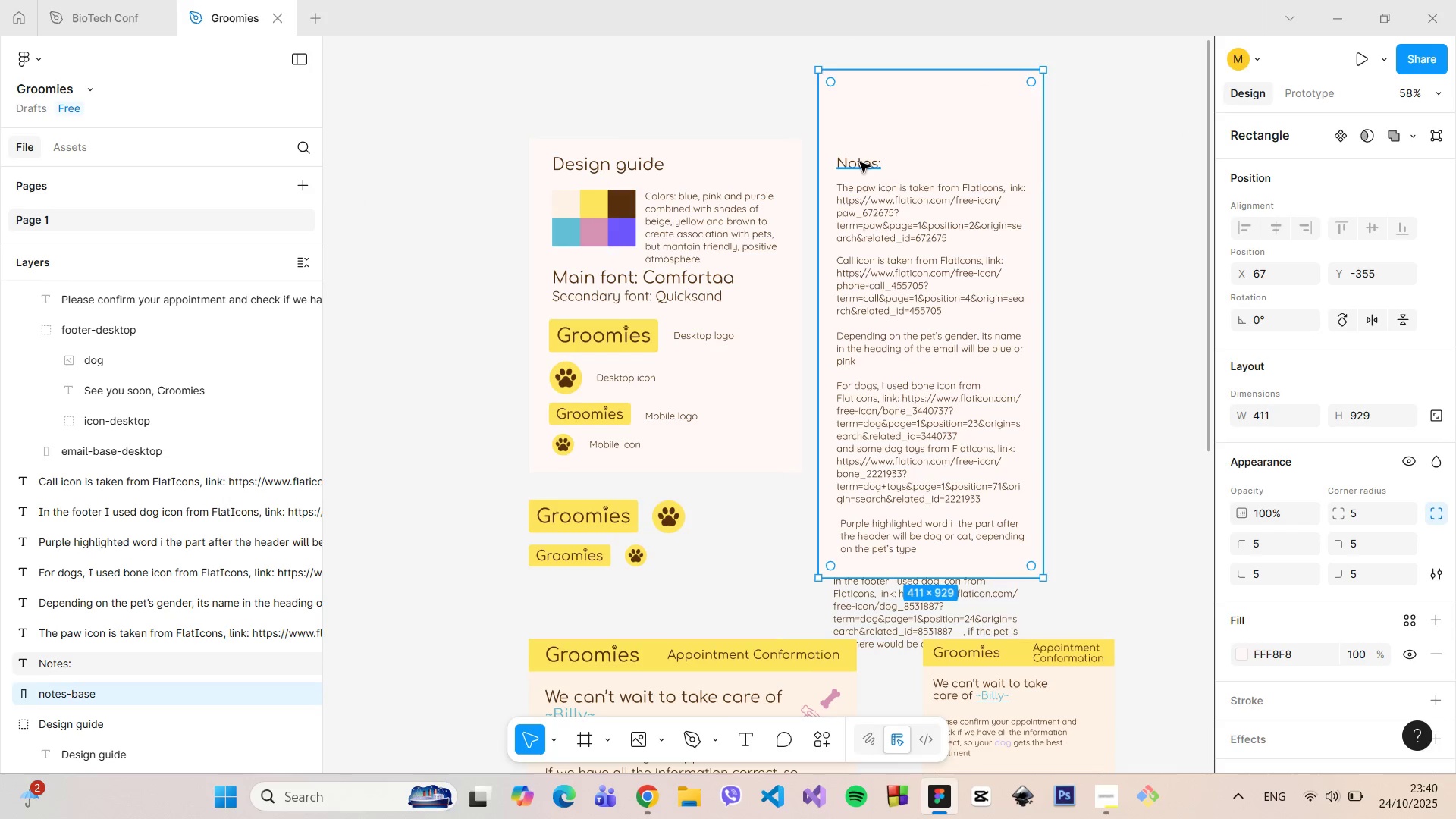 
left_click([860, 162])
 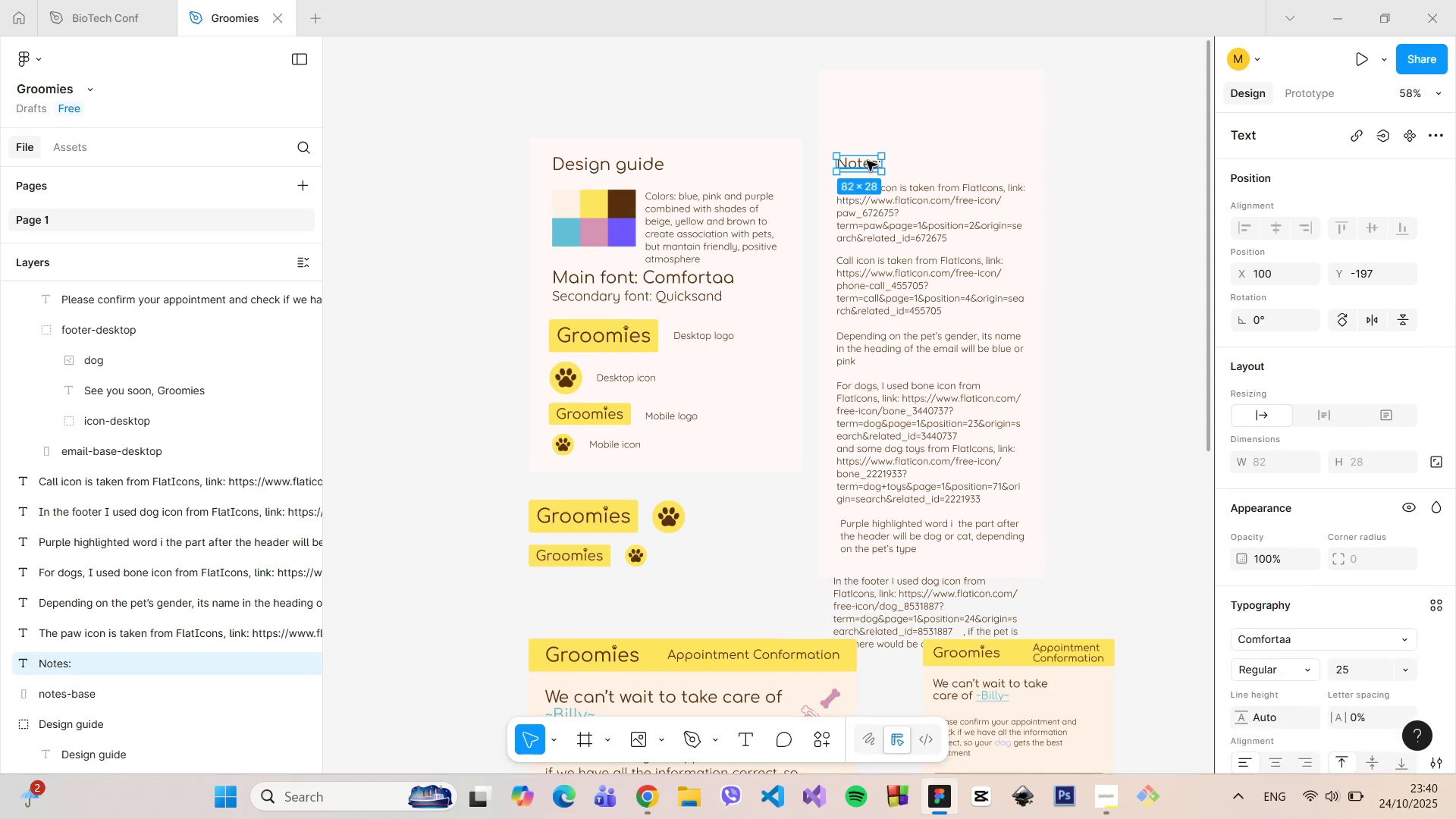 
left_click_drag(start_coordinate=[867, 162], to_coordinate=[866, 102])
 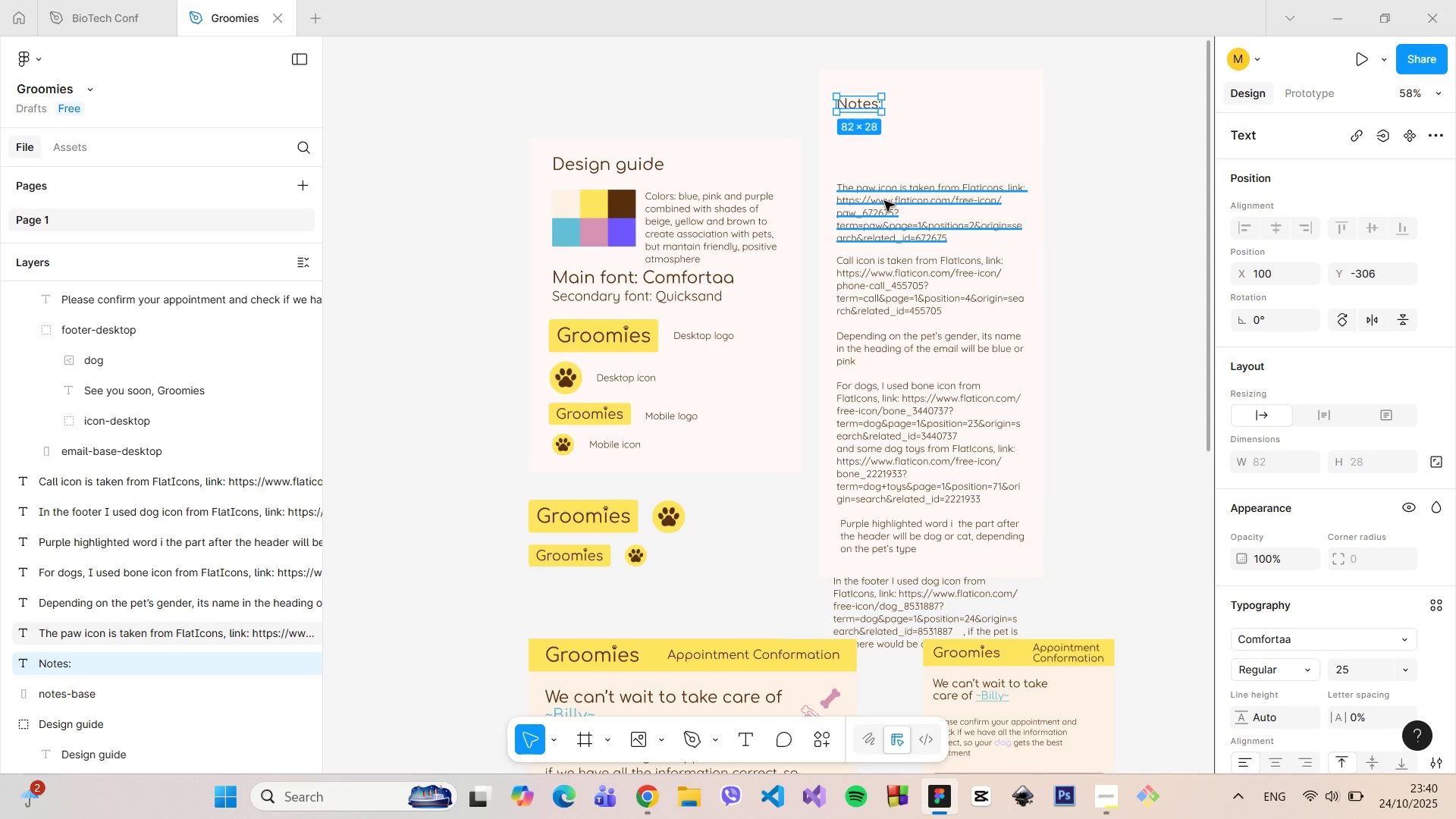 
left_click([884, 201])
 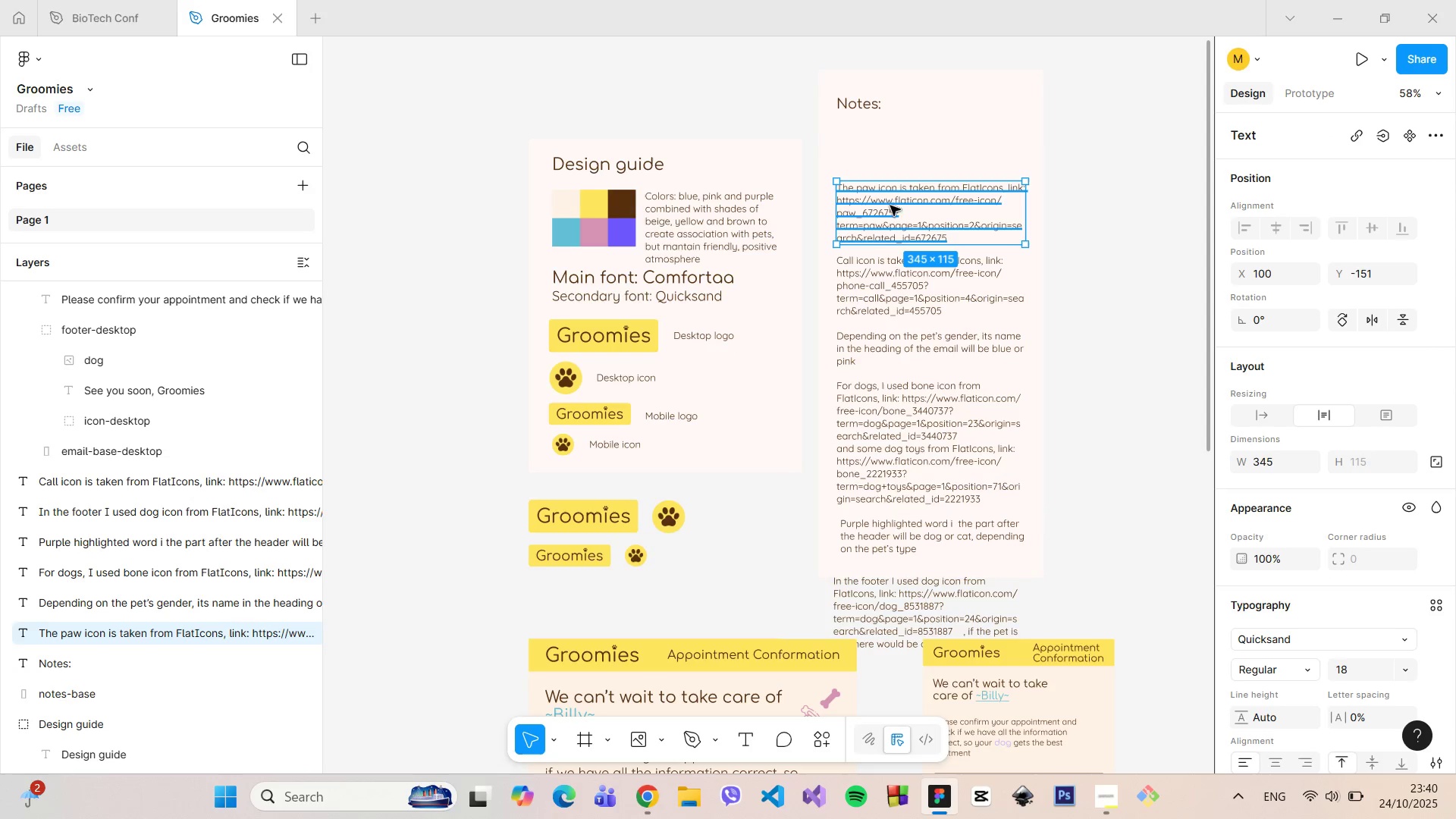 
left_click_drag(start_coordinate=[890, 206], to_coordinate=[888, 154])
 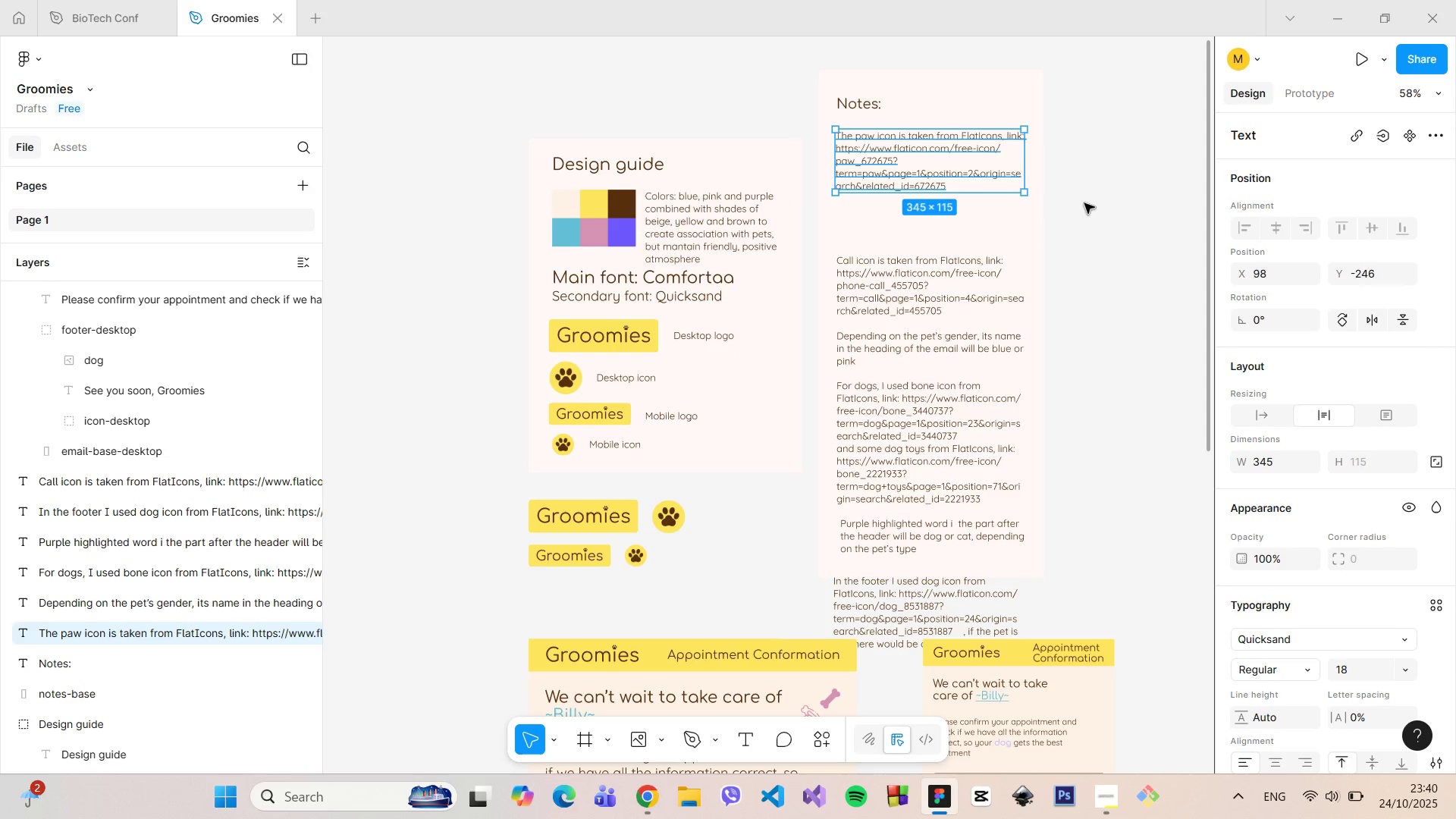 
left_click([1084, 203])
 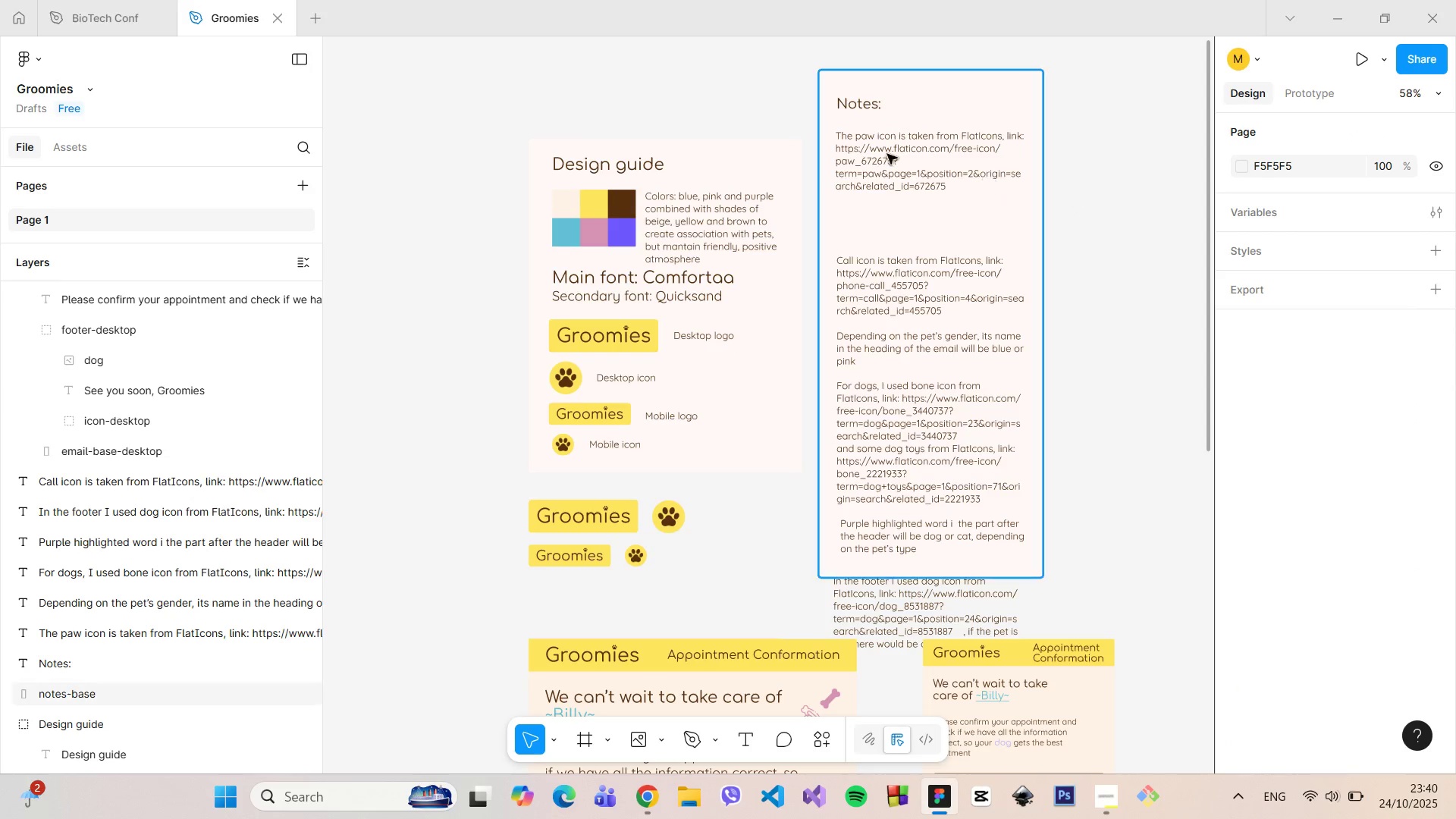 
left_click([887, 154])
 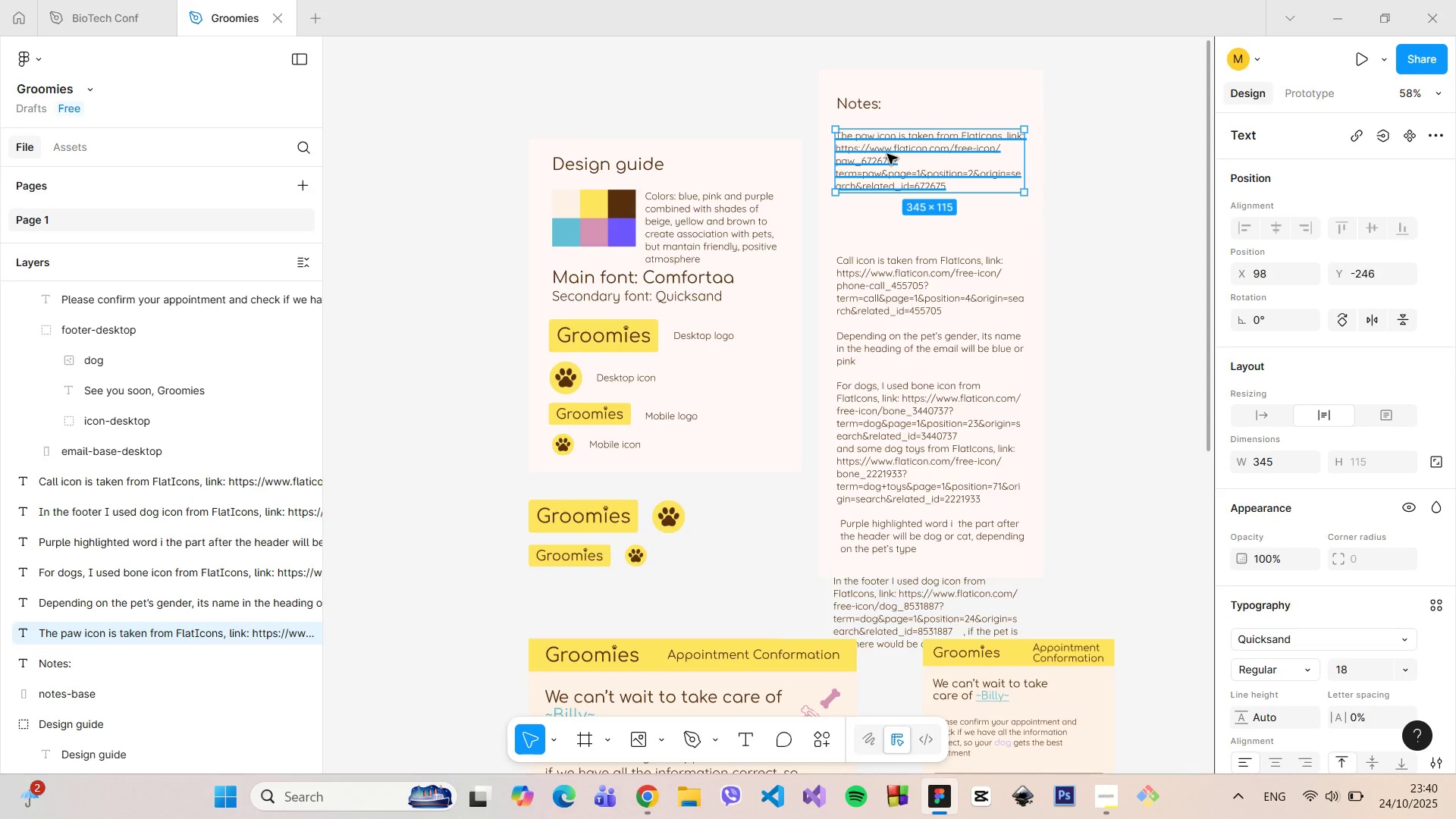 
double_click([887, 154])
 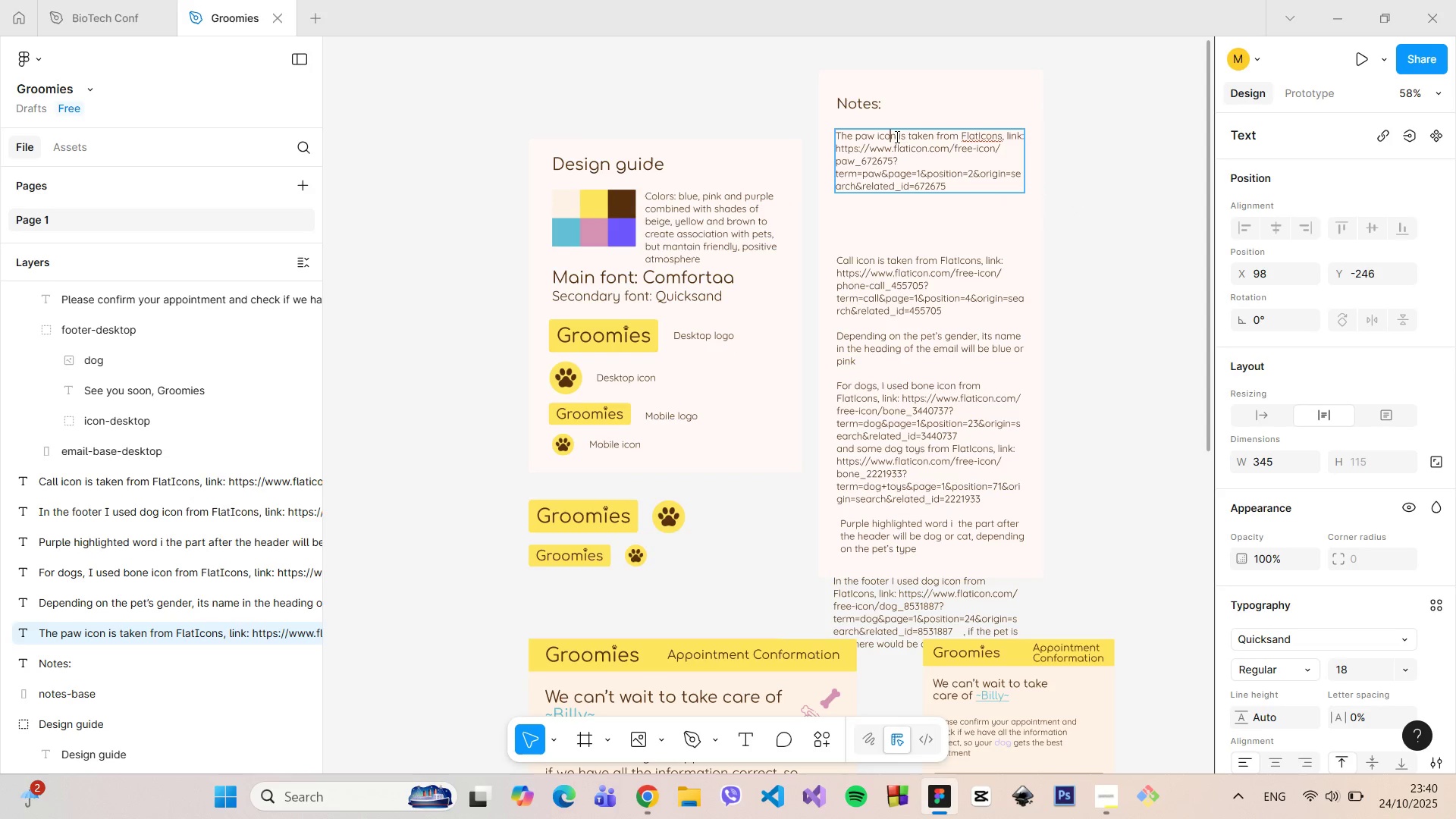 
double_click([896, 136])
 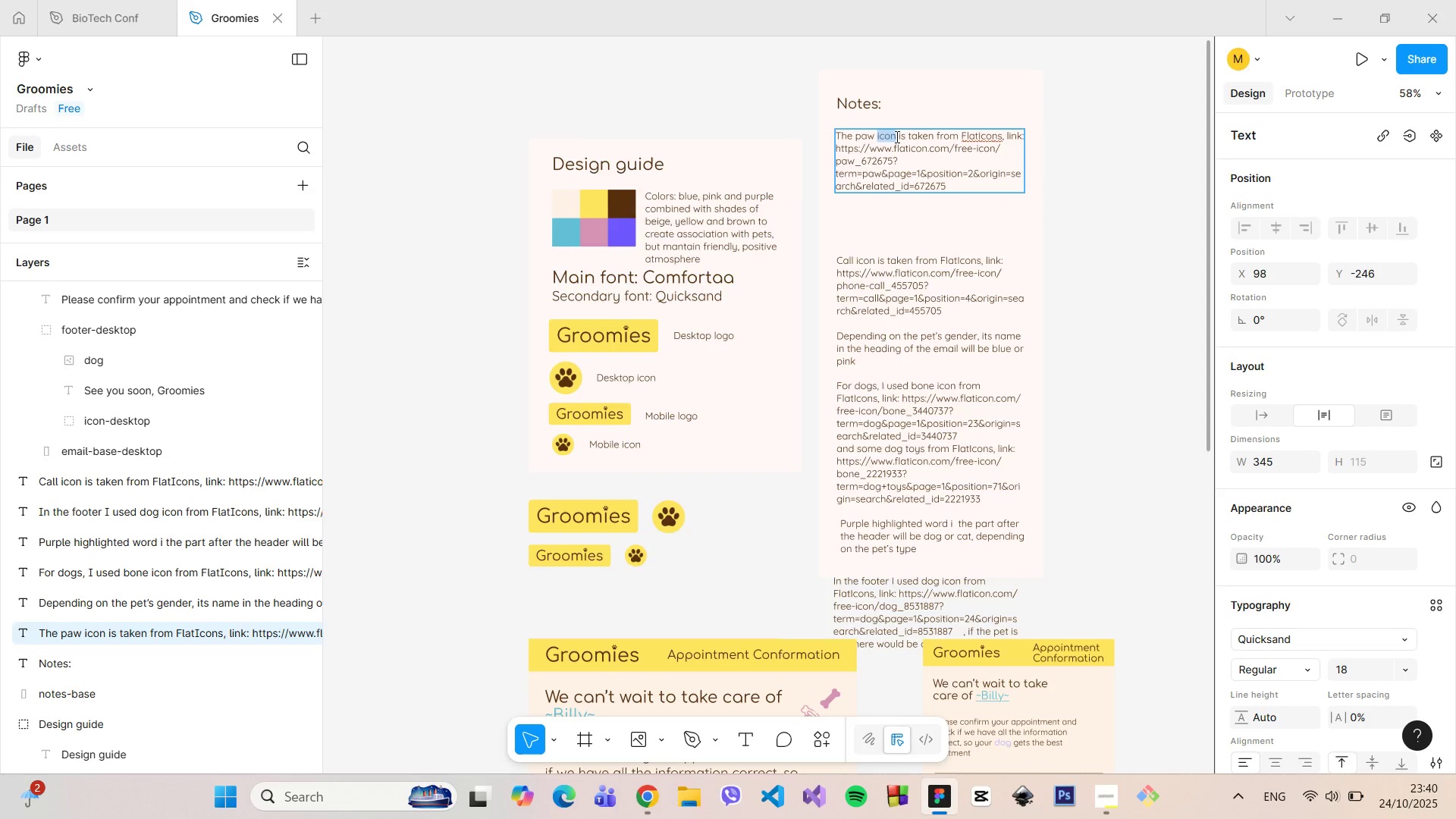 
left_click([896, 136])
 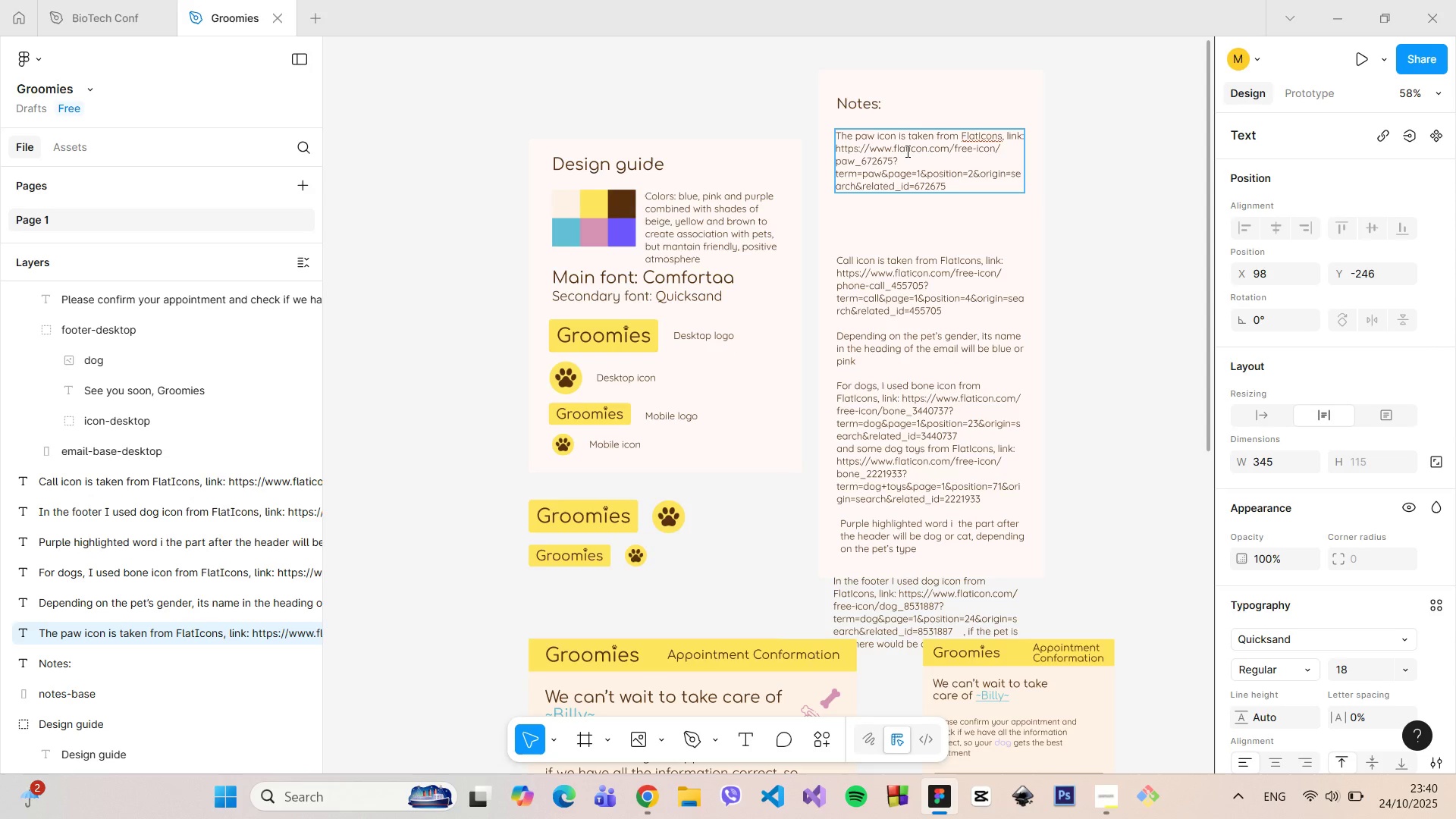 
left_click([913, 259])
 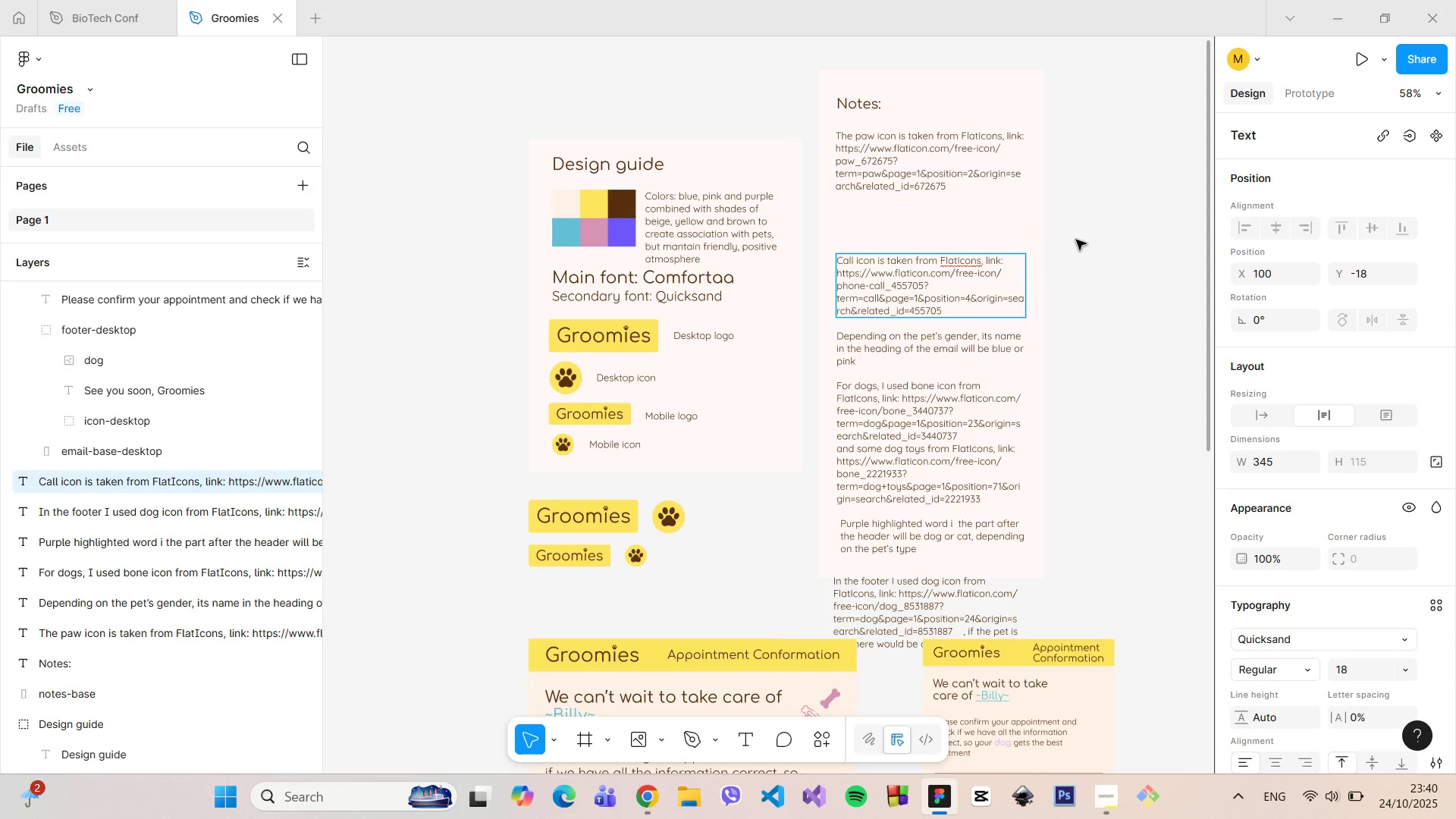 
left_click([1076, 240])
 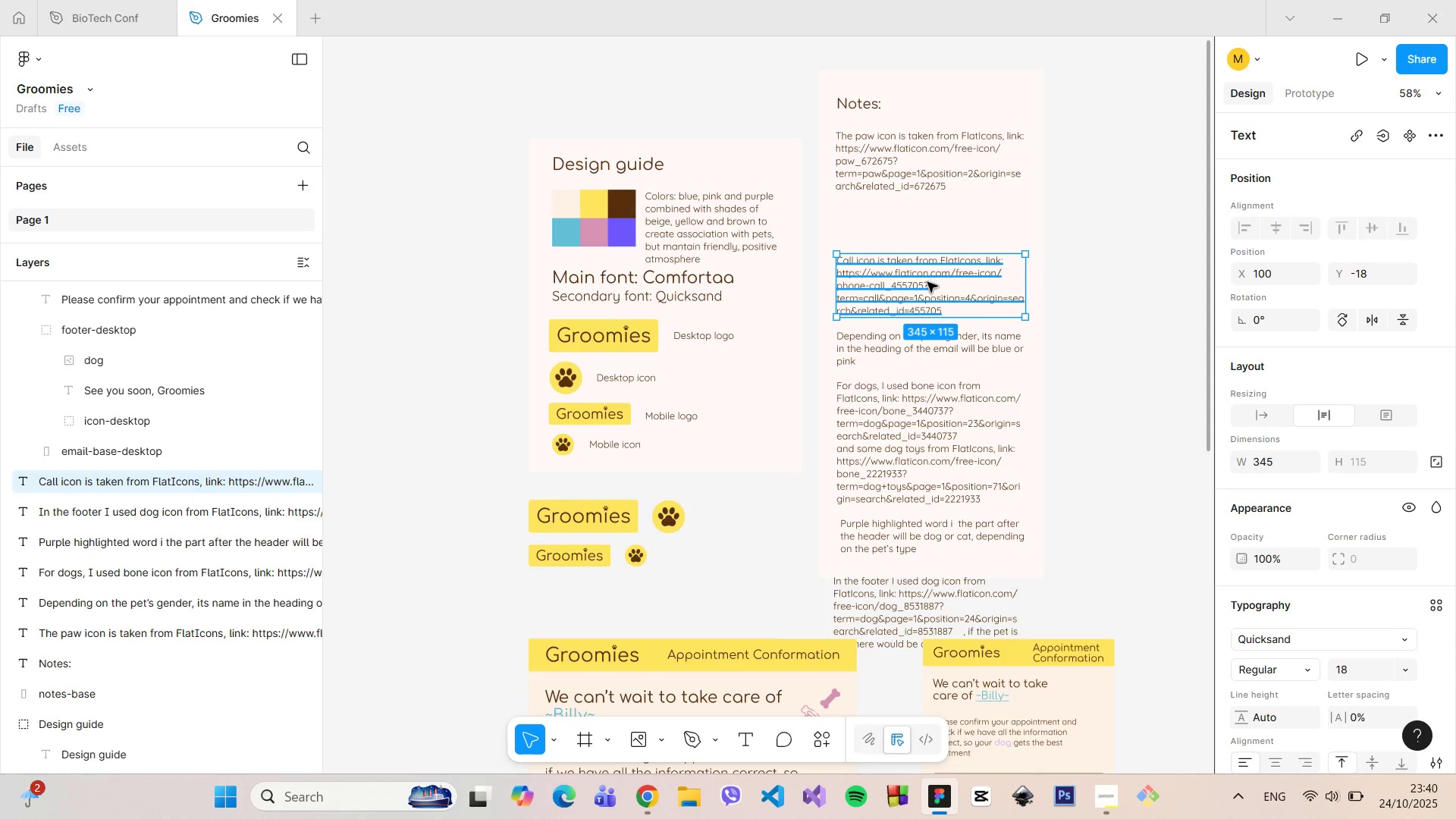 
left_click_drag(start_coordinate=[926, 282], to_coordinate=[925, 249])
 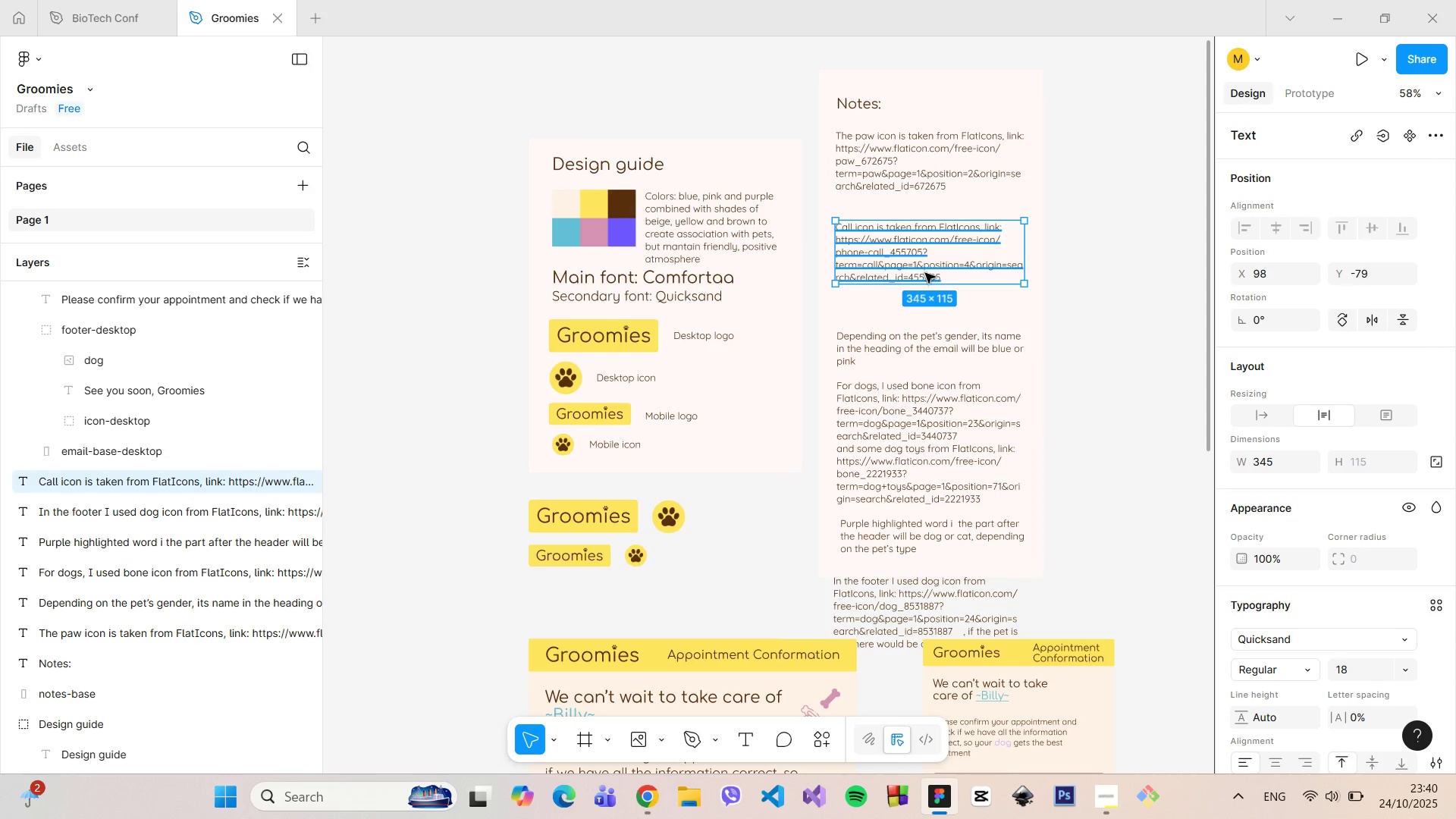 
left_click_drag(start_coordinate=[924, 264], to_coordinate=[1106, 319])
 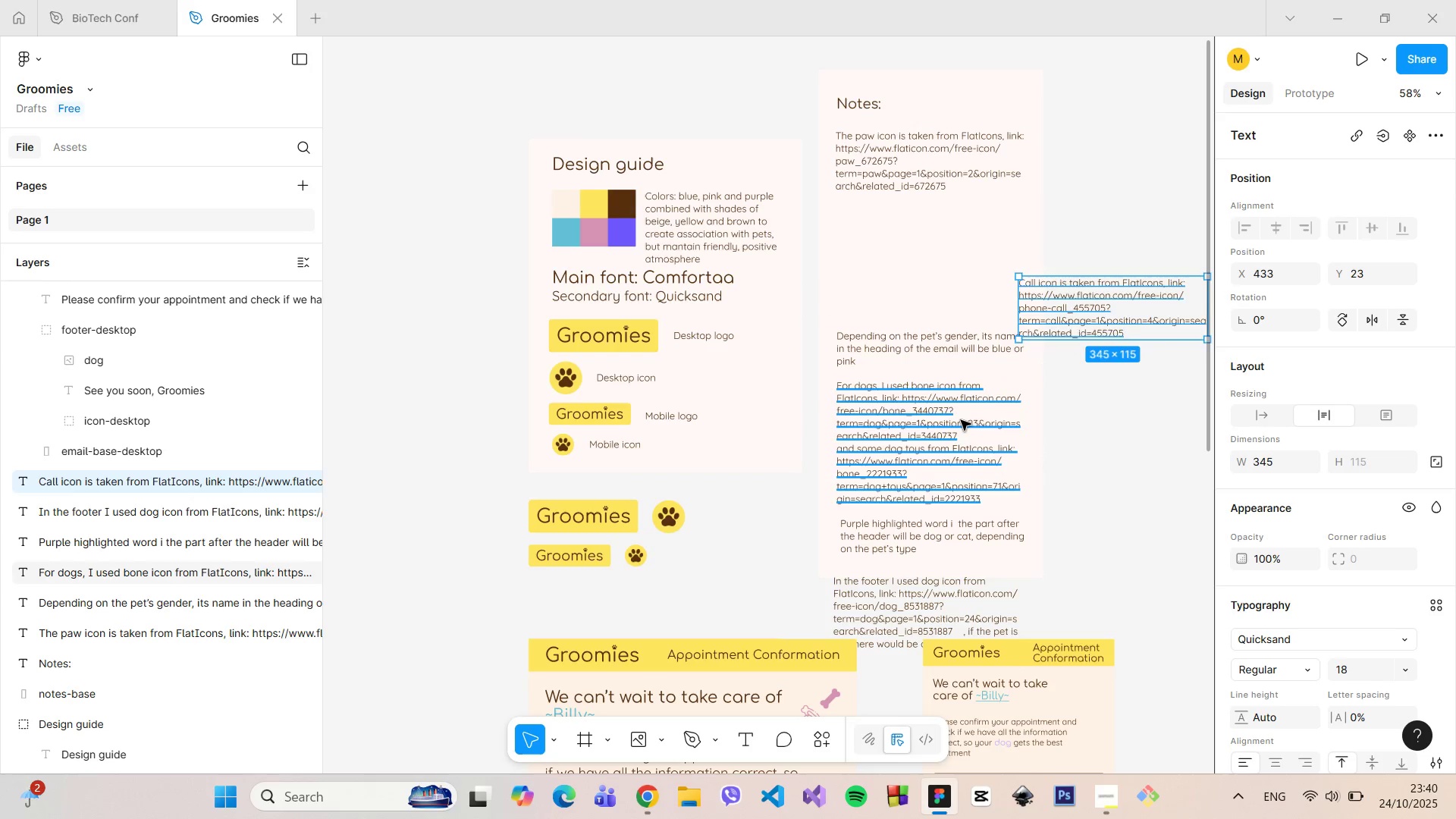 
left_click([961, 420])
 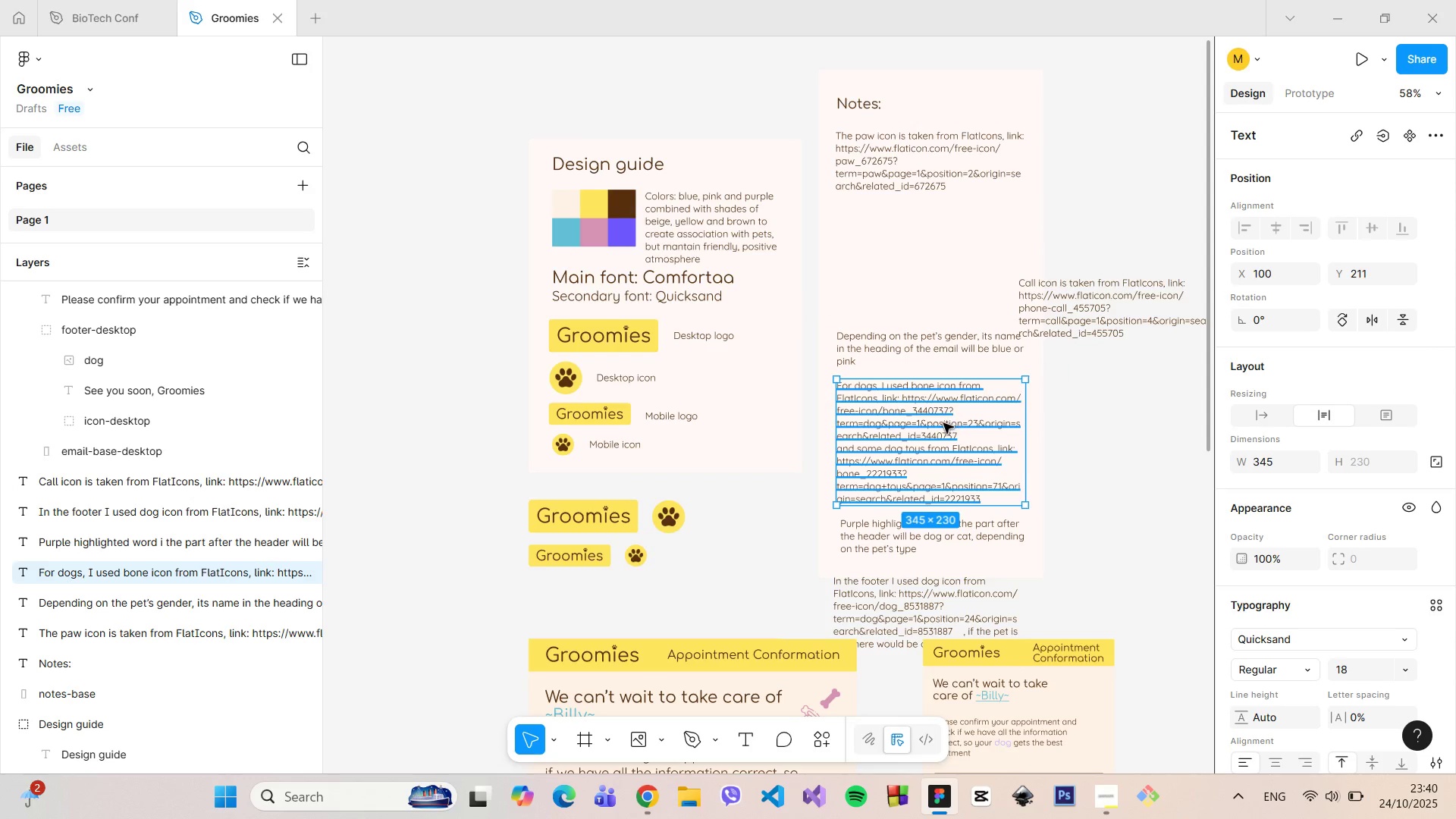 
left_click_drag(start_coordinate=[943, 423], to_coordinate=[942, 249])
 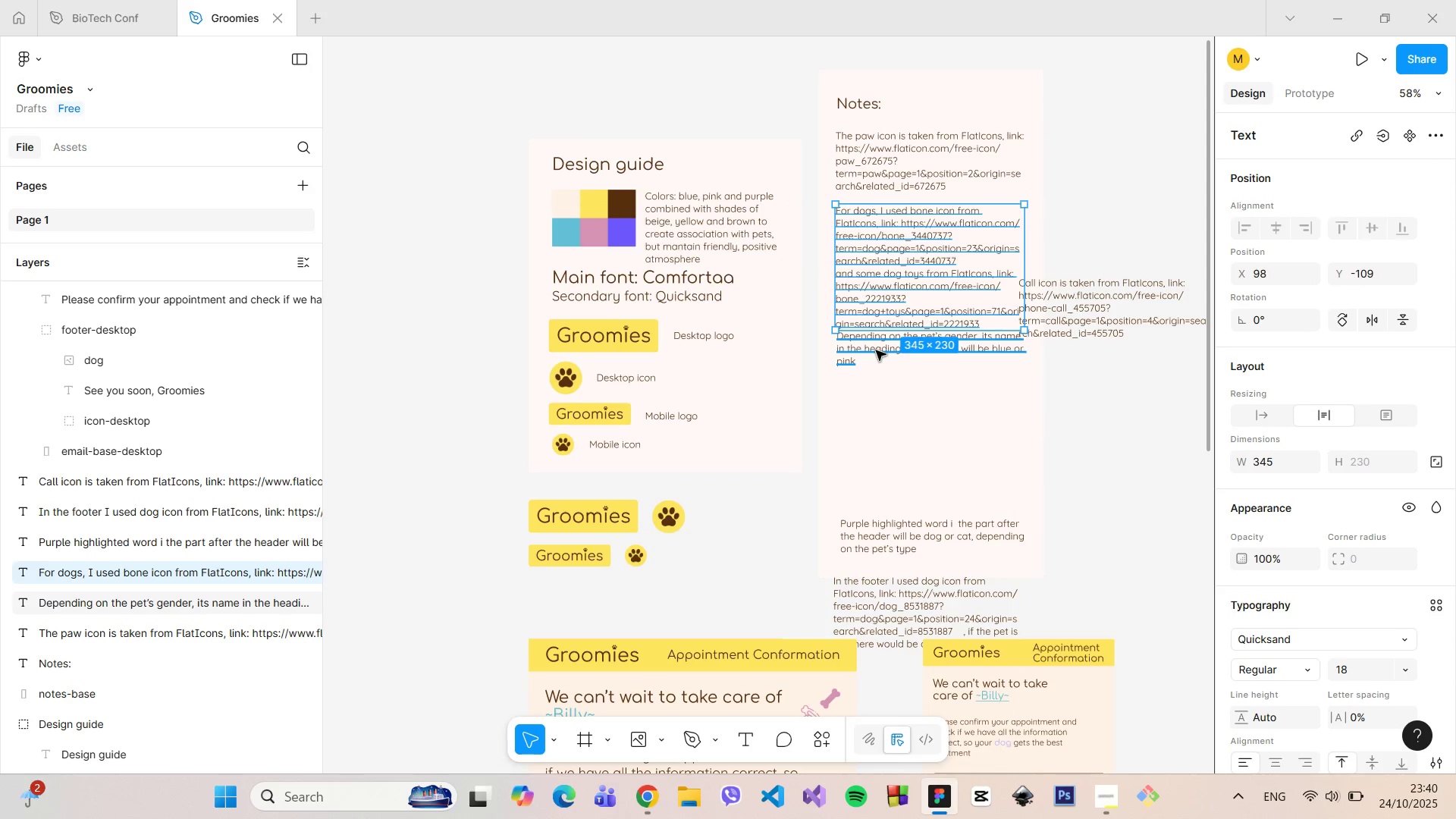 
left_click([876, 350])
 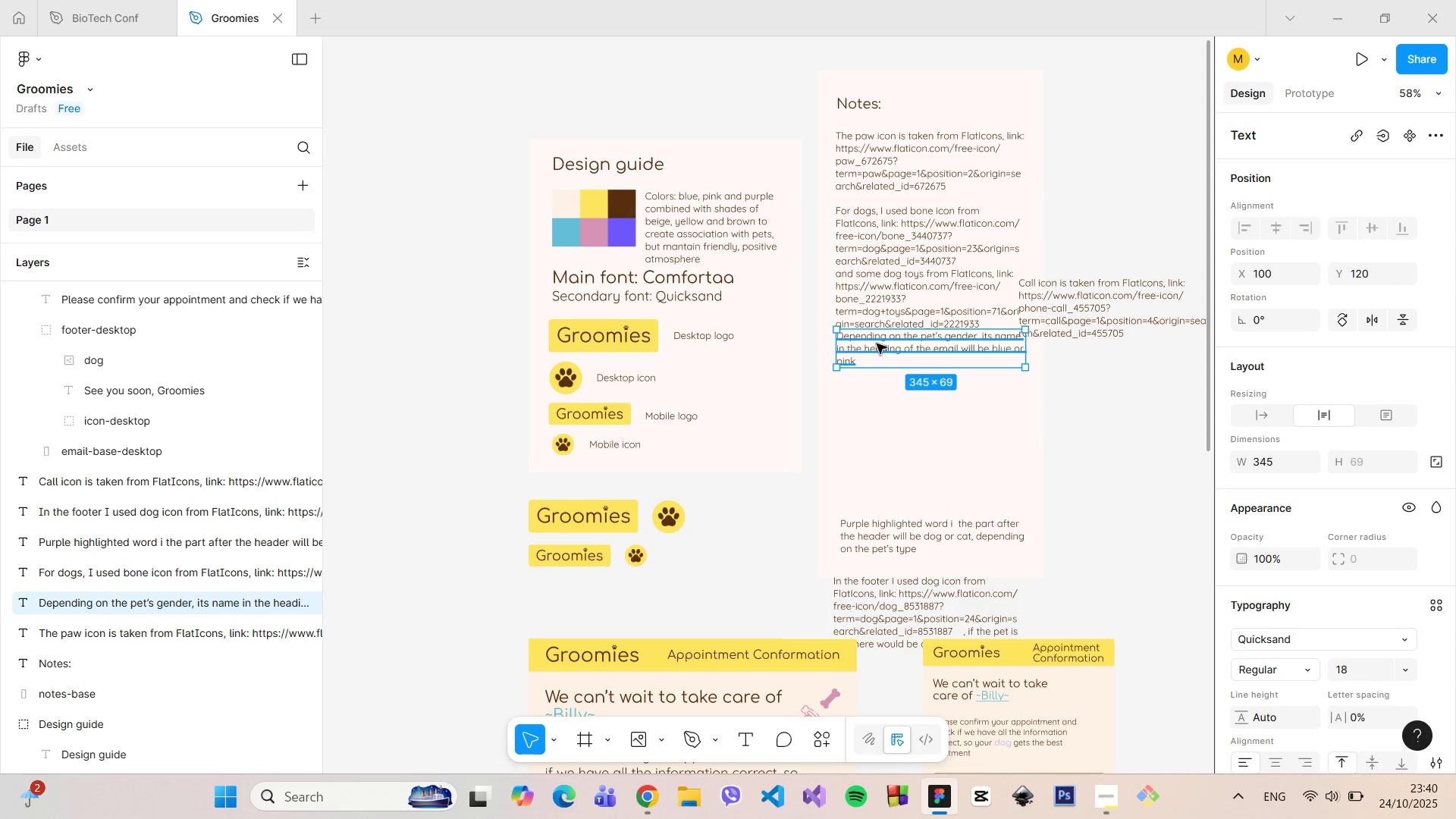 
left_click_drag(start_coordinate=[877, 344], to_coordinate=[878, 354])
 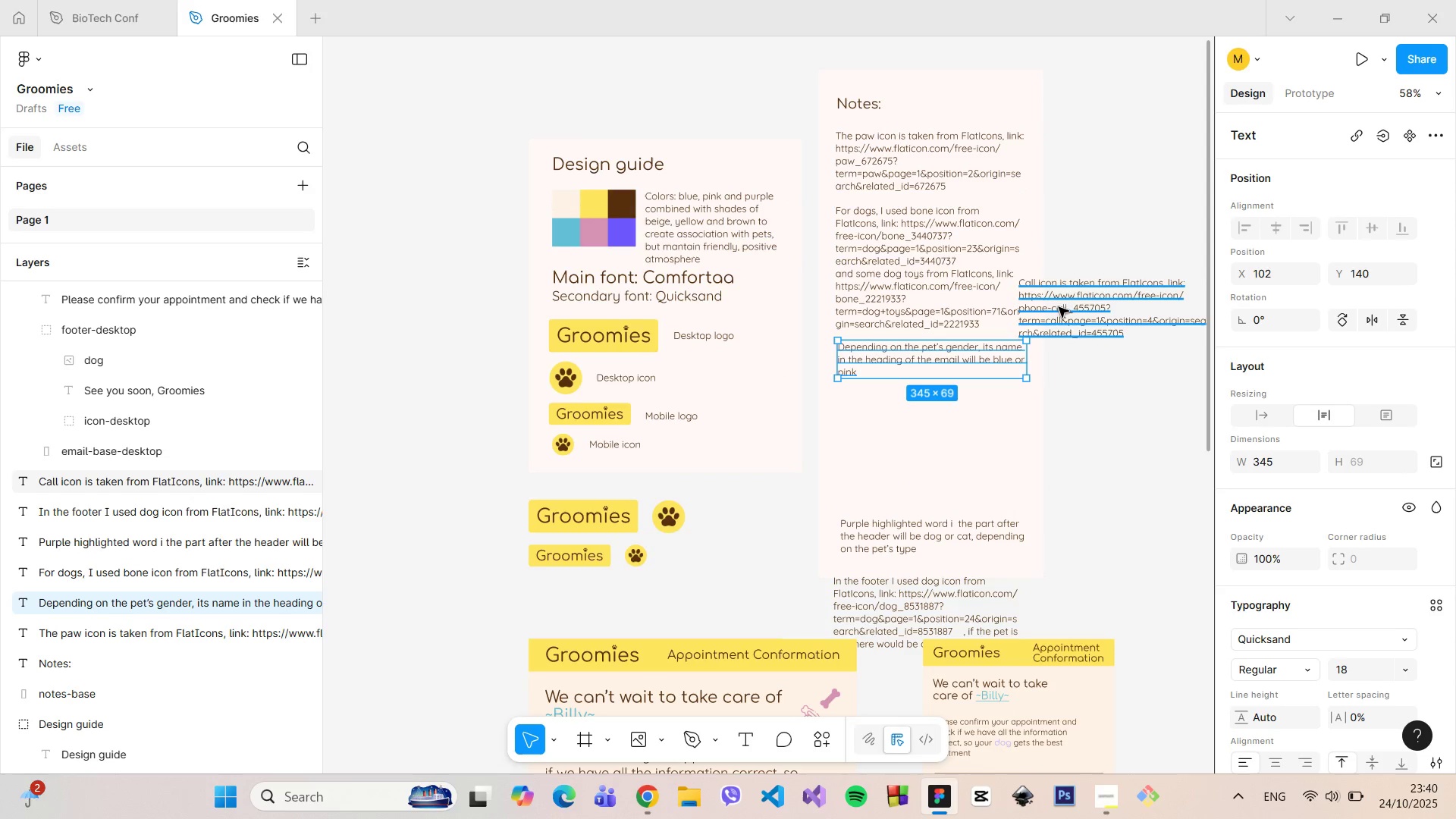 
left_click([1059, 307])
 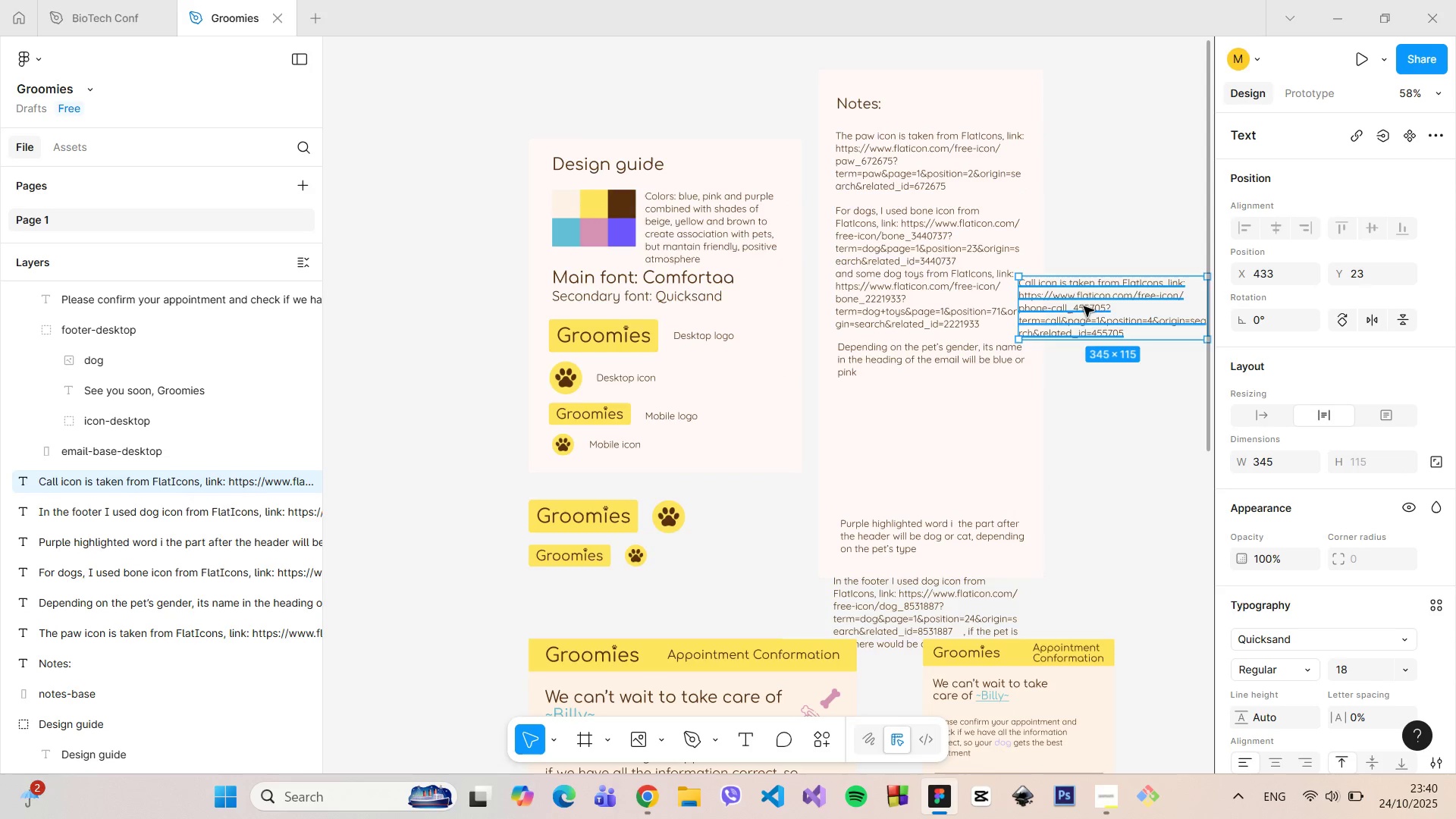 
left_click_drag(start_coordinate=[1084, 307], to_coordinate=[902, 419])
 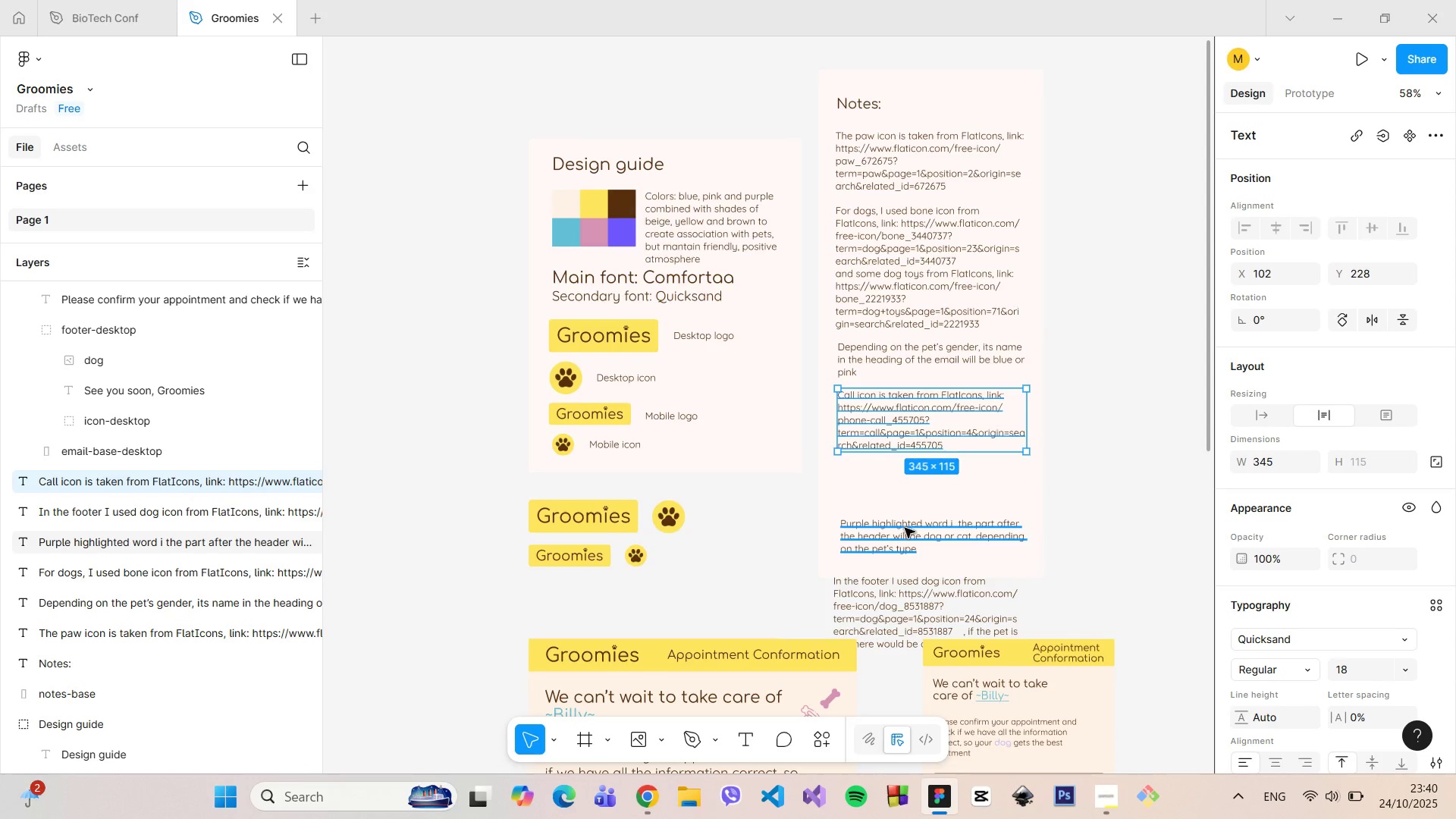 
left_click([905, 528])
 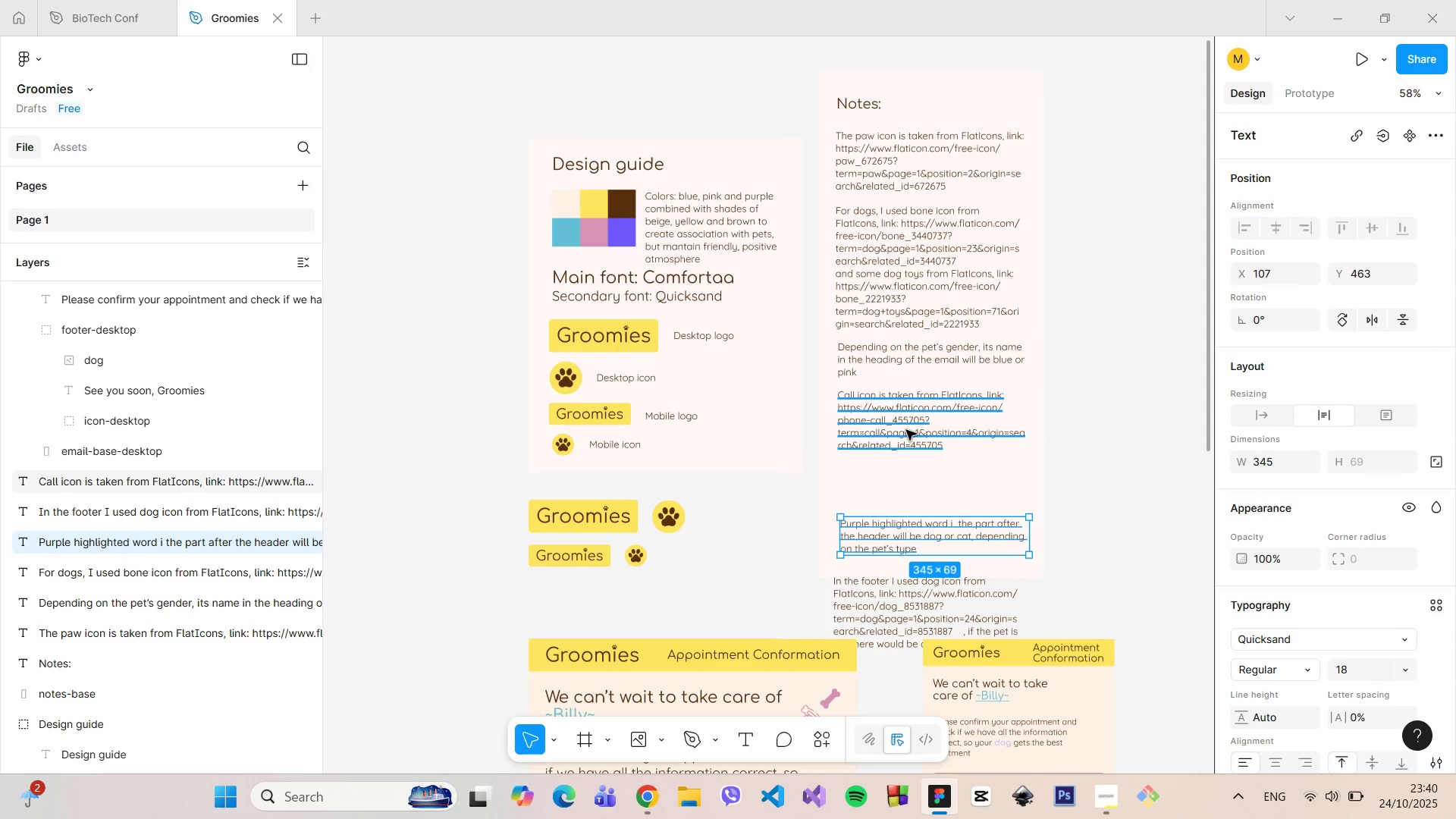 
wait(6.49)
 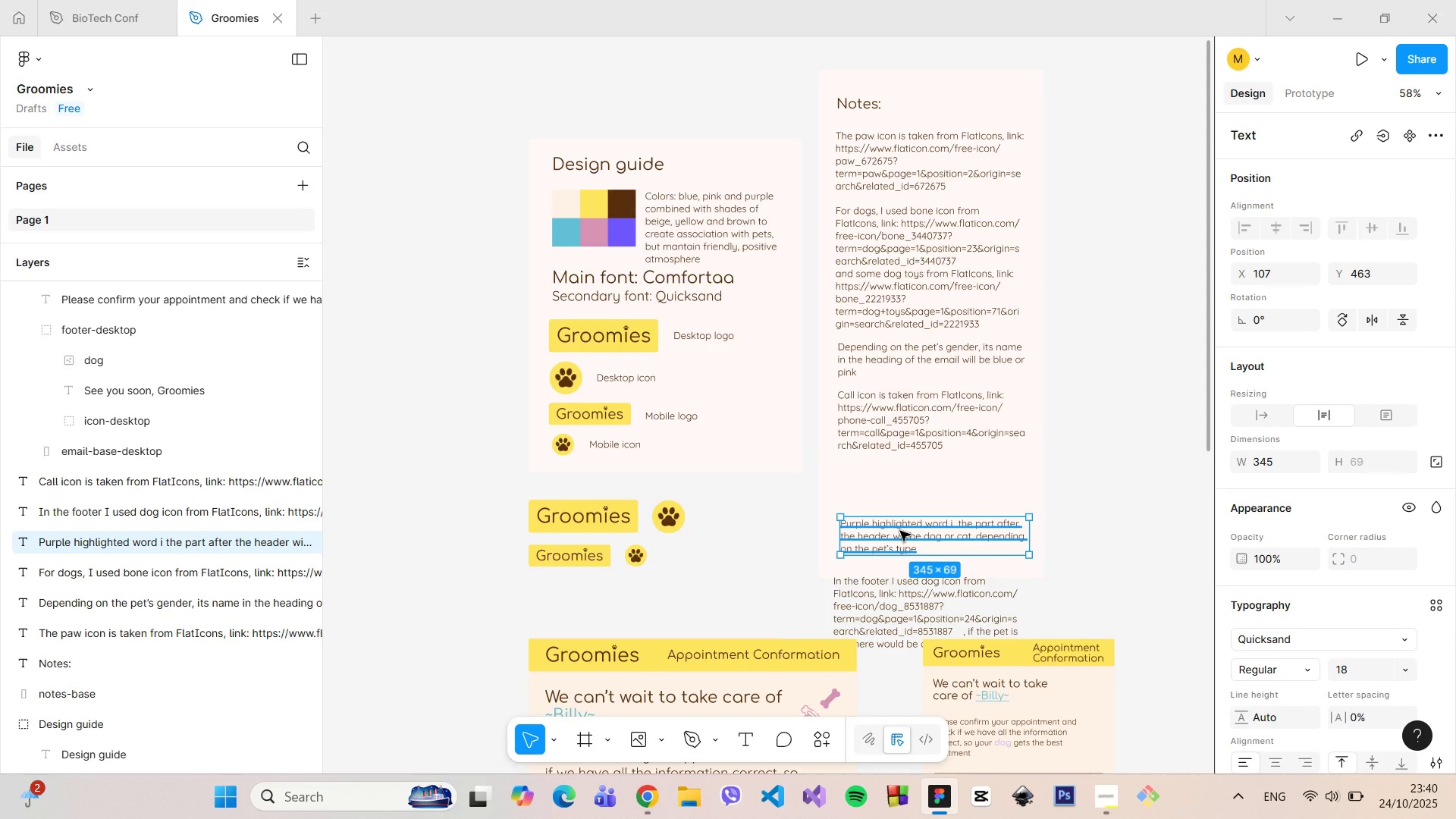 
left_click_drag(start_coordinate=[899, 419], to_coordinate=[898, 462])
 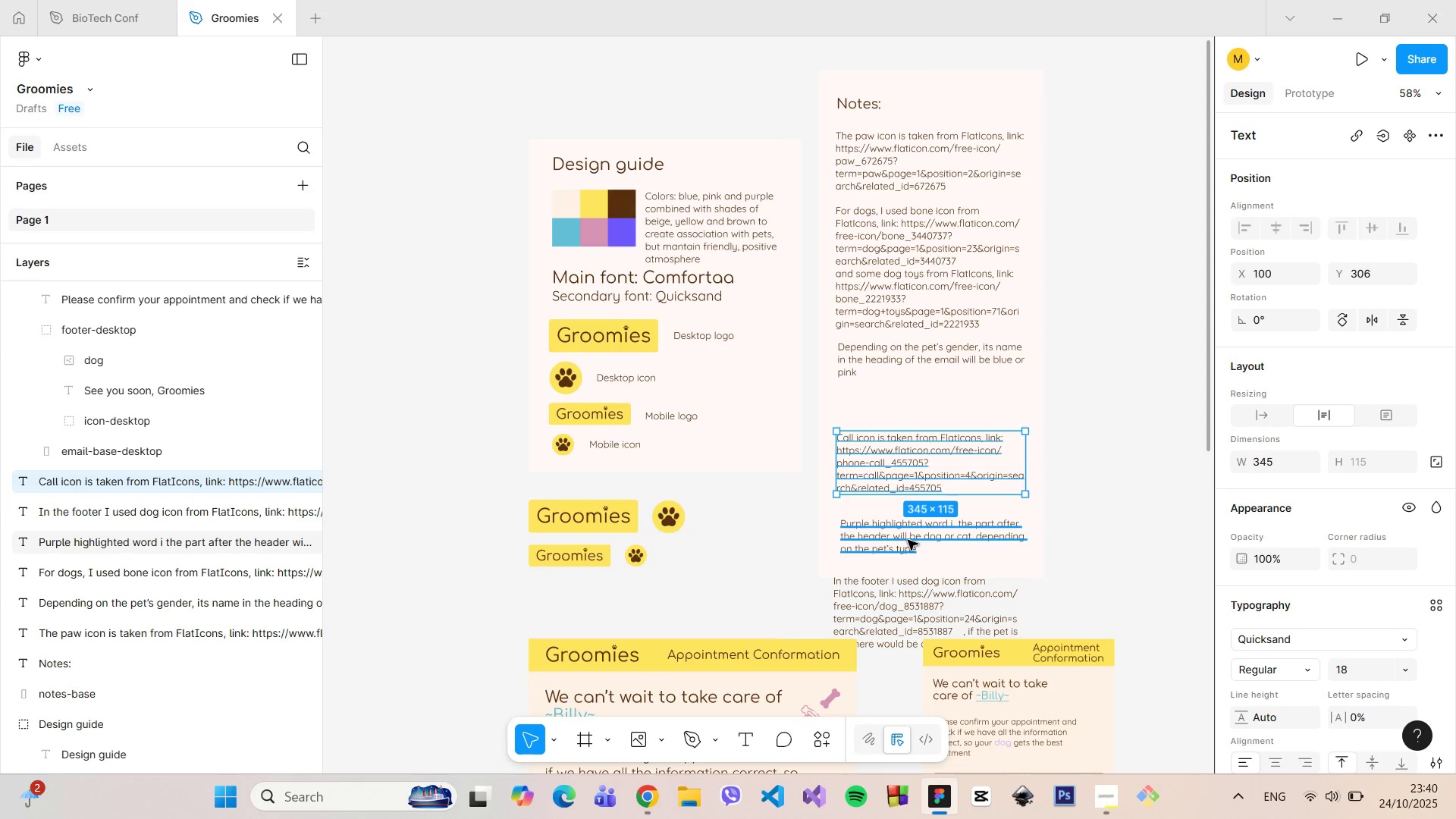 
left_click([908, 540])
 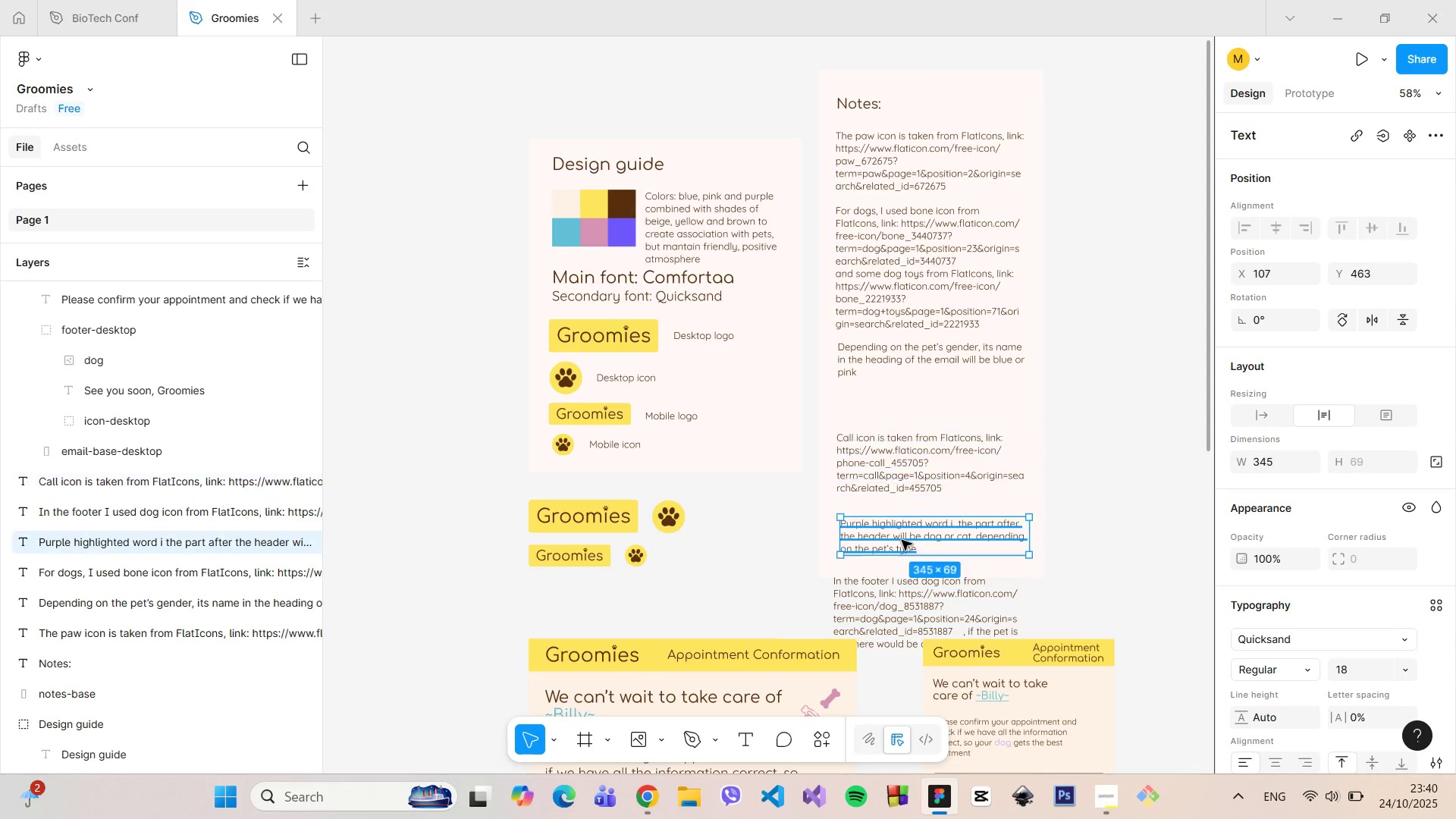 
left_click_drag(start_coordinate=[902, 540], to_coordinate=[899, 413])
 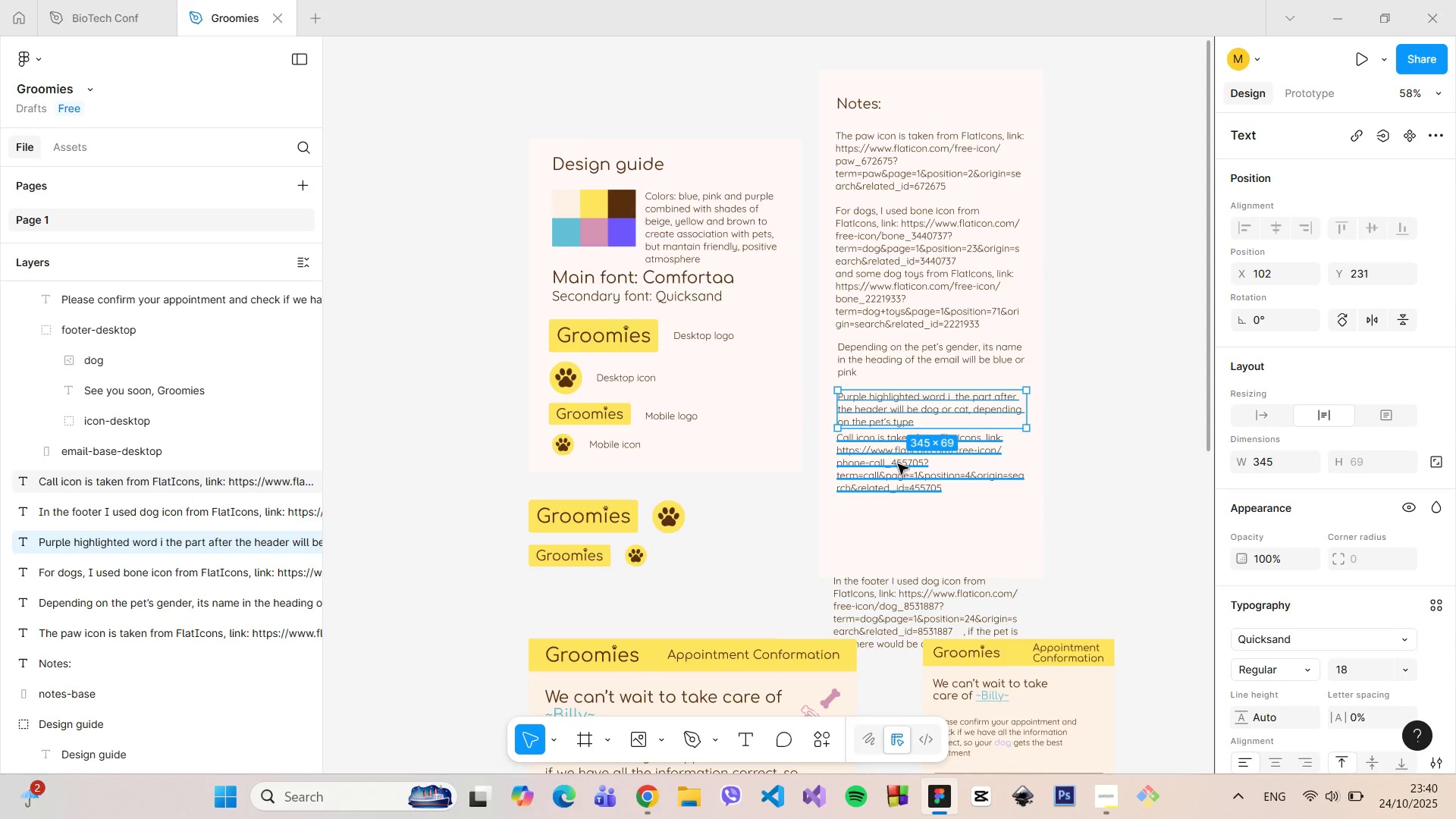 
left_click([898, 464])
 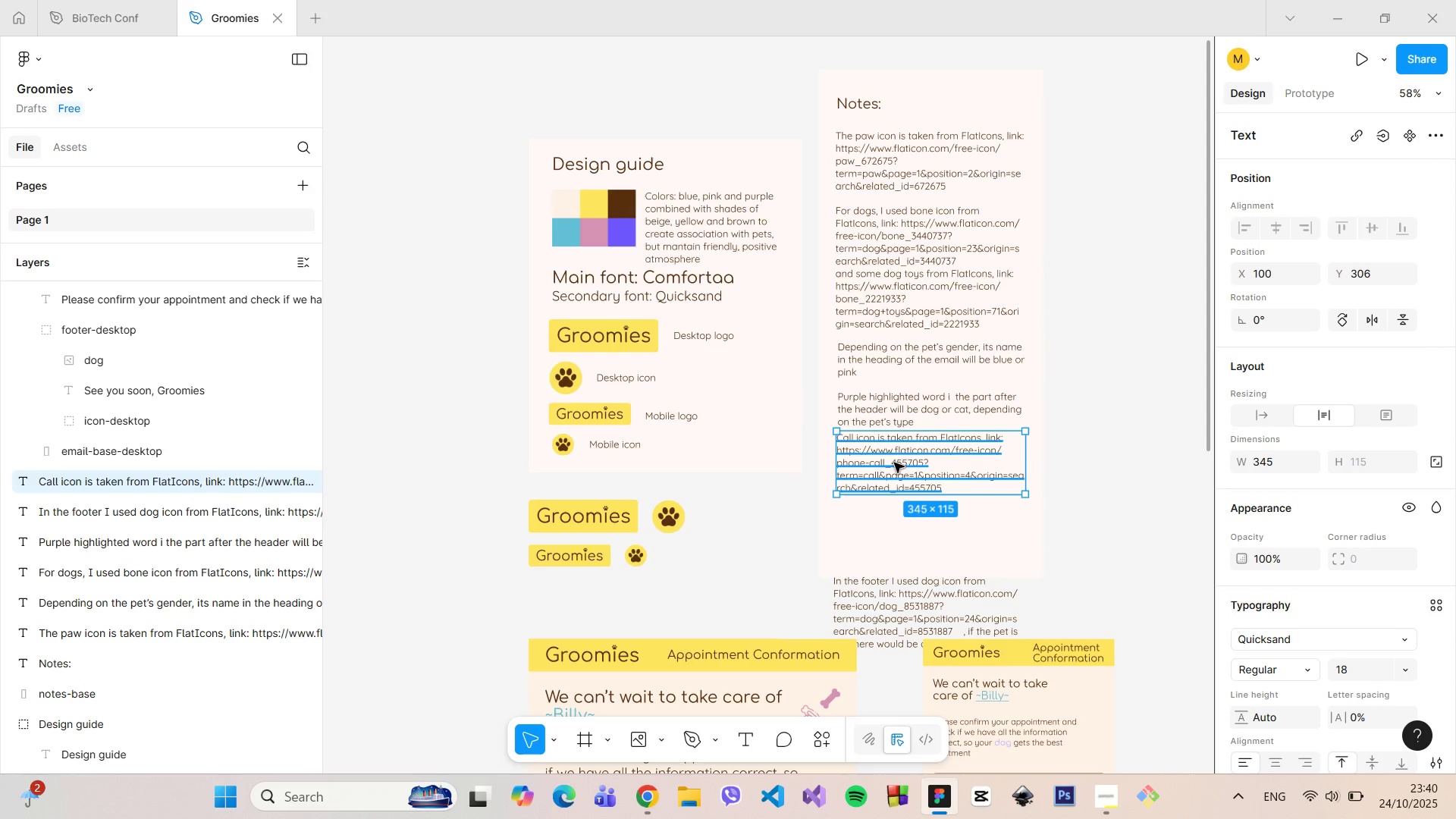 
left_click_drag(start_coordinate=[894, 460], to_coordinate=[895, 469])
 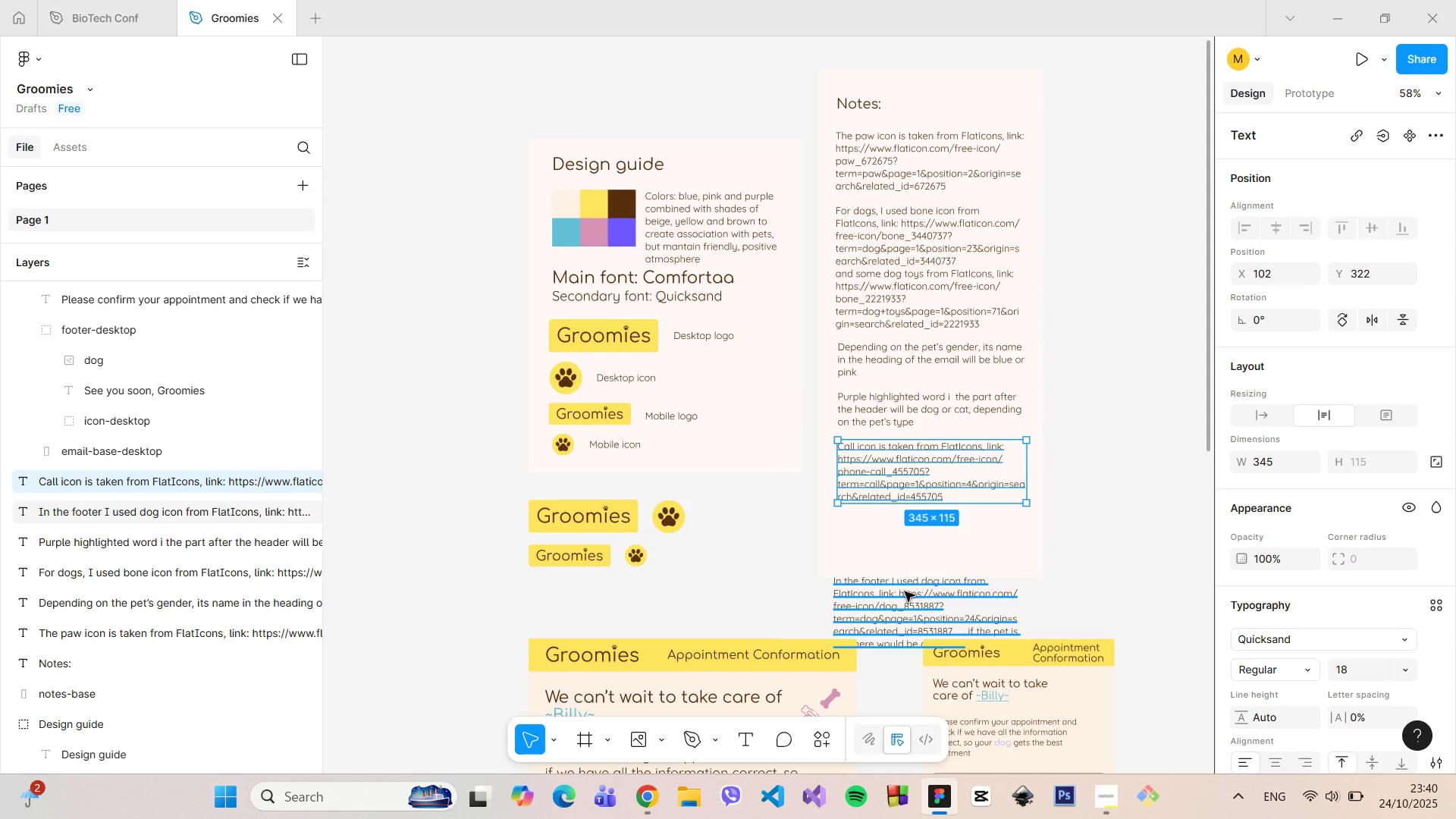 
left_click([905, 592])
 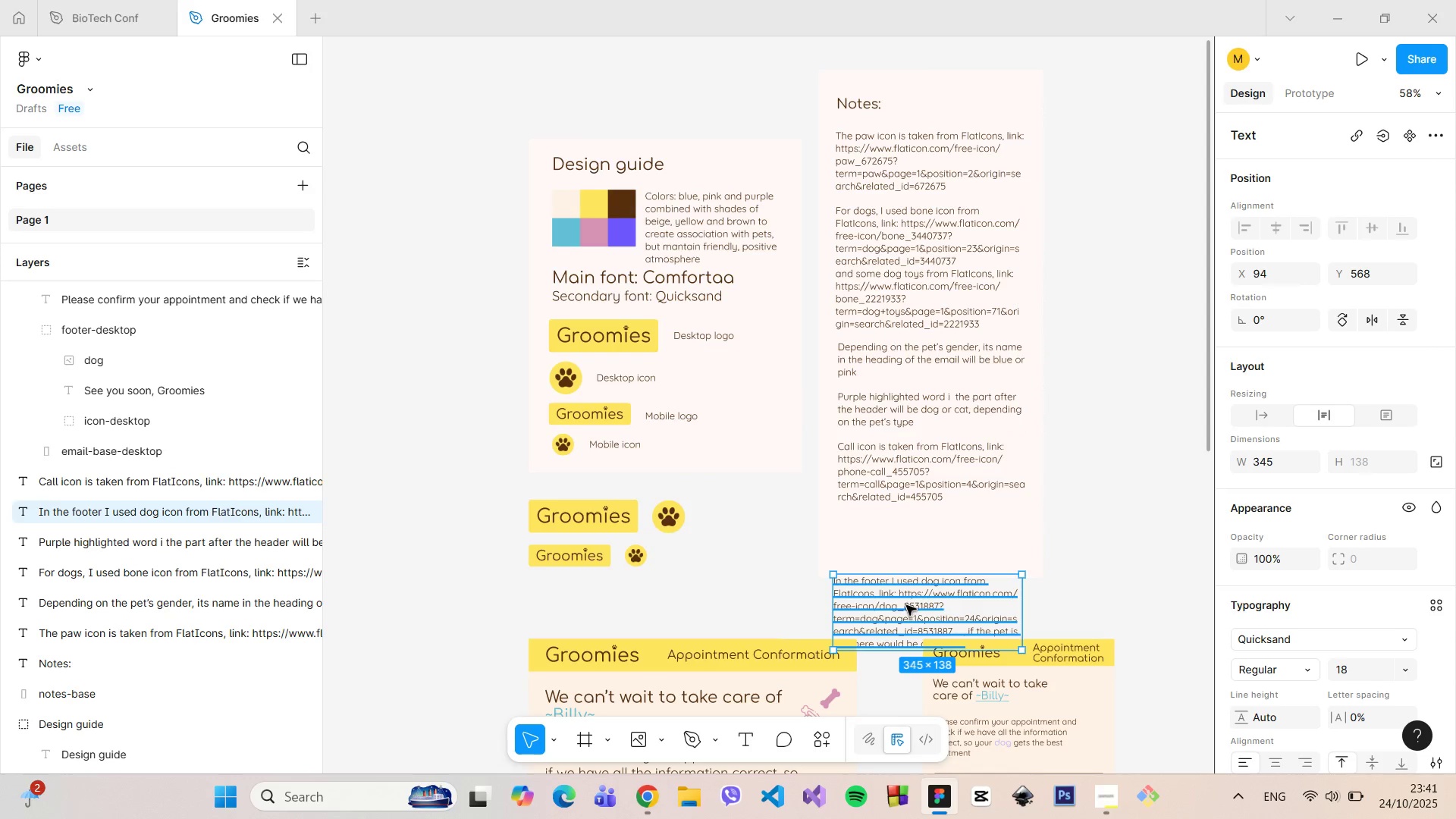 
left_click_drag(start_coordinate=[906, 605], to_coordinate=[908, 542])
 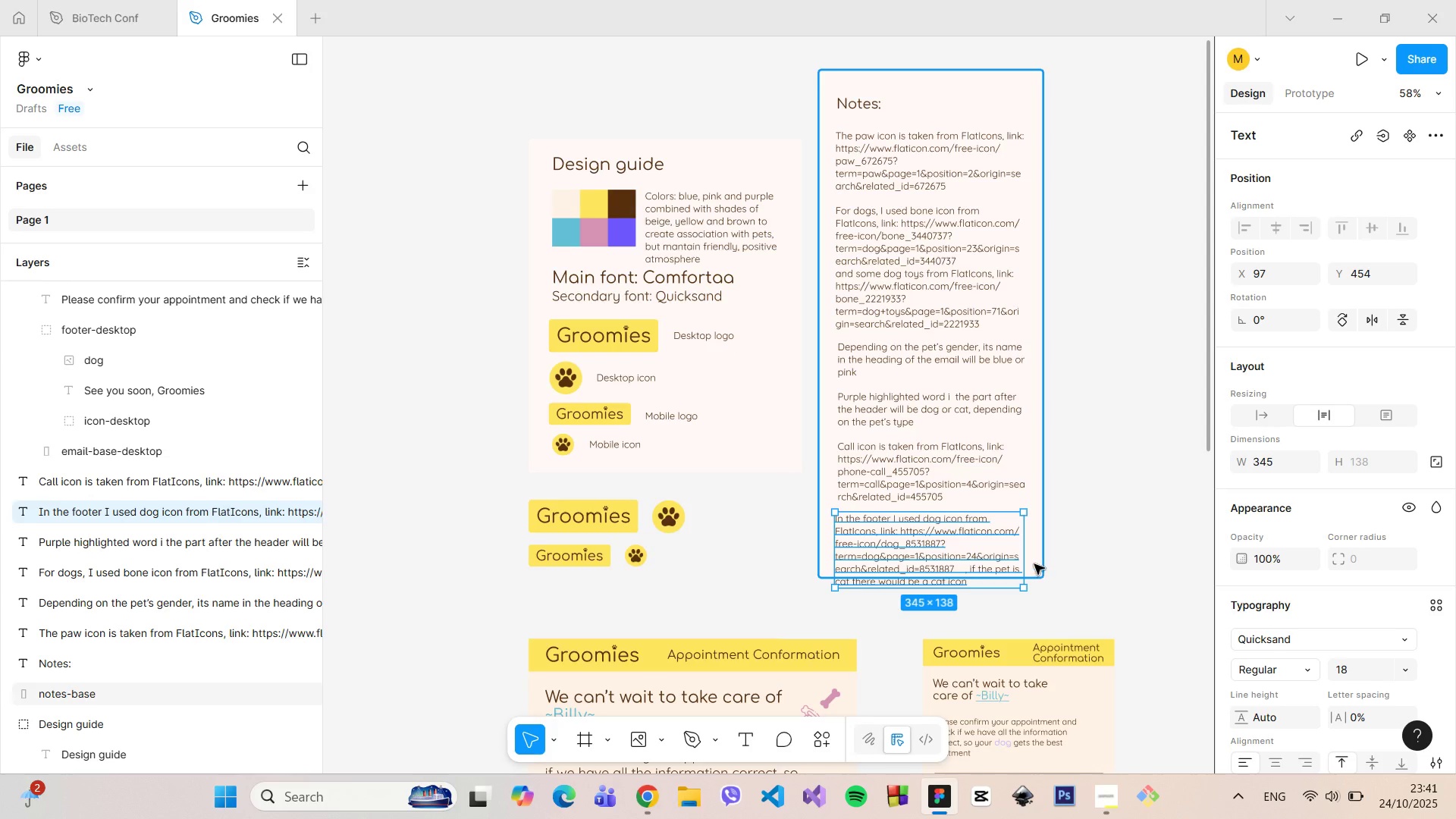 
left_click([1034, 564])
 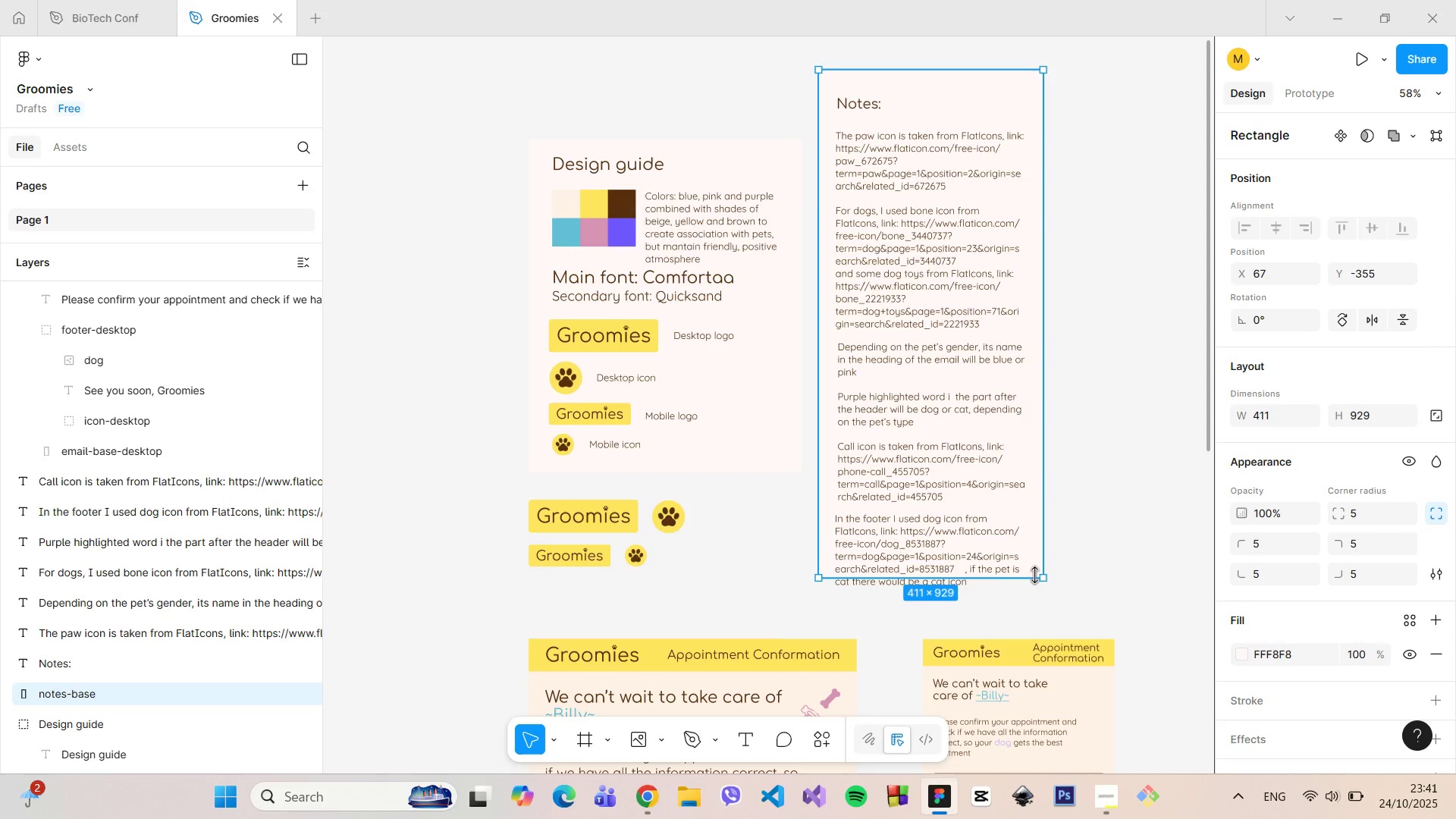 
left_click_drag(start_coordinate=[1034, 575], to_coordinate=[1032, 601])
 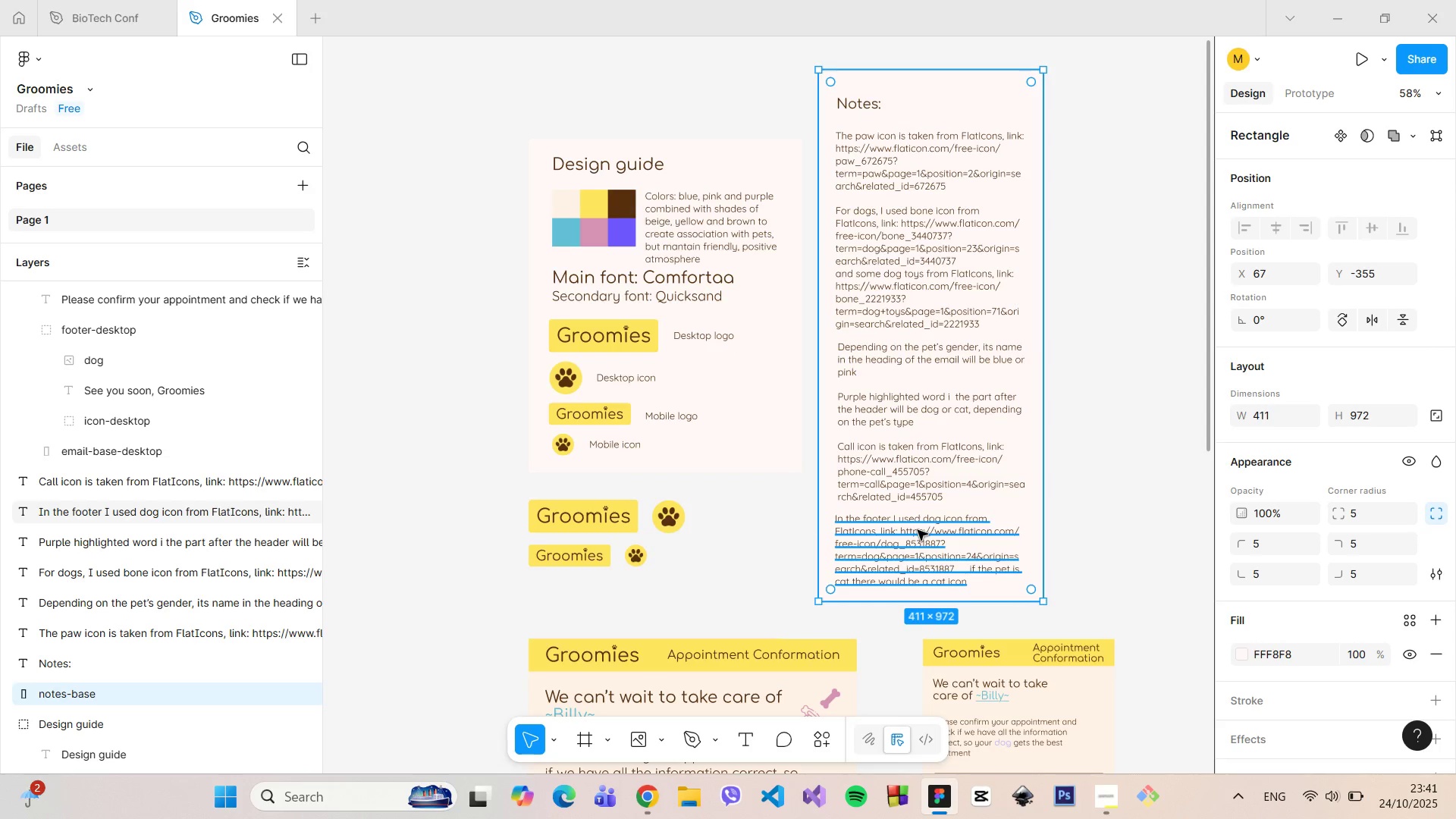 
left_click_drag(start_coordinate=[918, 530], to_coordinate=[922, 533])
 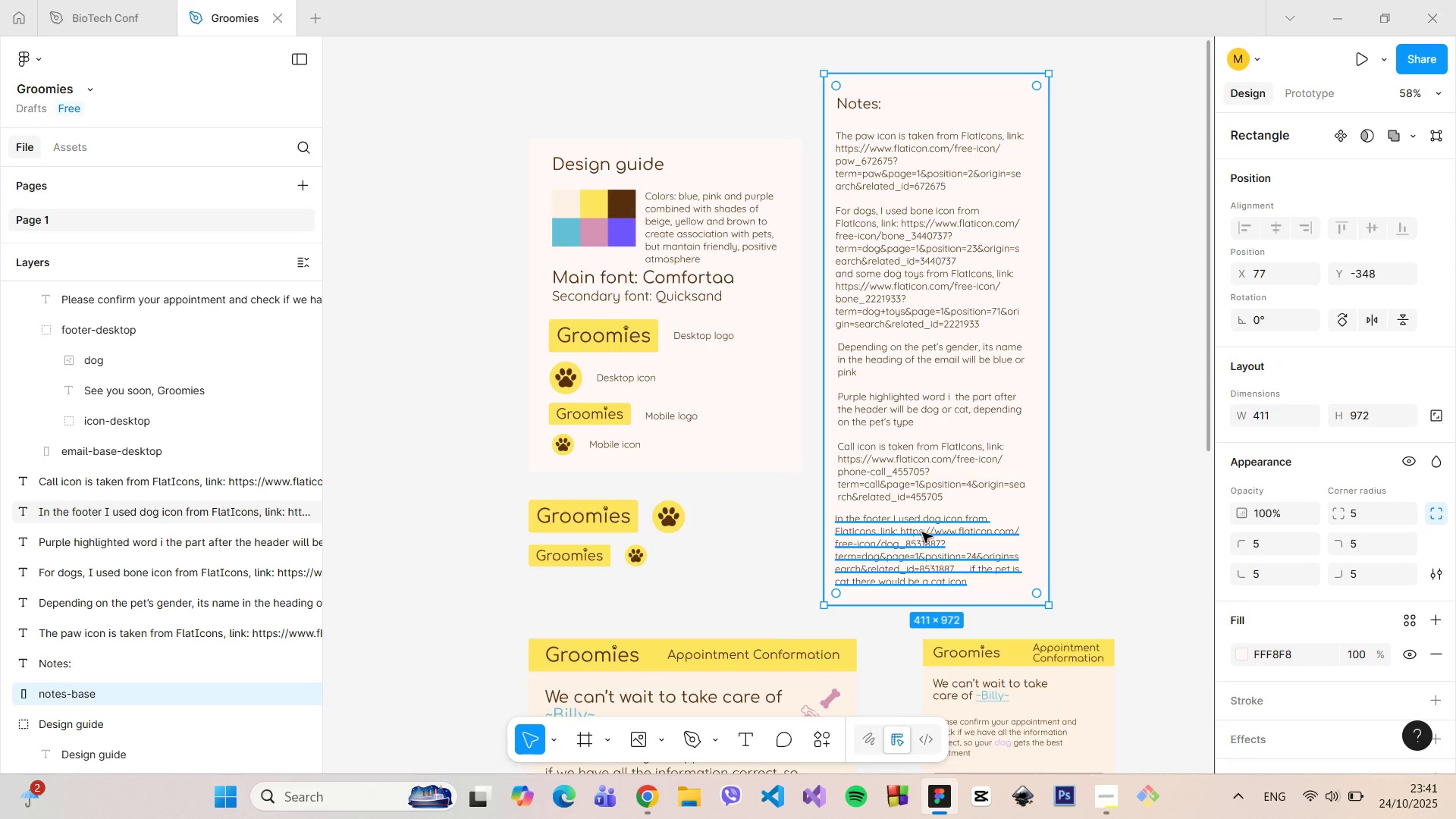 
key(Control+Z)
 